 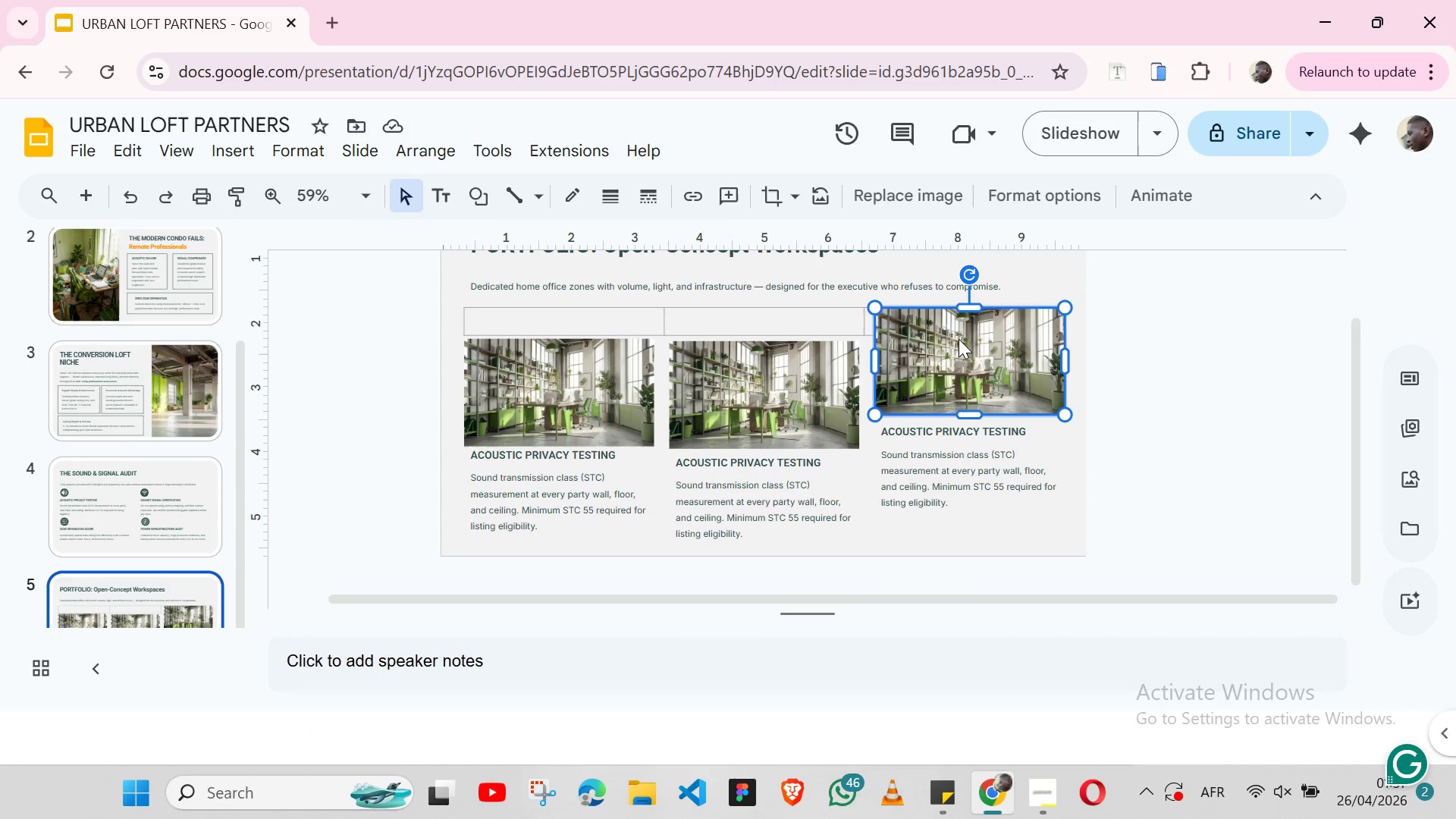 
left_click([920, 191])
 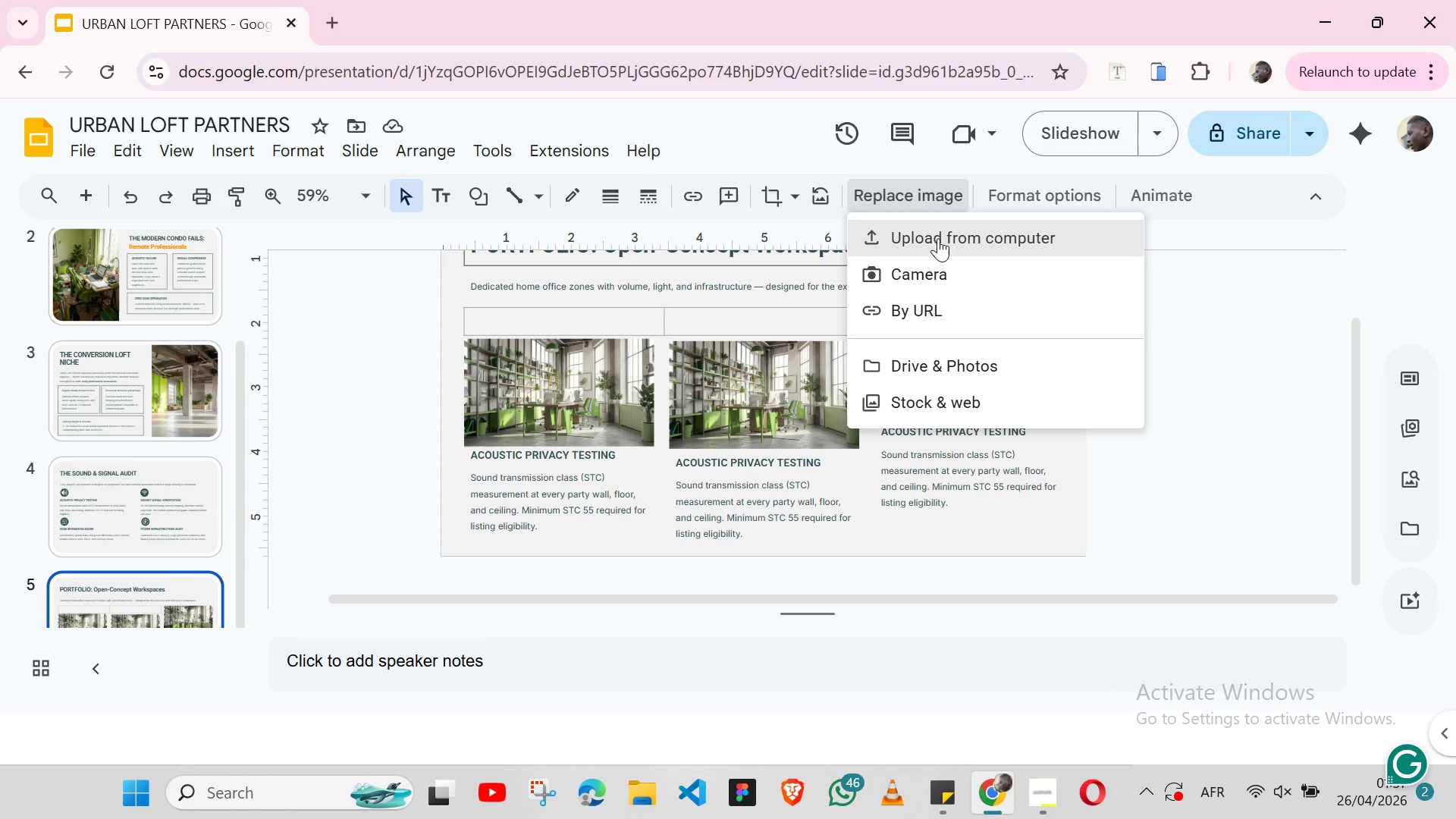 
left_click([938, 238])
 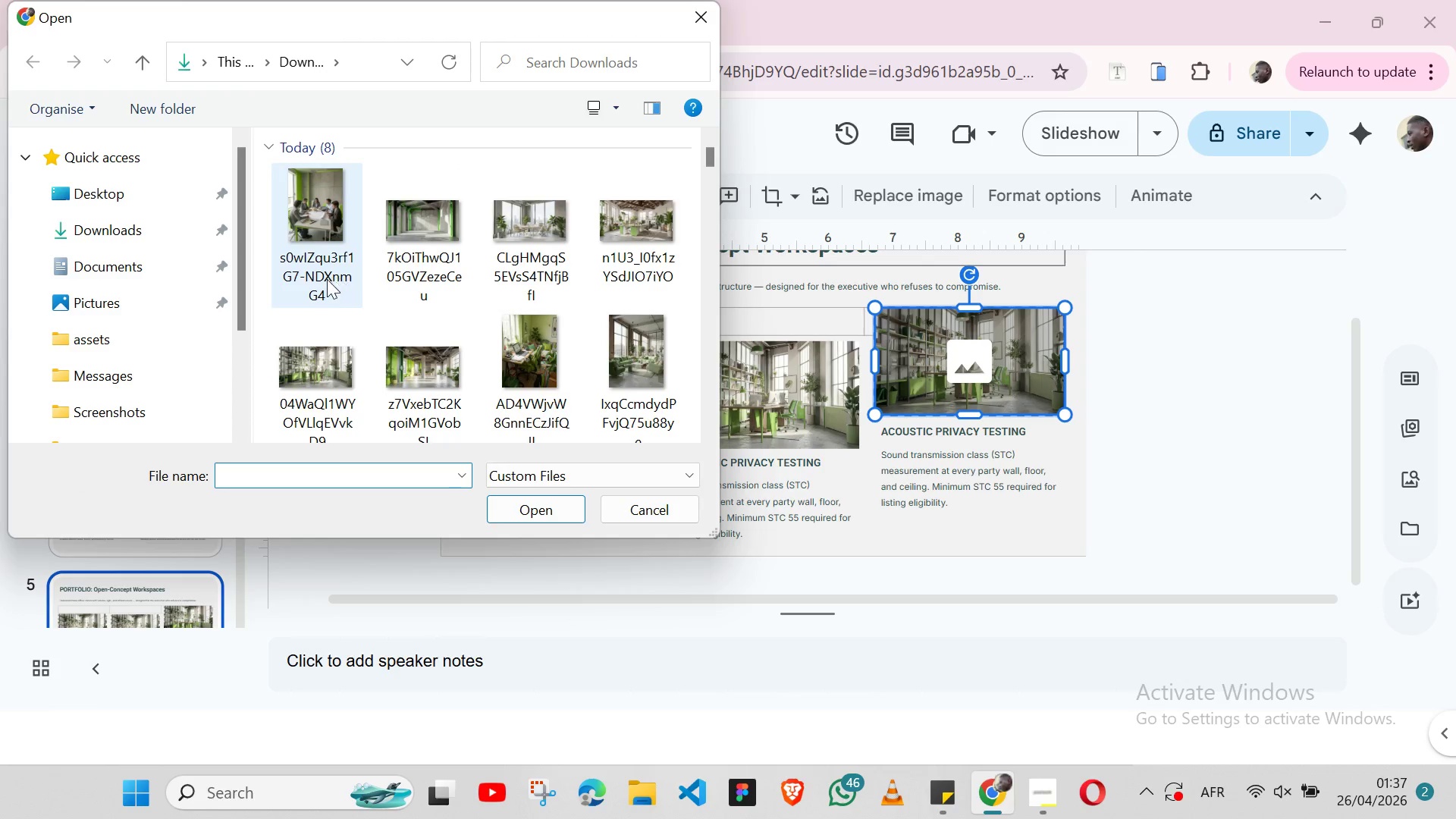 
mouse_move([356, 354])
 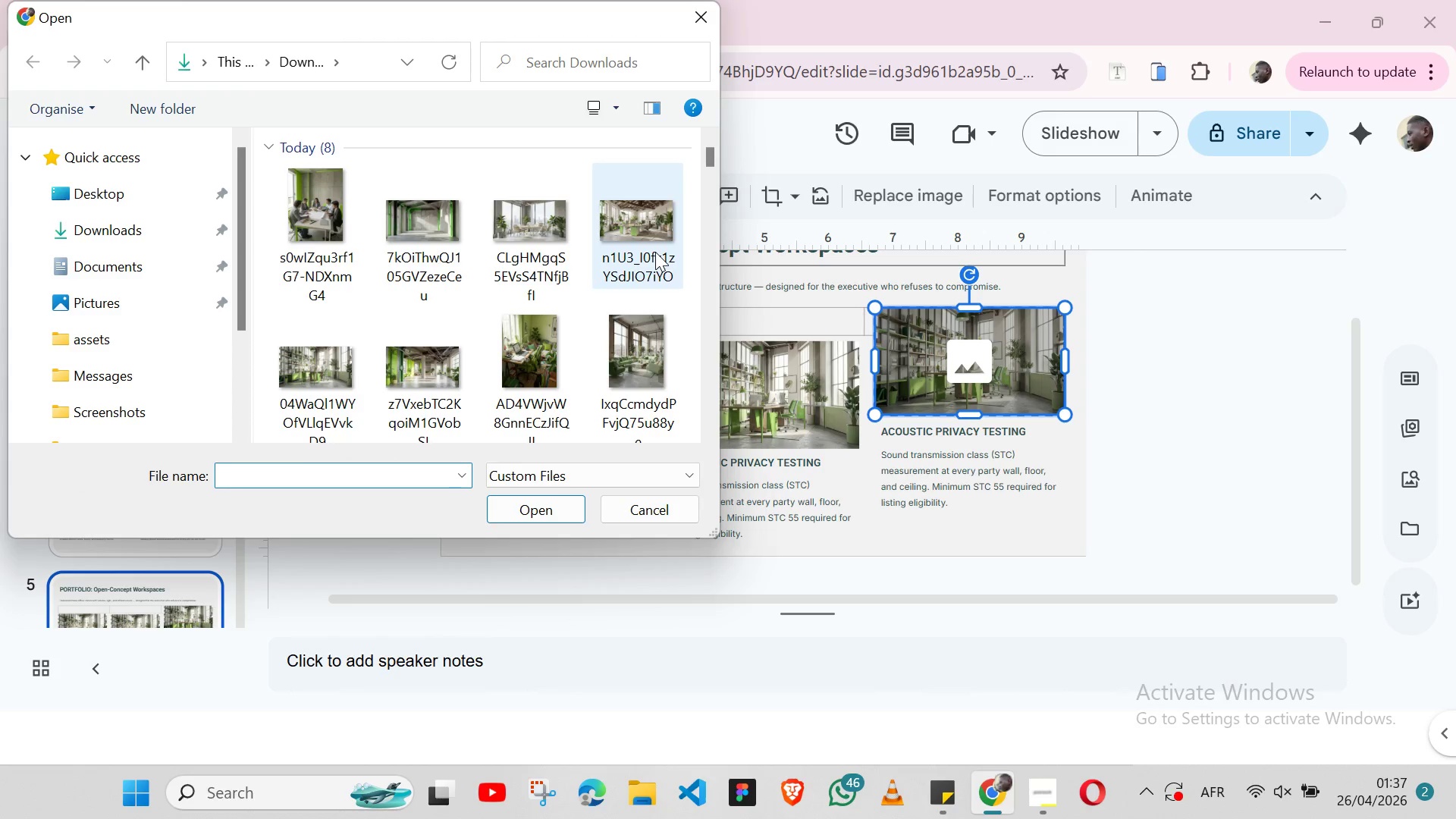 
left_click([655, 252])
 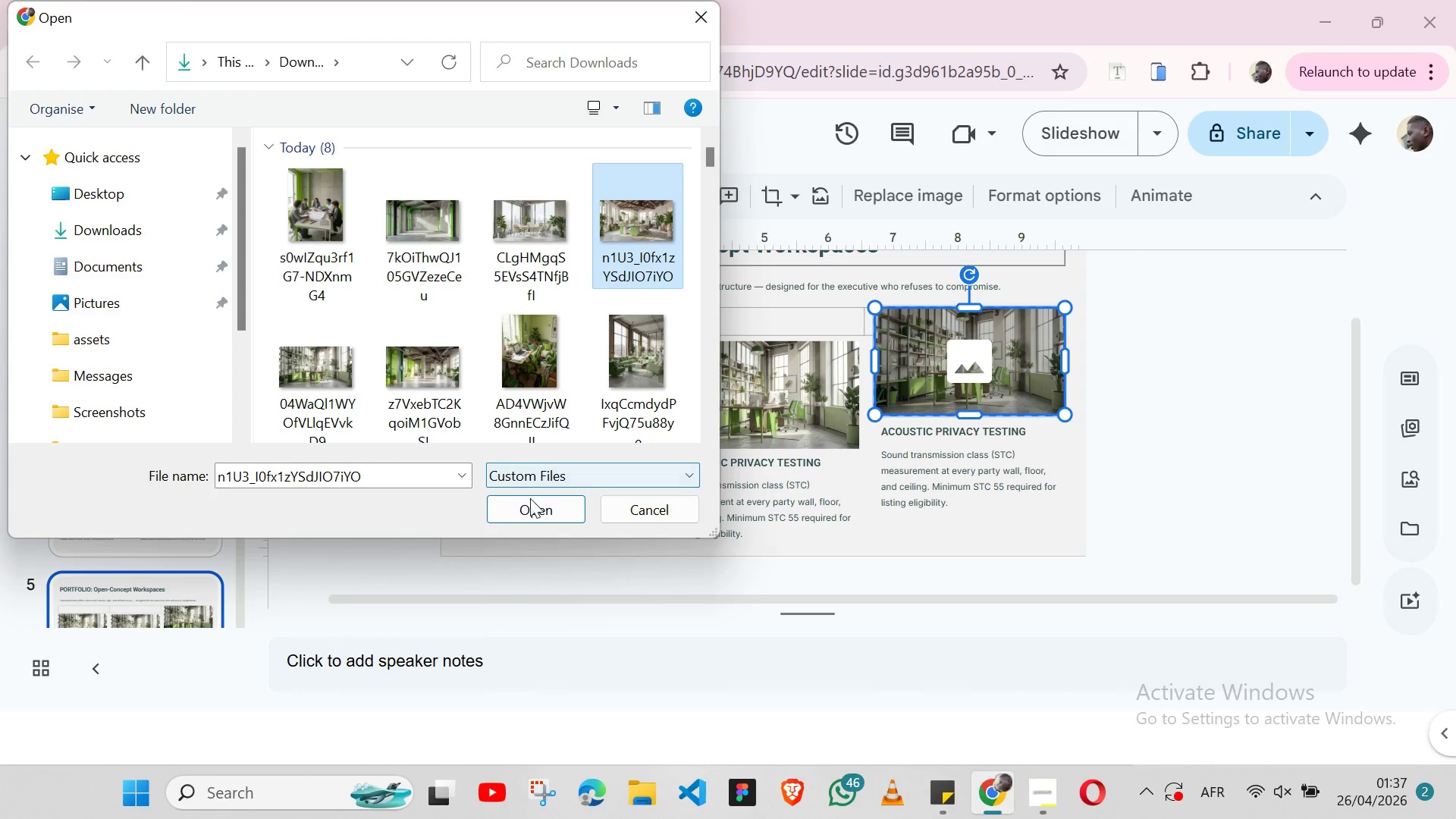 
left_click([530, 498])
 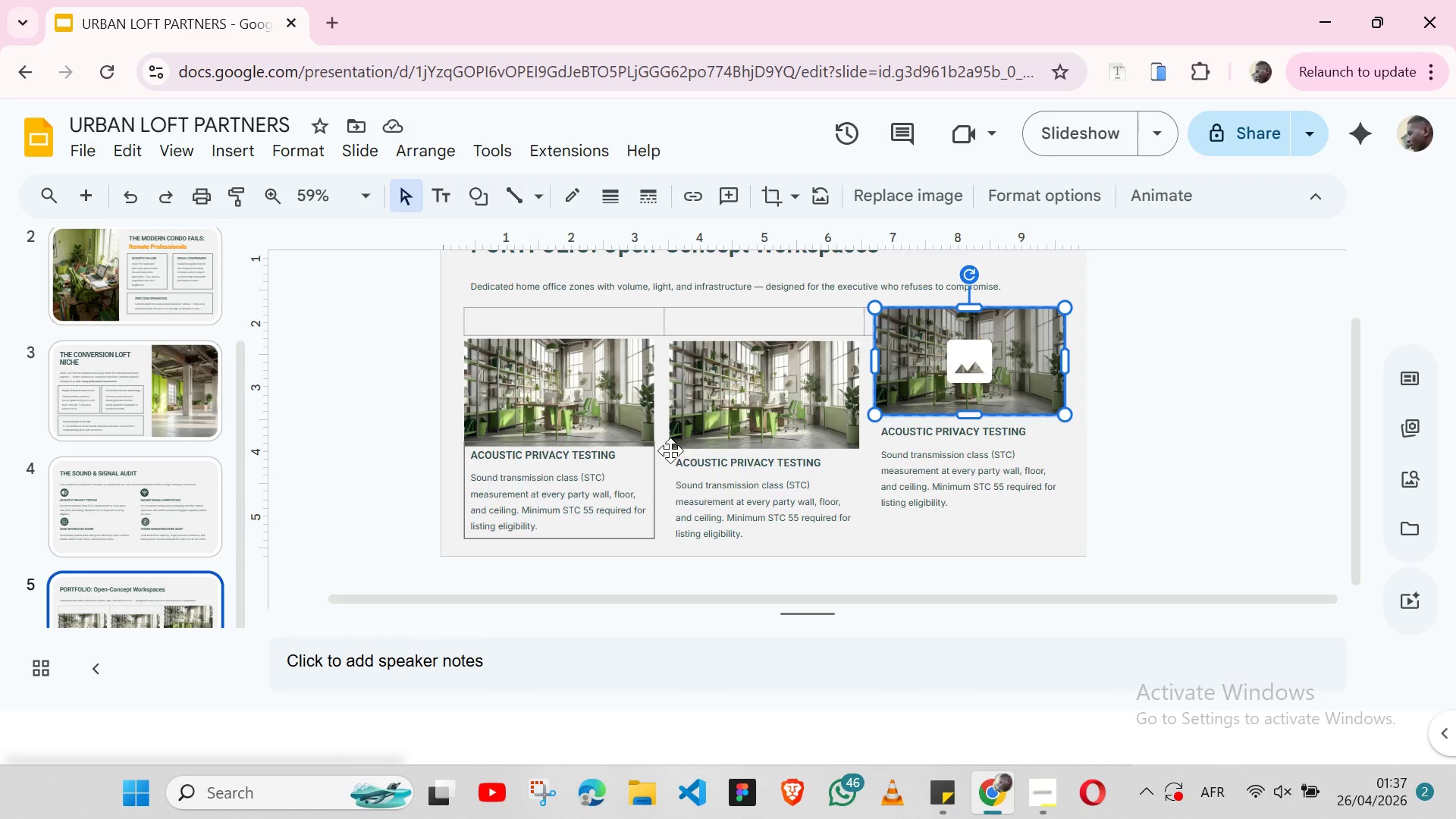 
left_click([776, 394])
 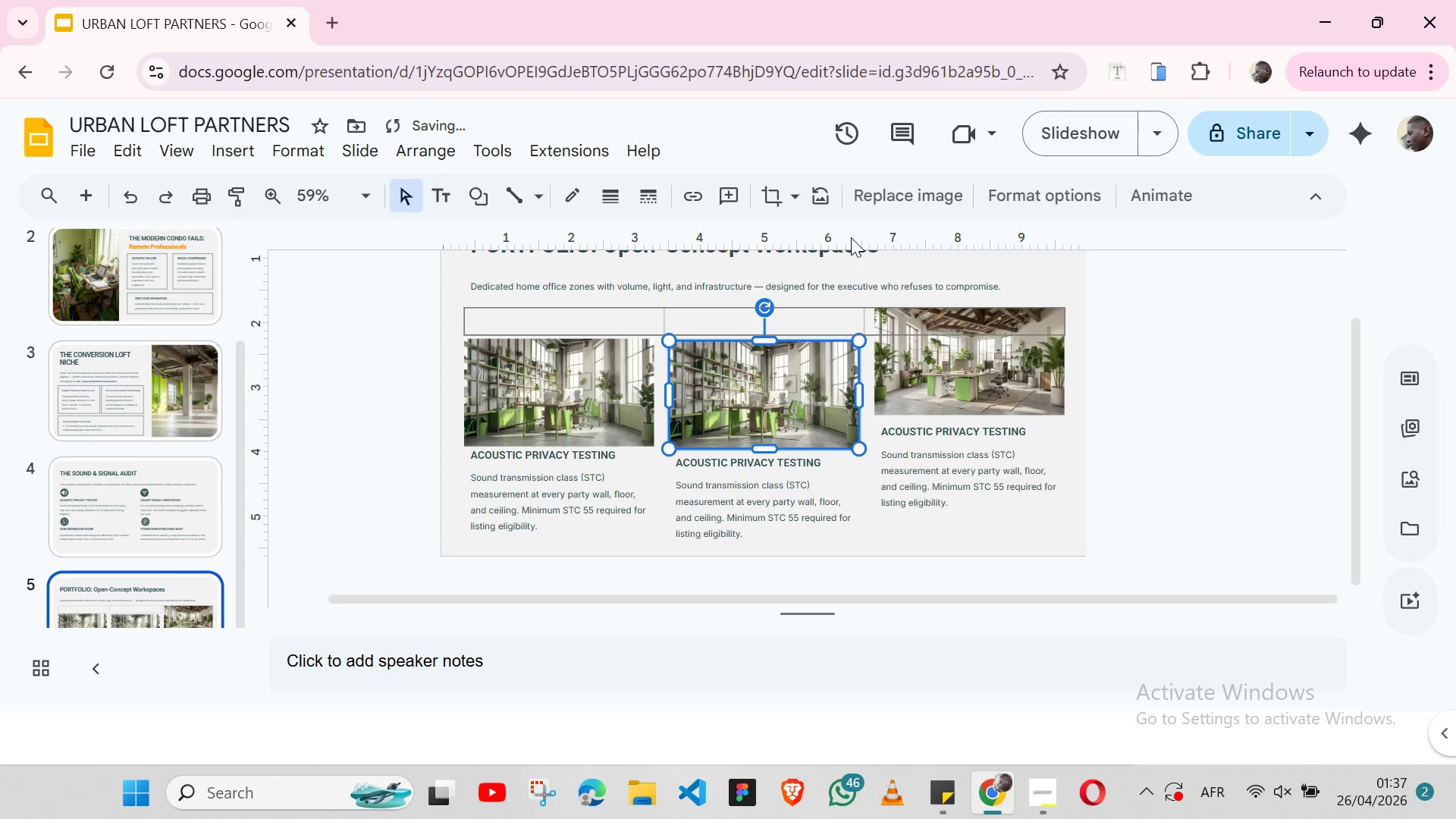 
left_click([878, 207])
 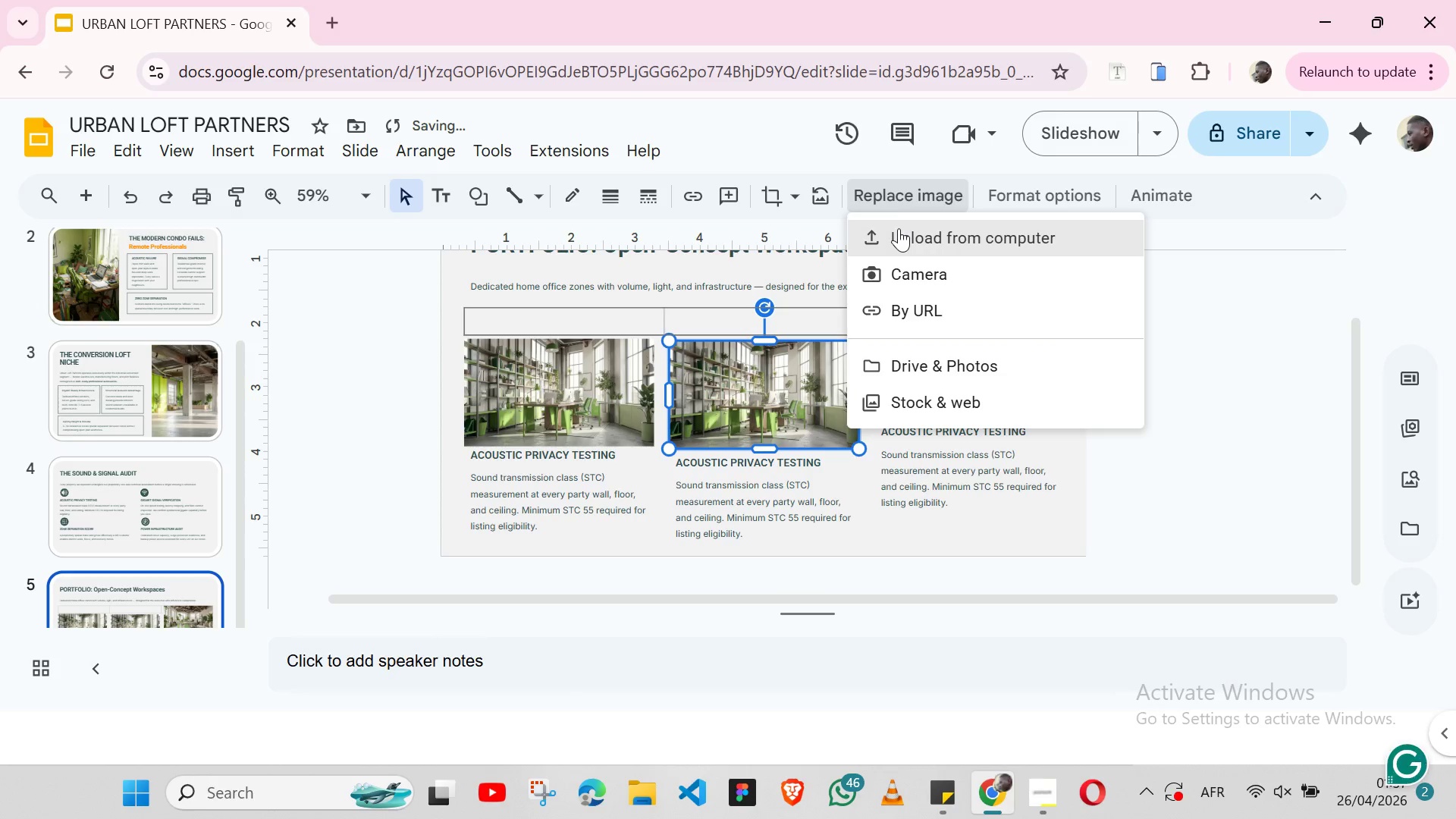 
left_click([899, 228])
 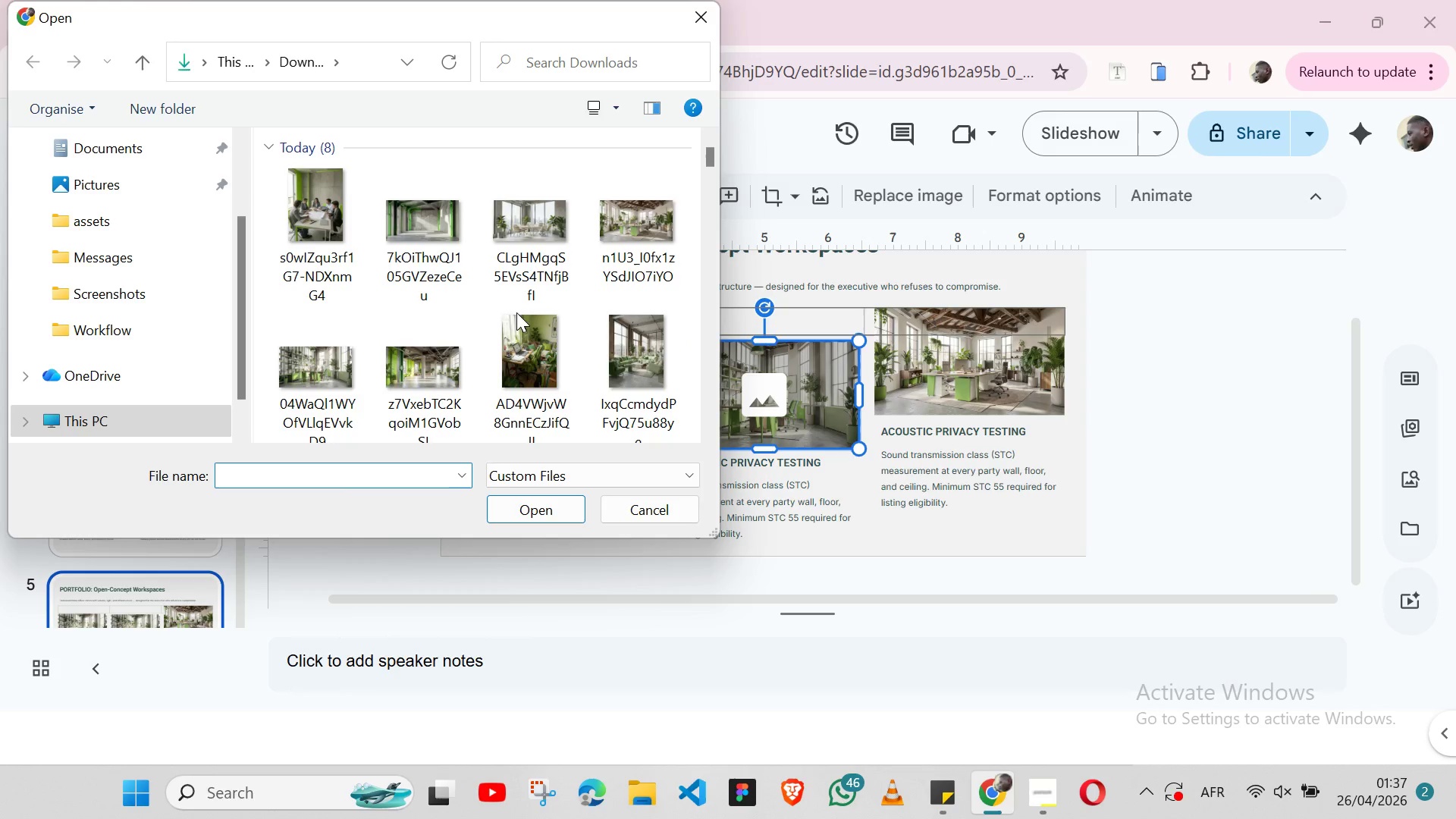 
left_click([334, 356])
 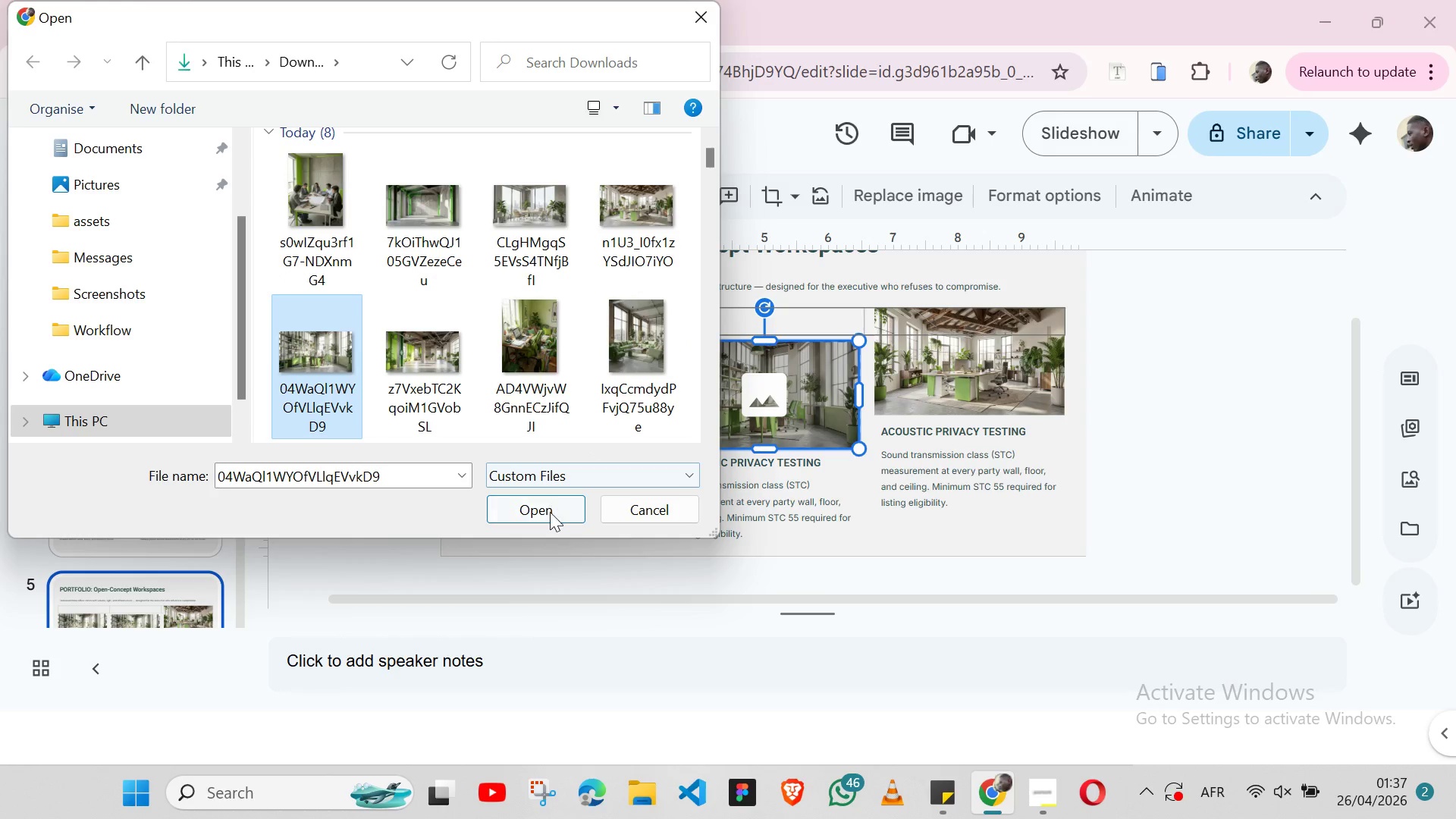 
left_click([550, 512])
 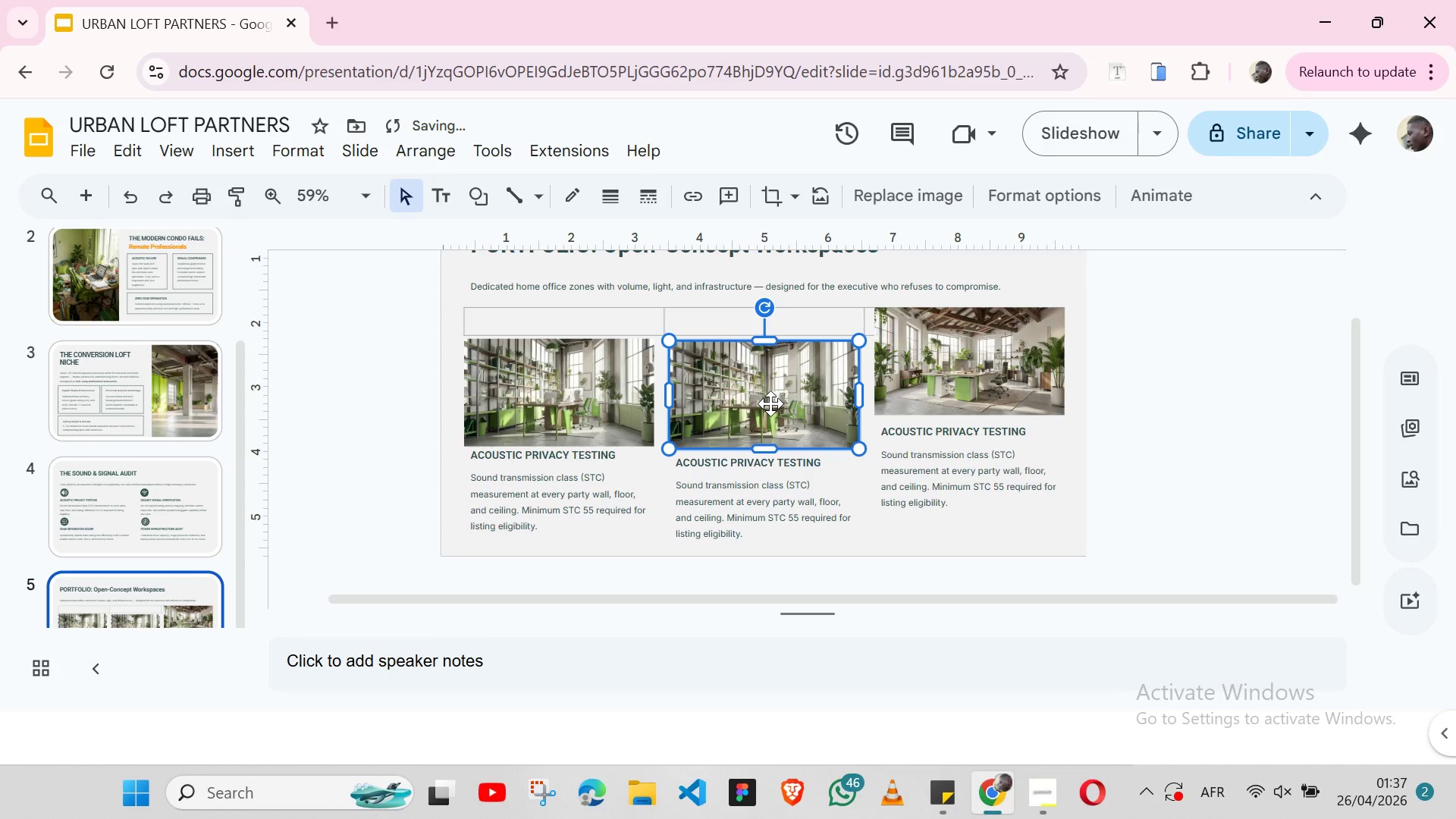 
wait(5.88)
 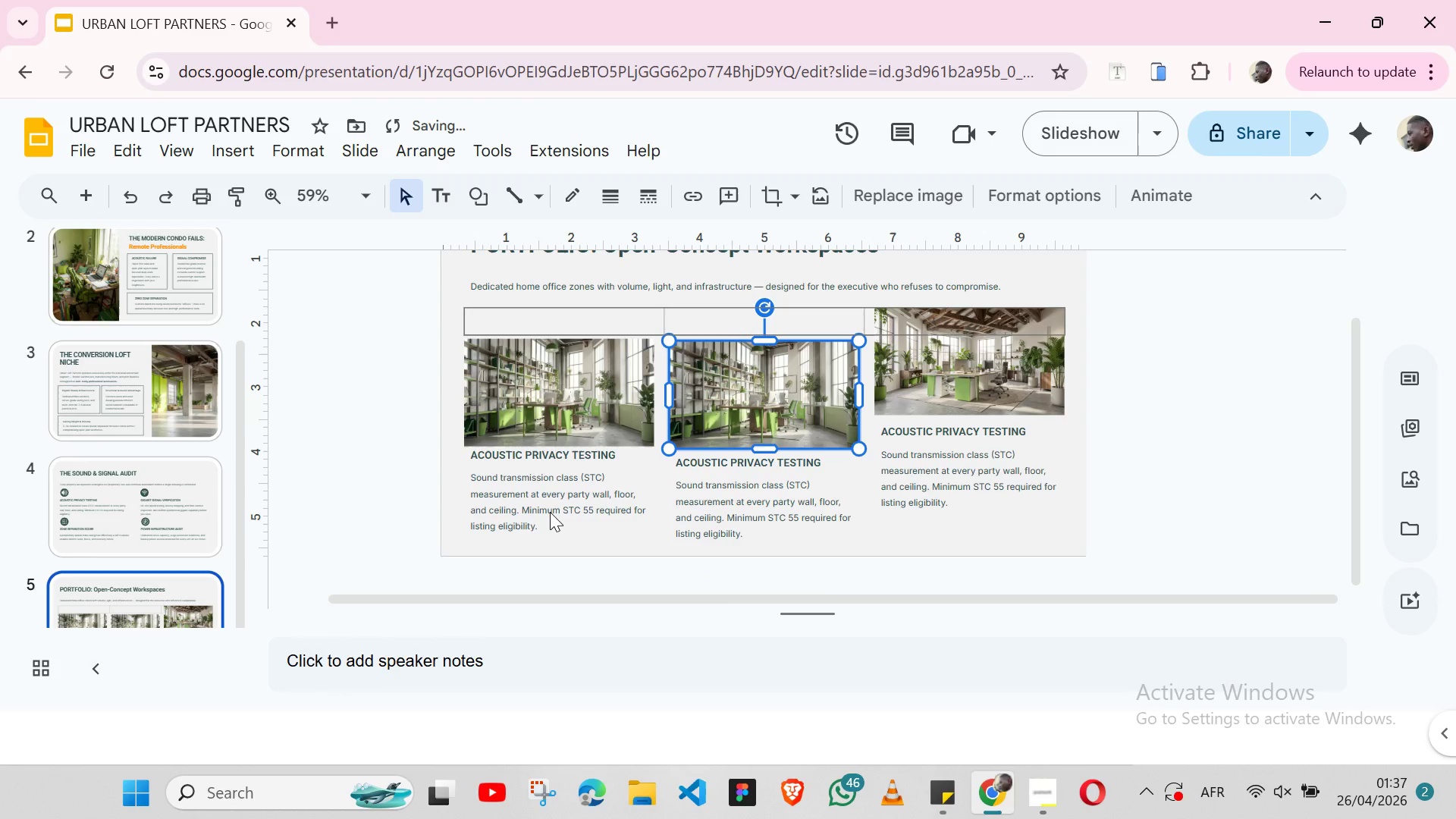 
left_click([897, 196])
 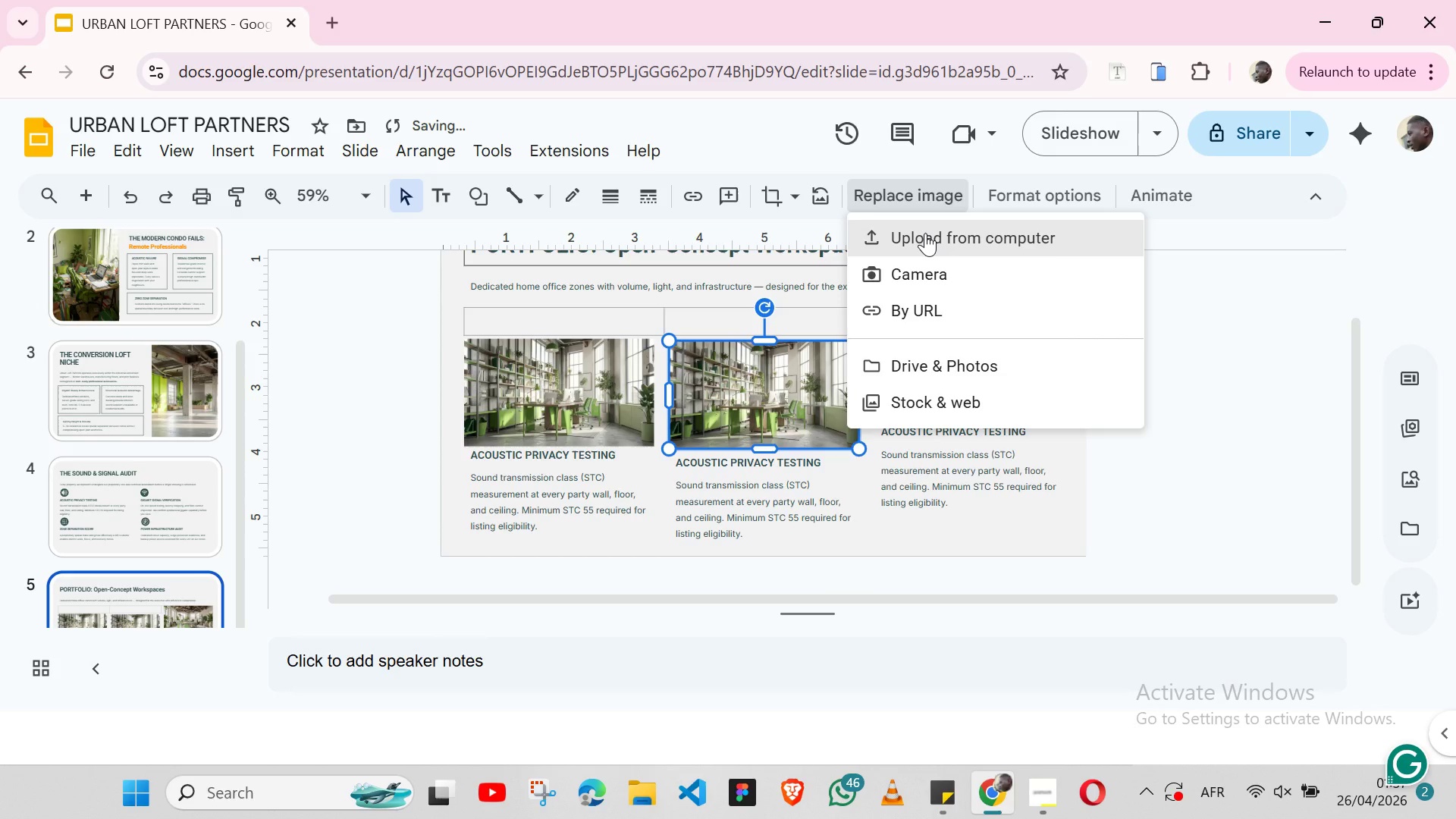 
left_click([925, 233])
 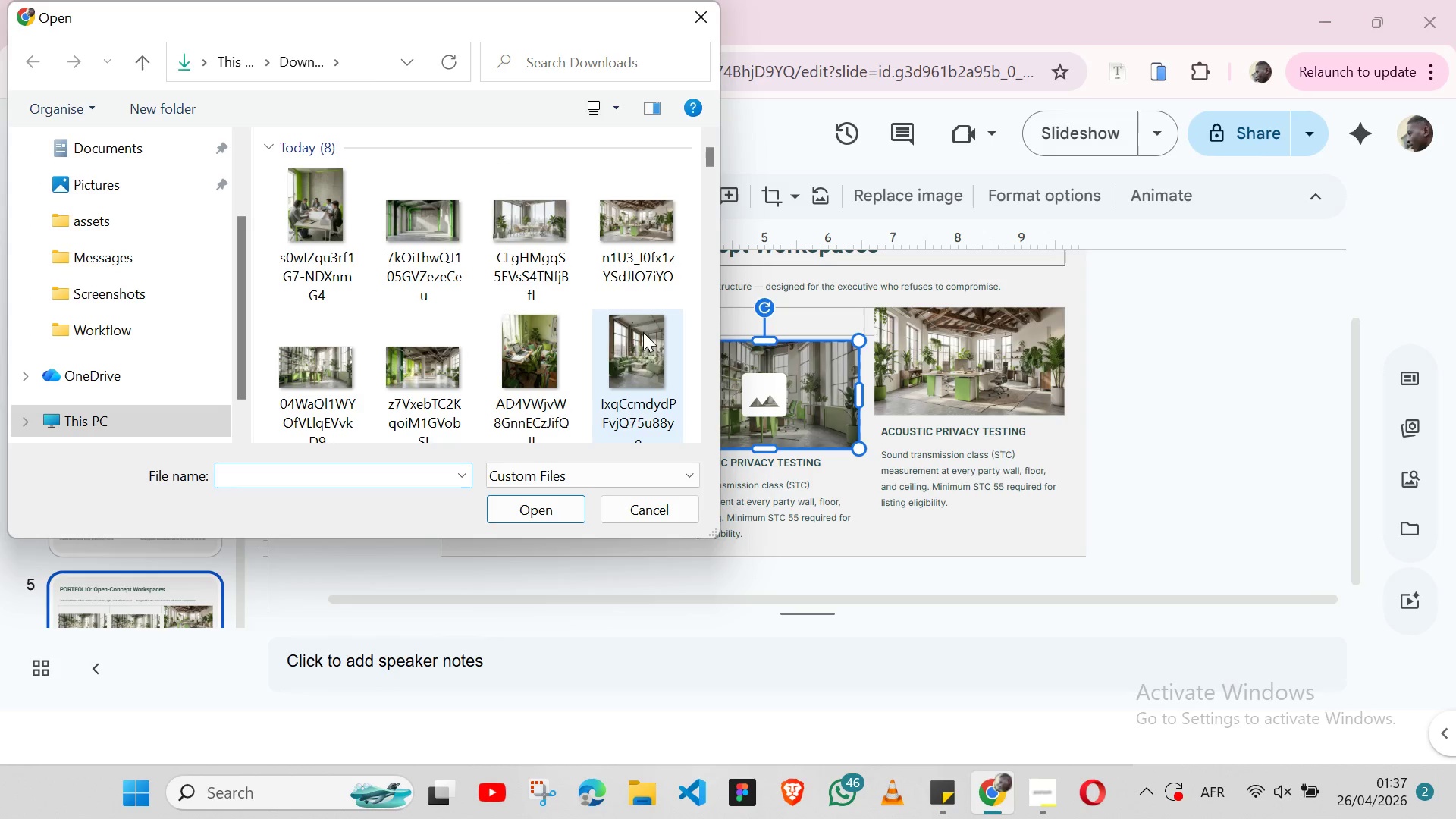 
left_click([656, 246])
 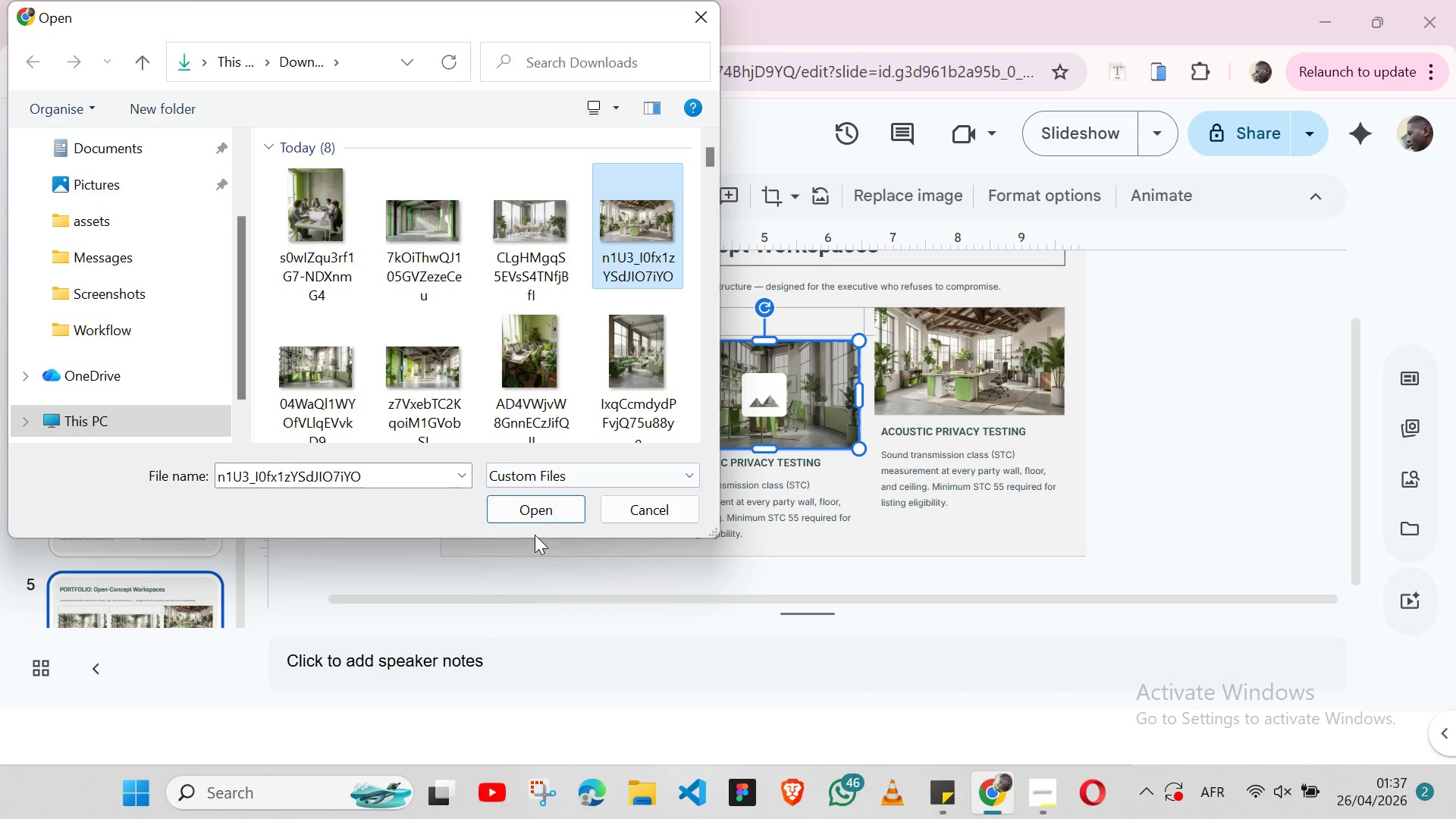 
left_click([533, 509])
 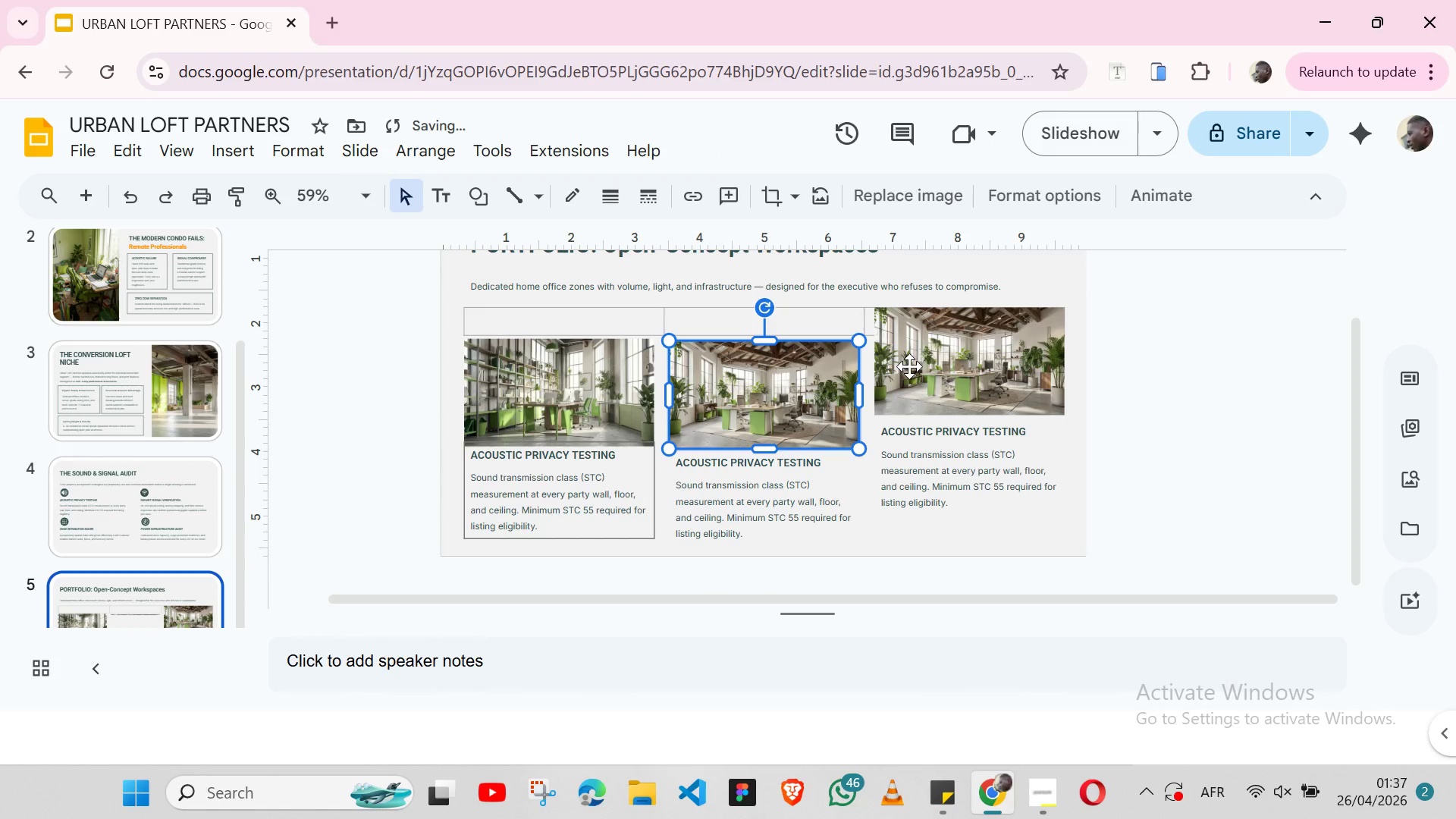 
left_click([943, 369])
 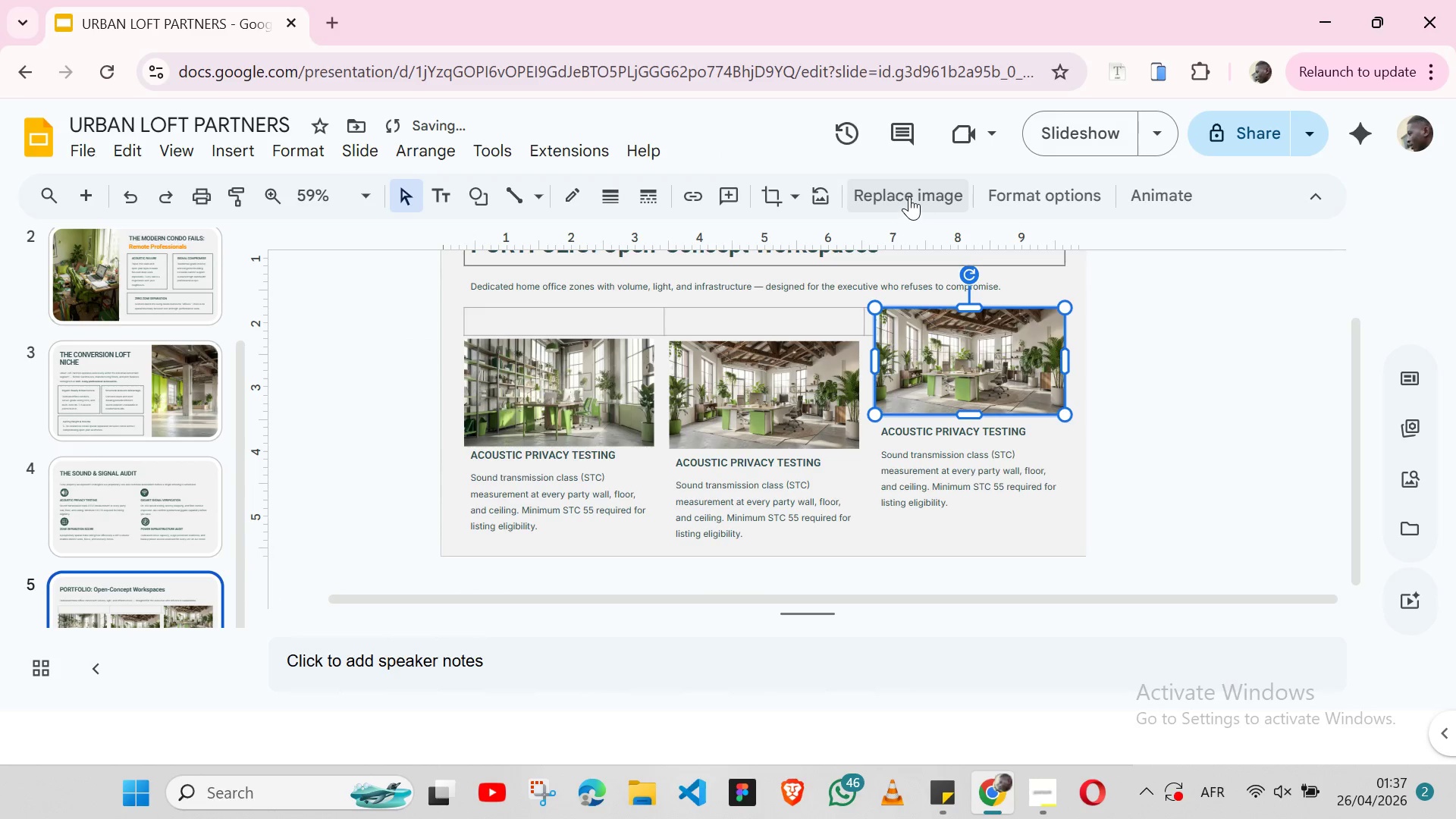 
left_click([909, 196])
 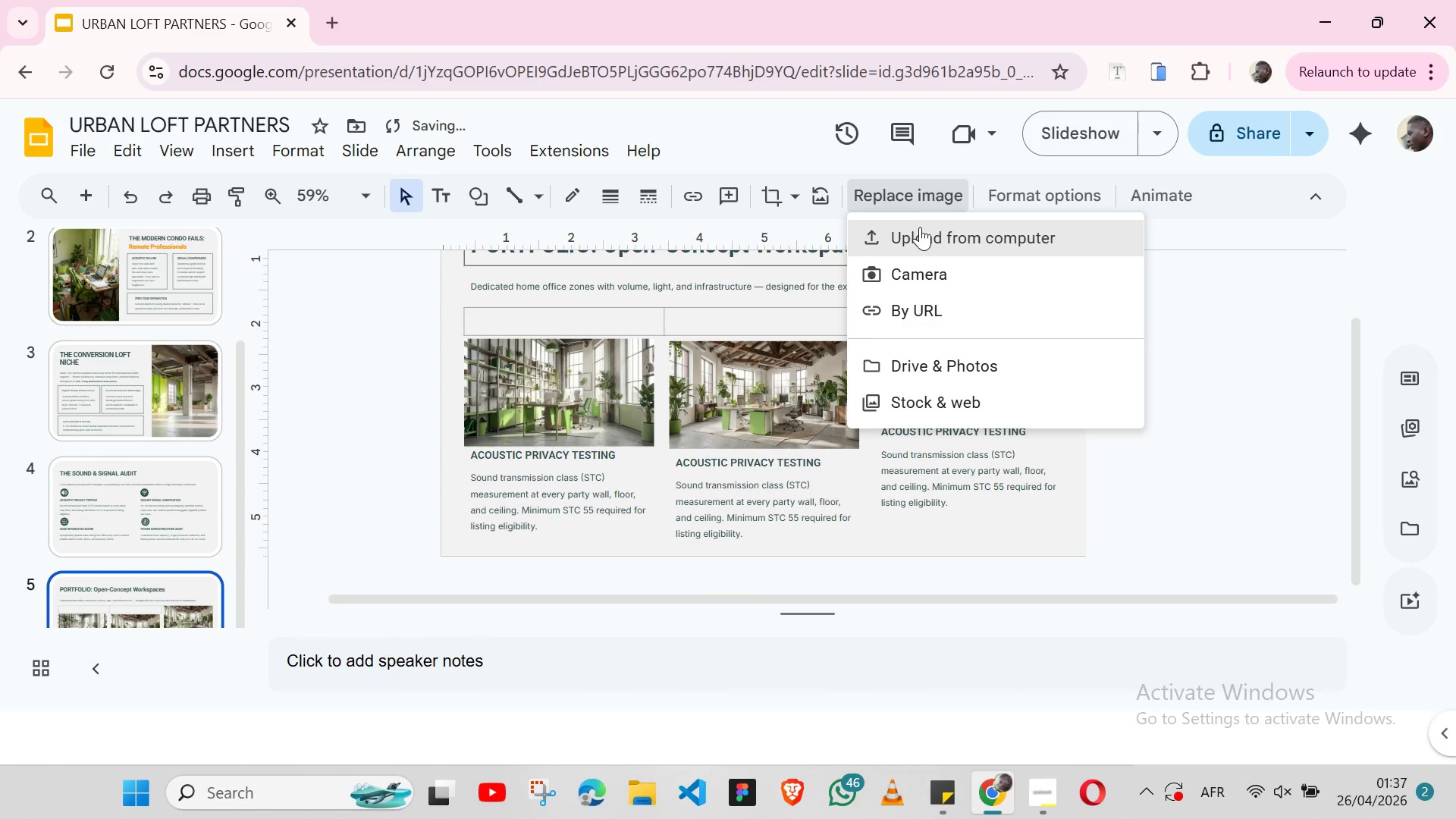 
left_click([920, 227])
 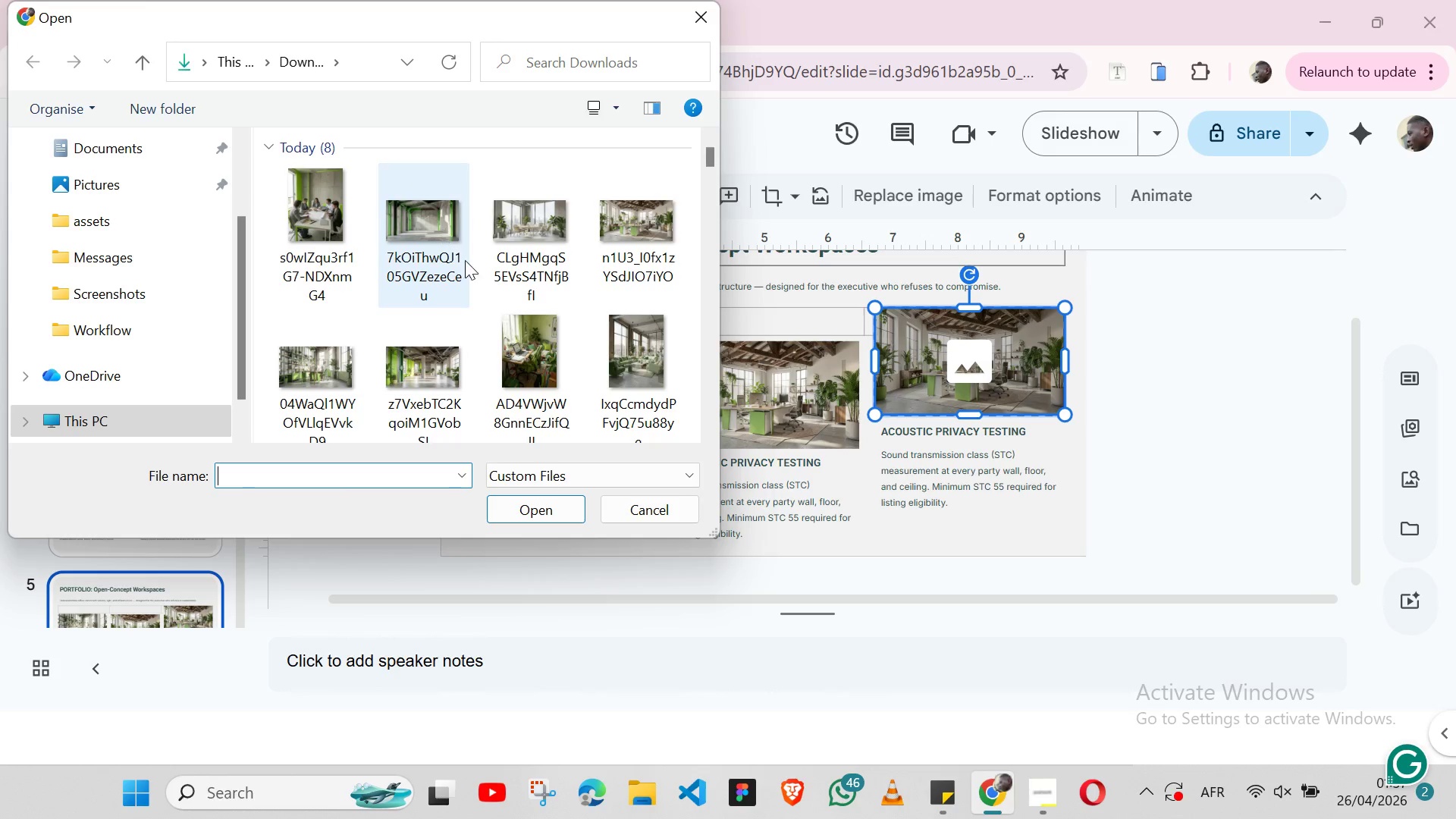 
wait(5.45)
 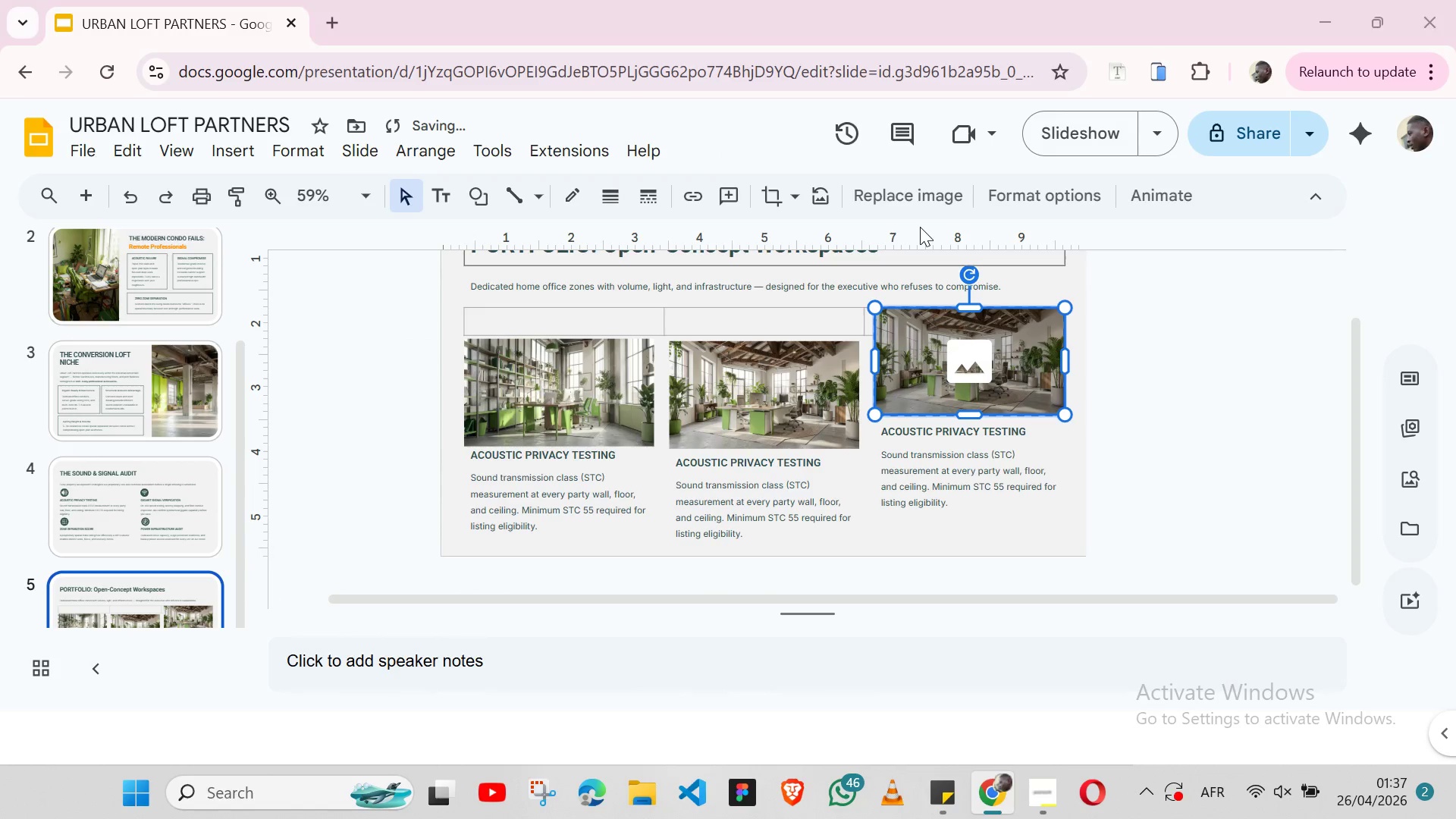 
left_click([546, 217])
 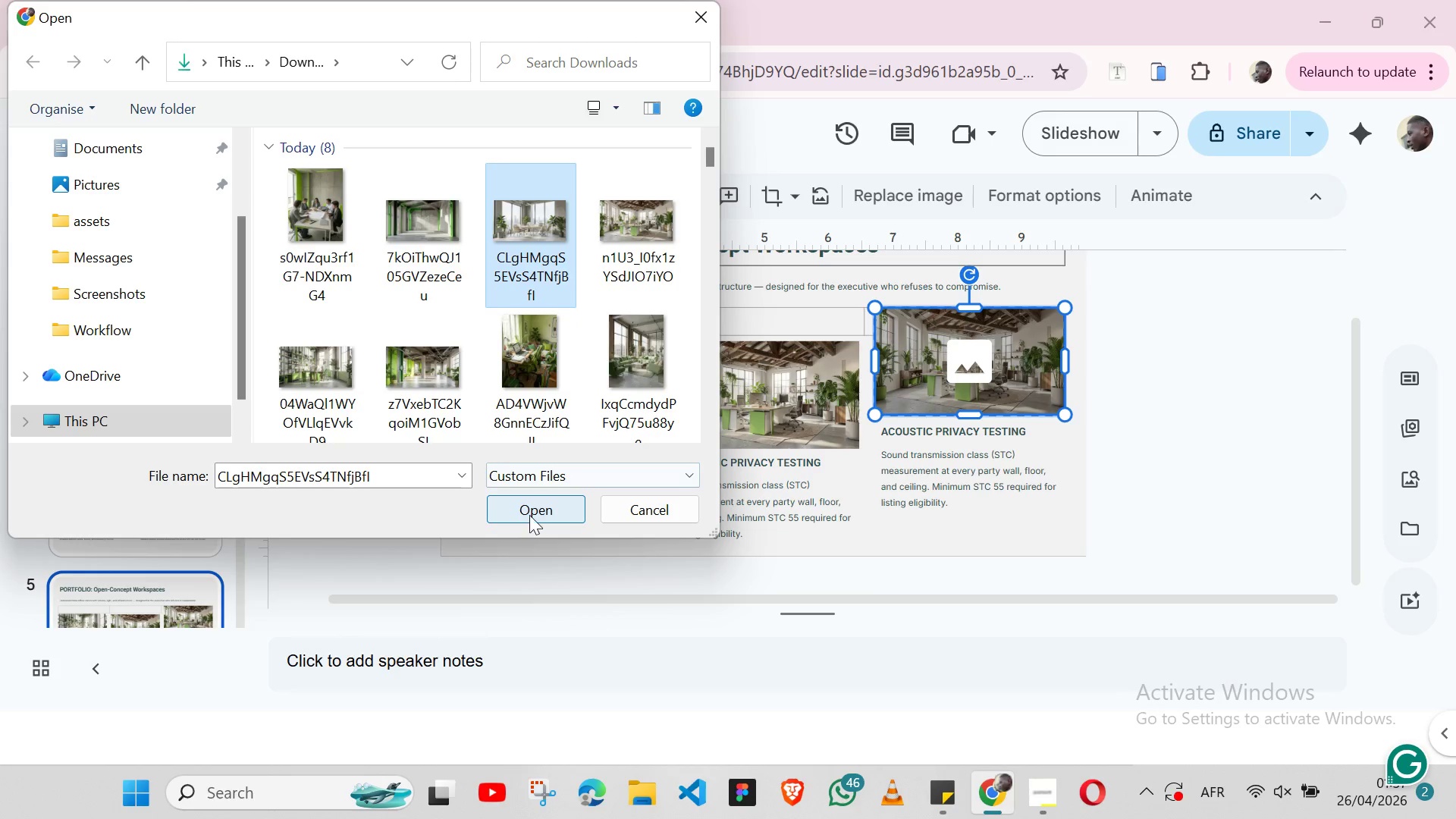 
left_click([529, 515])
 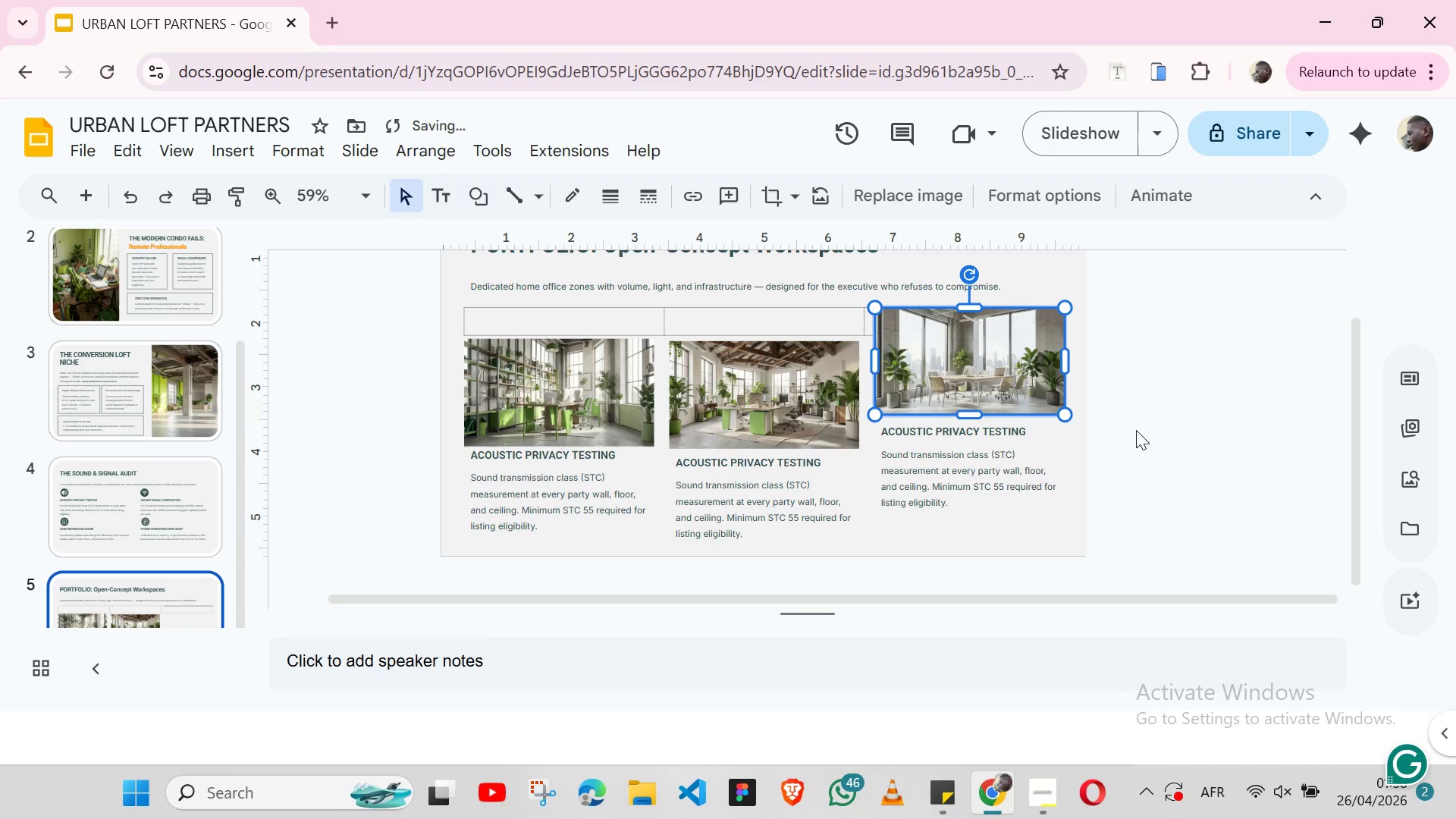 
left_click([1136, 430])
 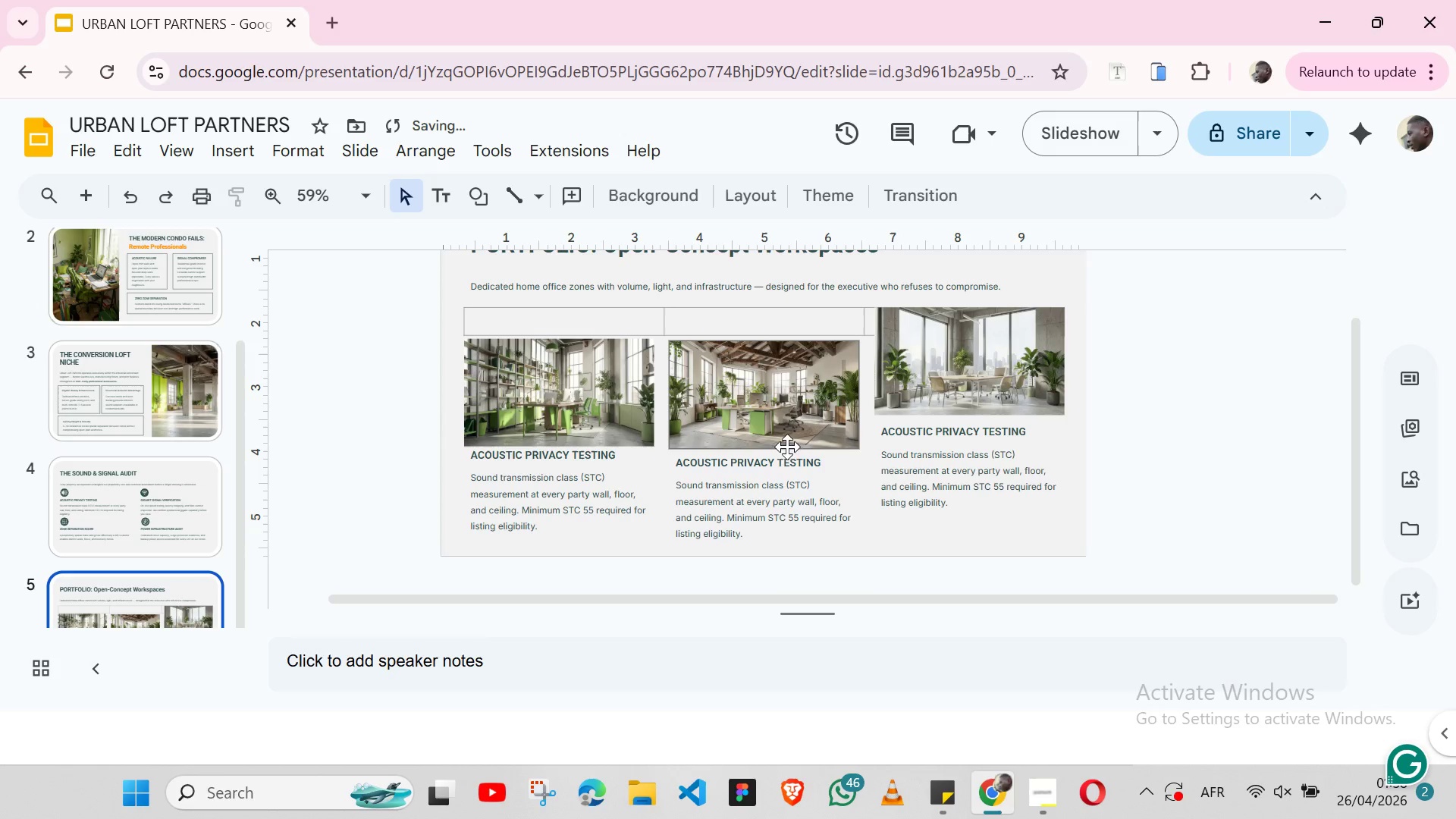 
wait(11.28)
 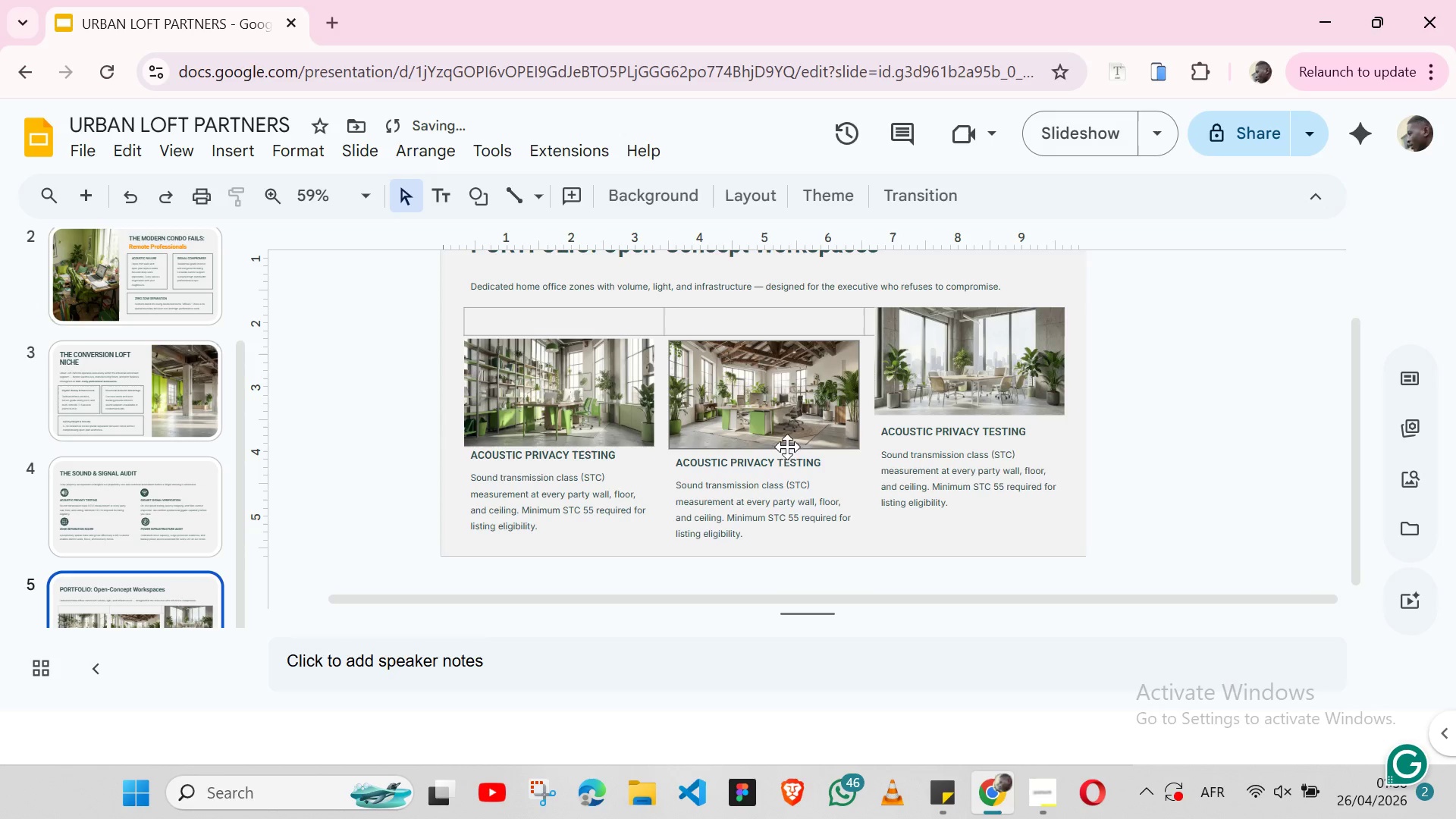 
left_click([946, 799])
 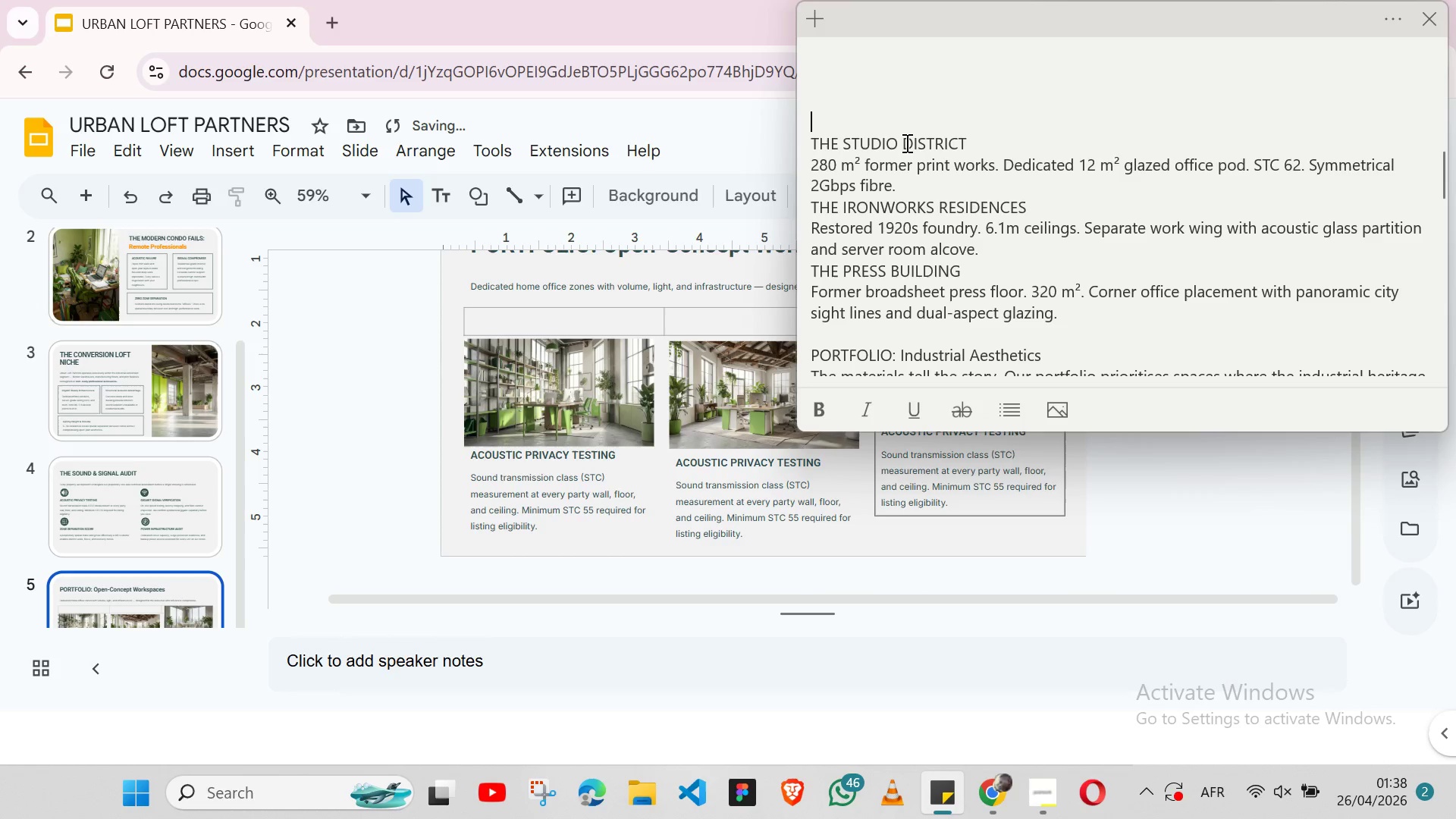 
double_click([905, 143])
 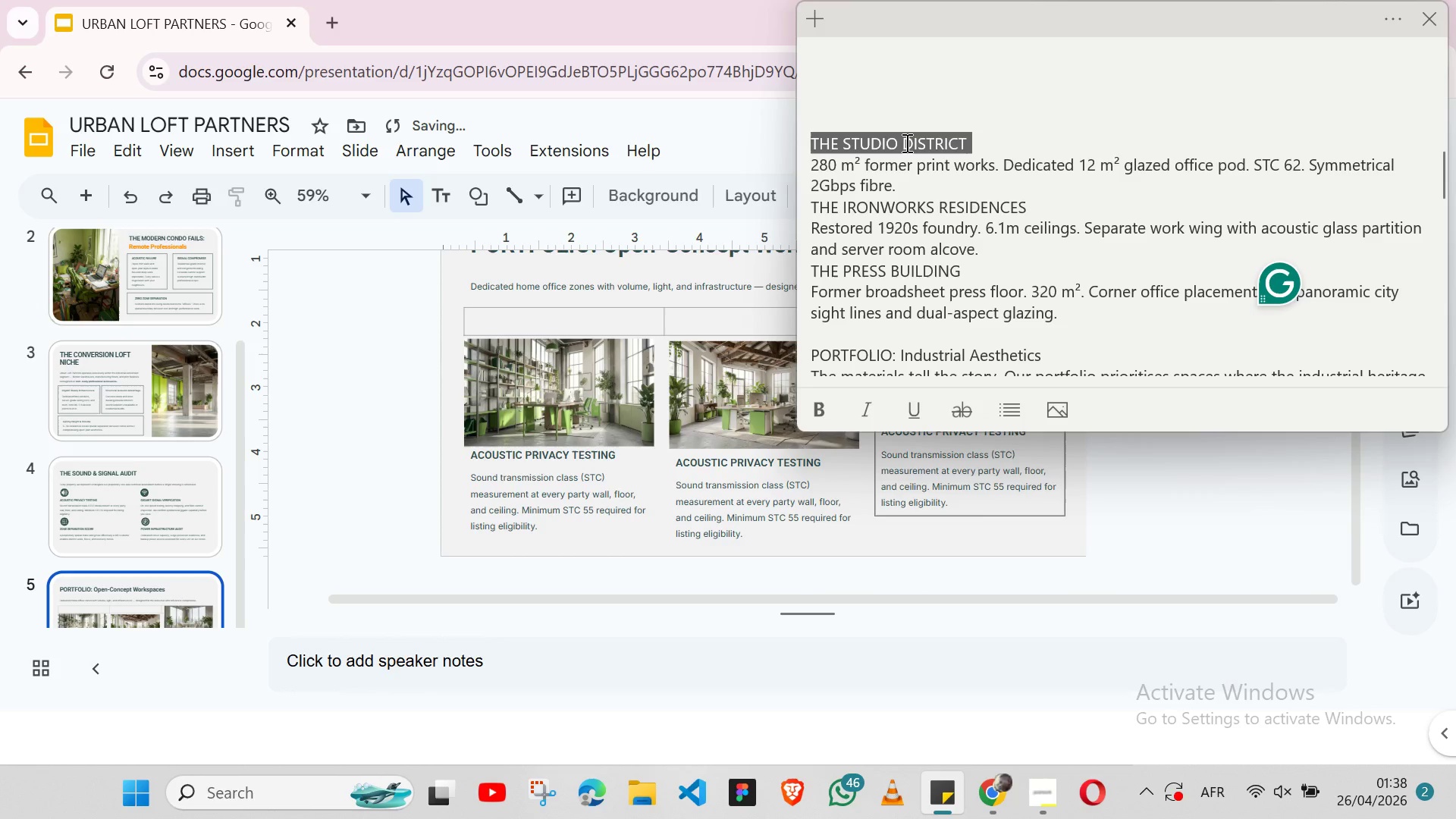 
triple_click([905, 143])
 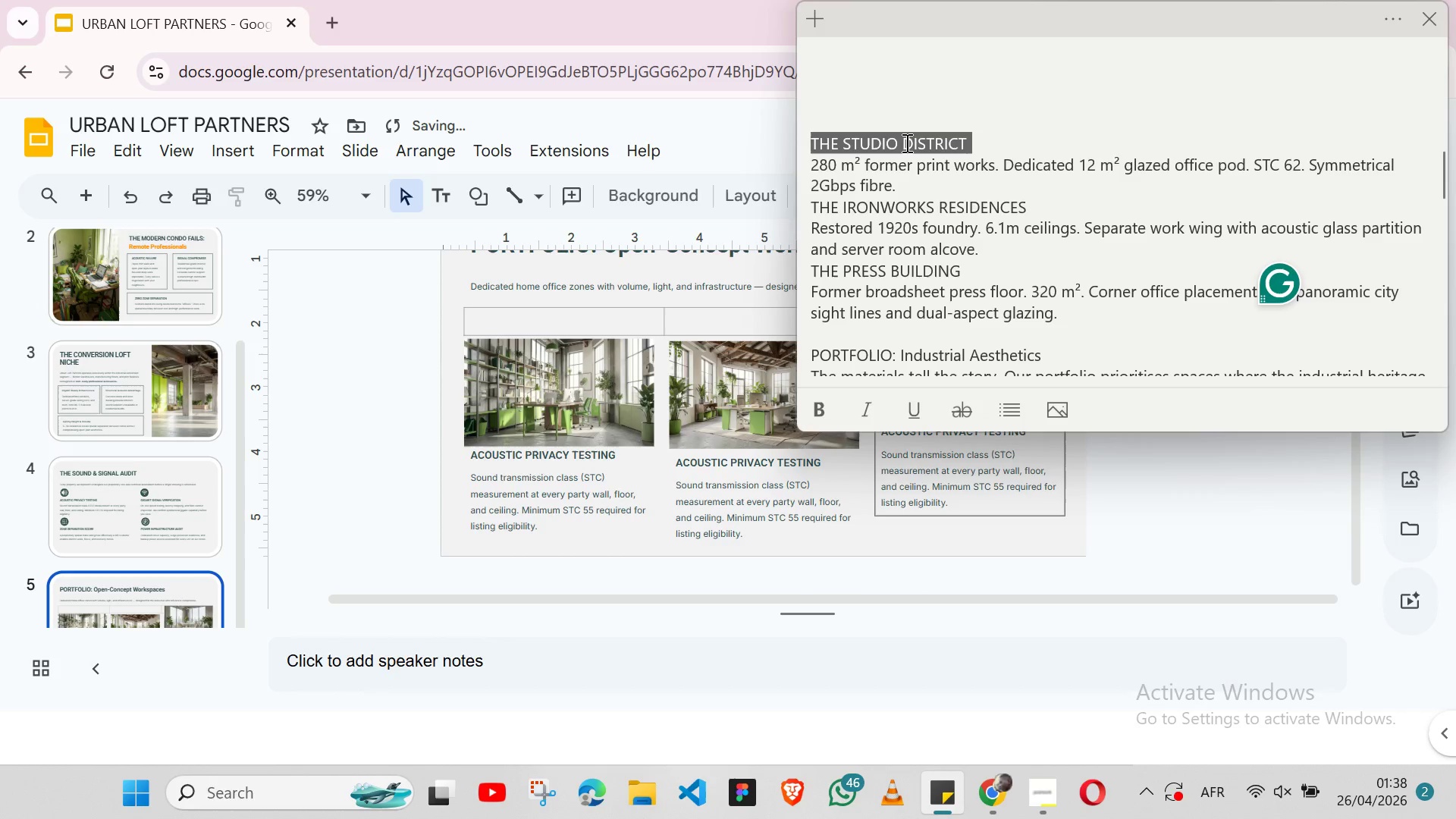 
key(Shift+ArrowLeft)
 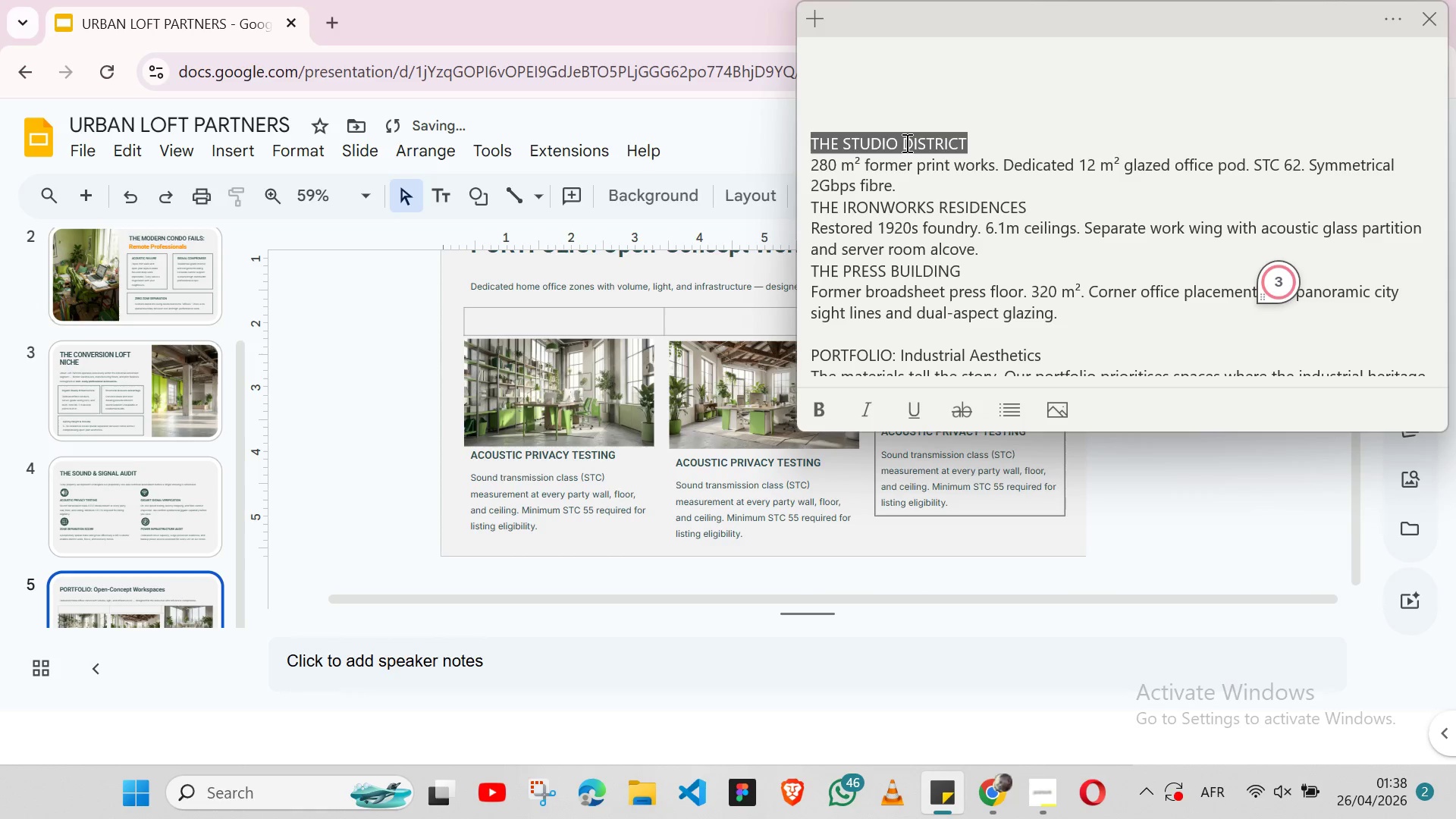 
key(Control+X)
 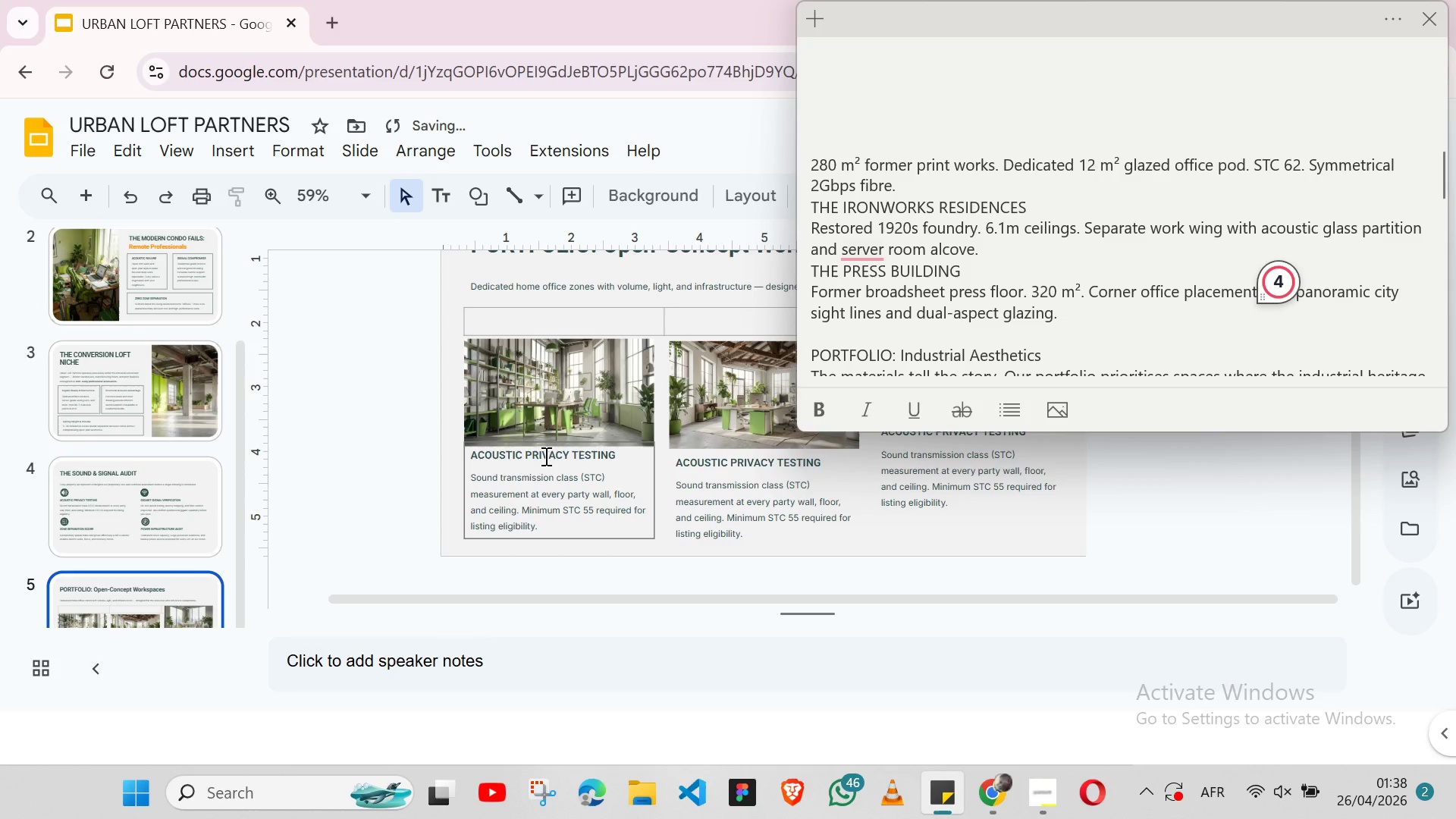 
double_click([544, 455])
 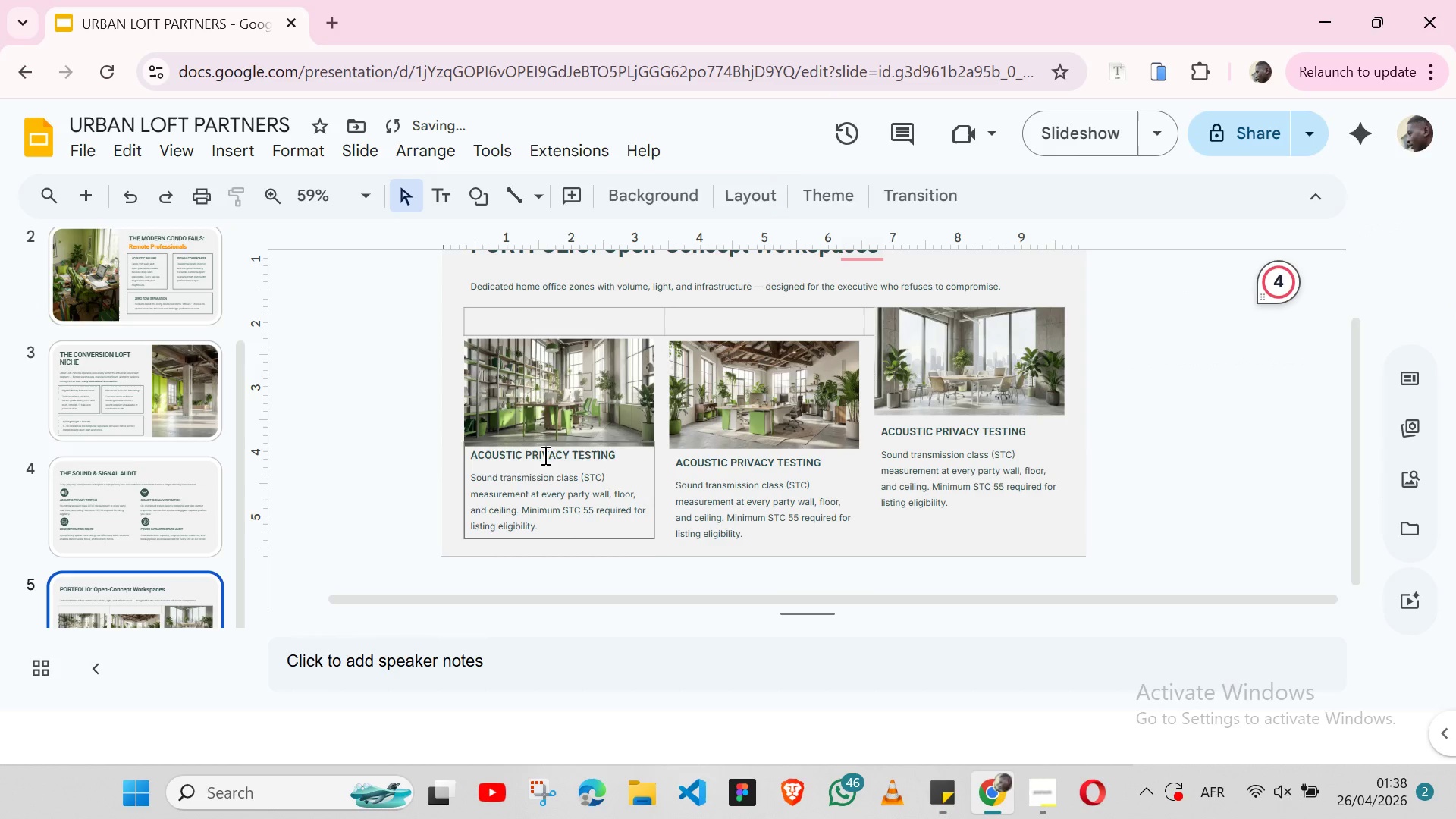 
triple_click([544, 455])
 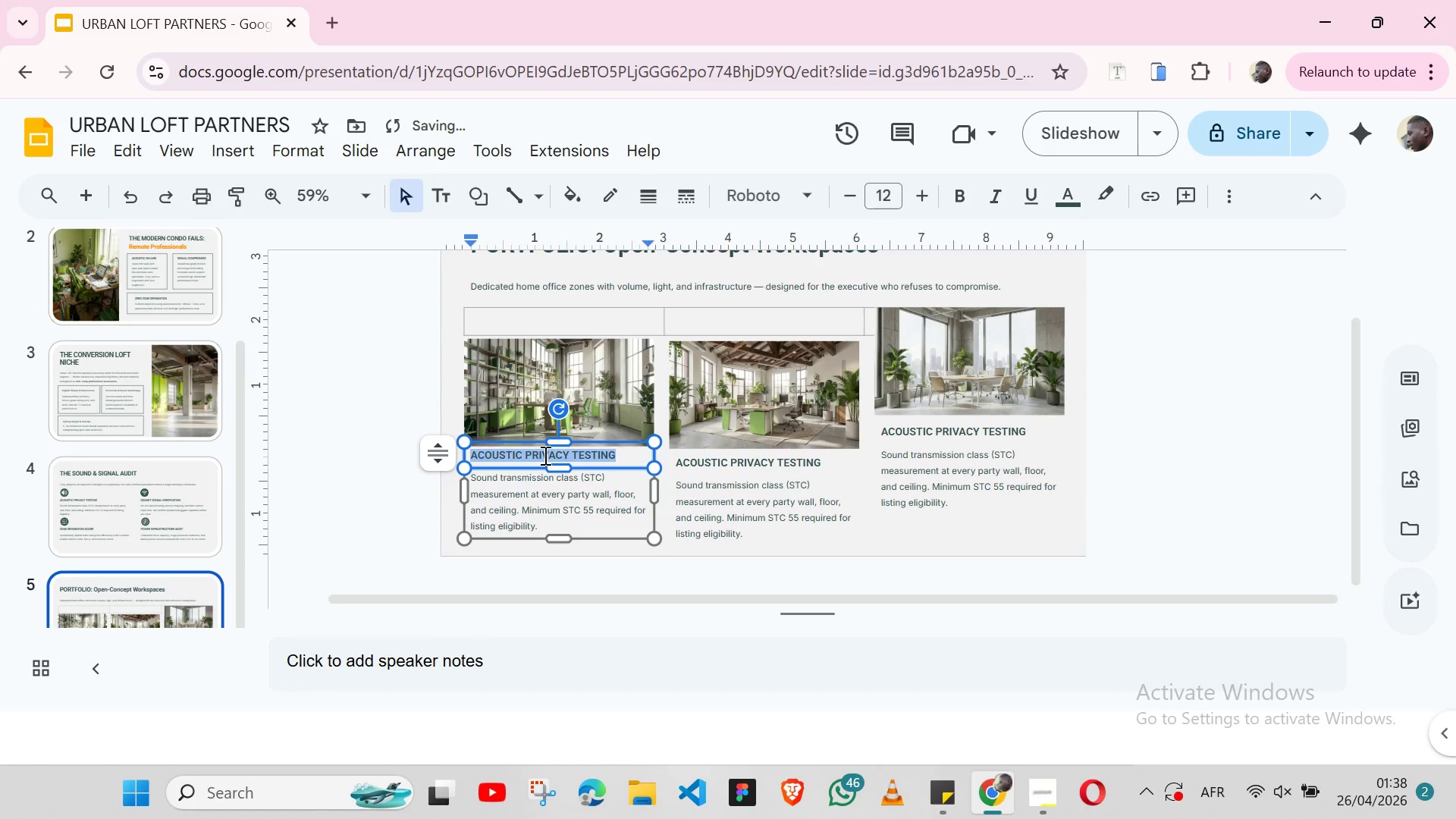 
key(Control+V)
 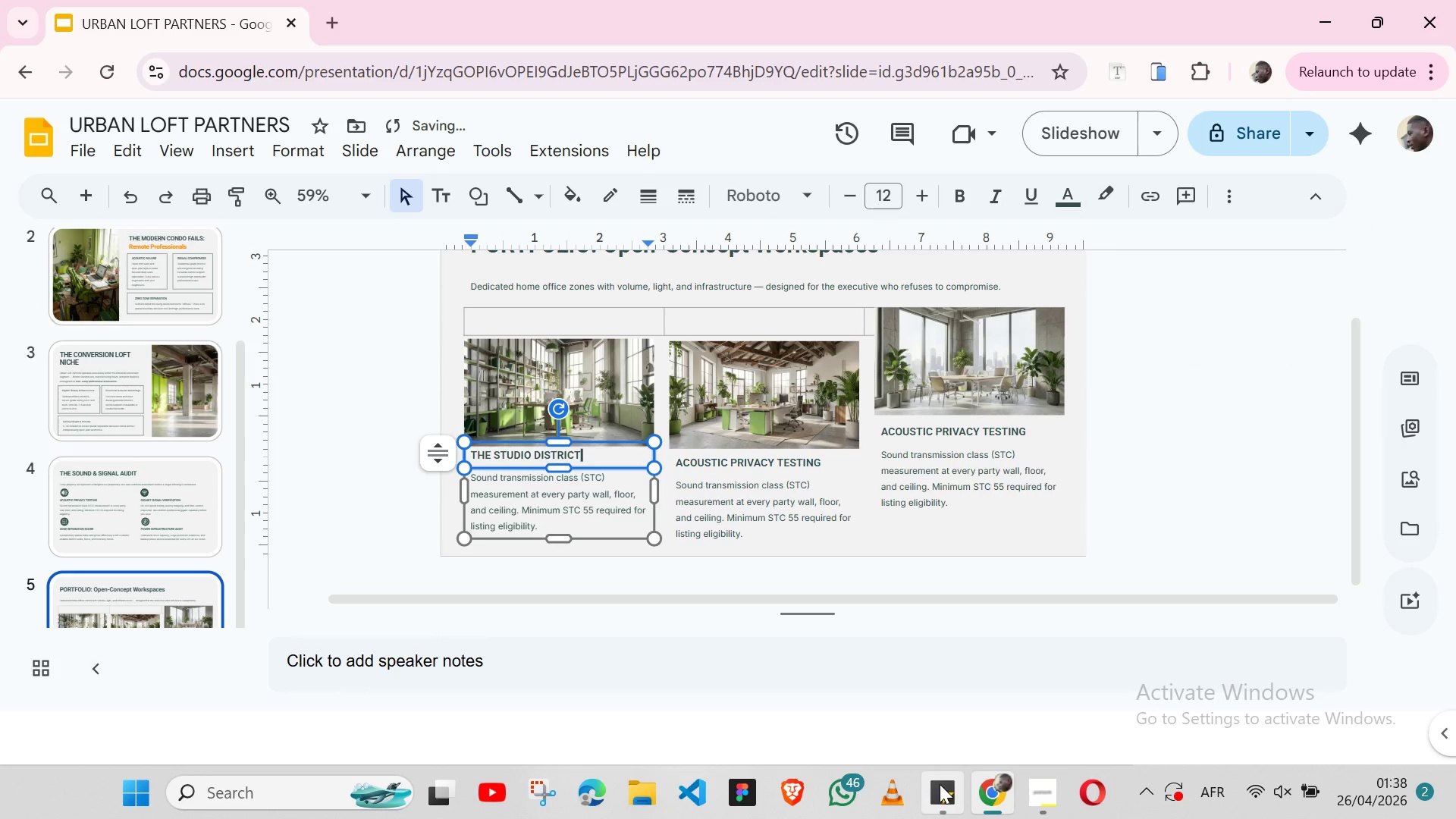 
left_click([940, 784])
 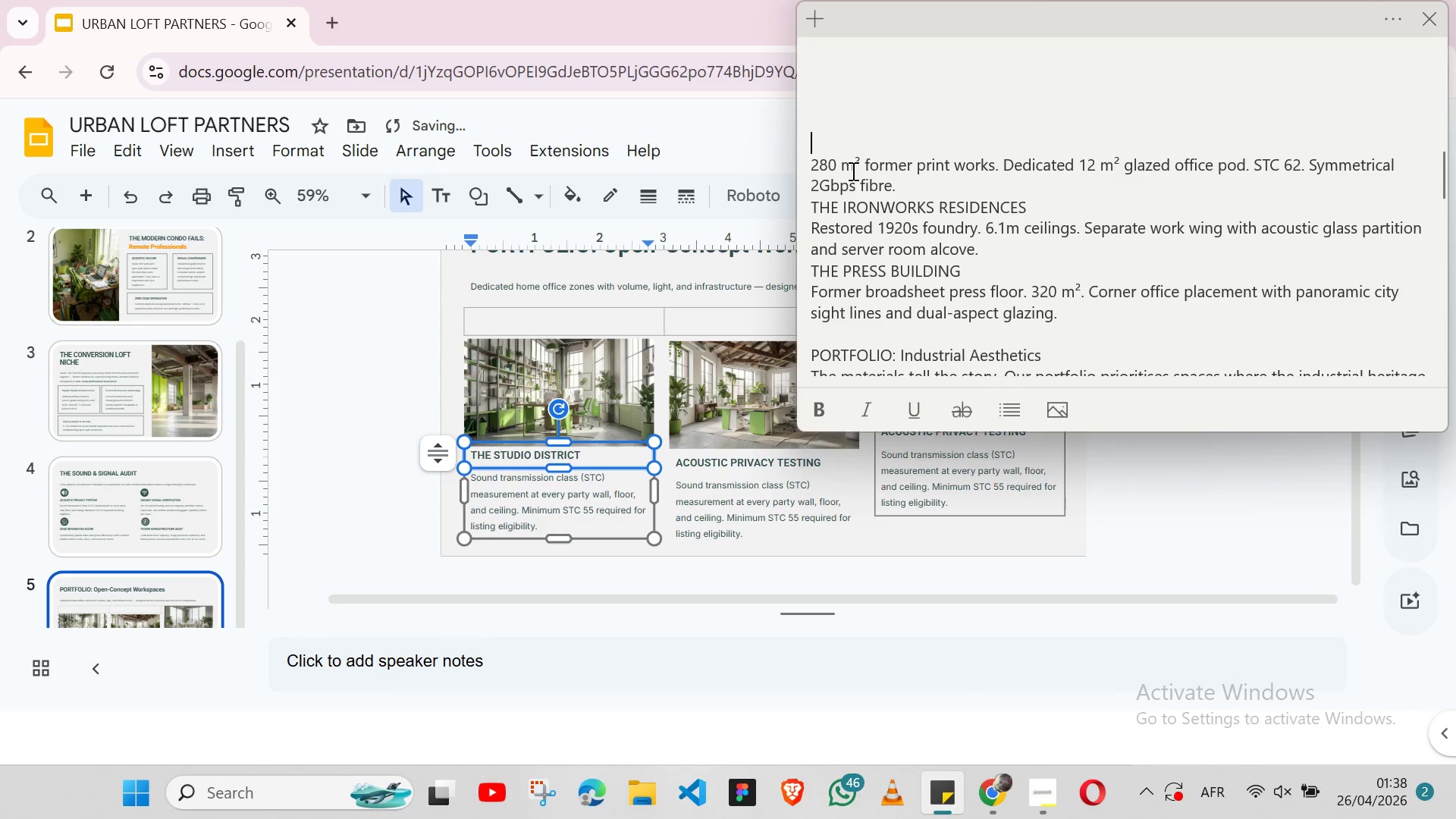 
double_click([852, 171])
 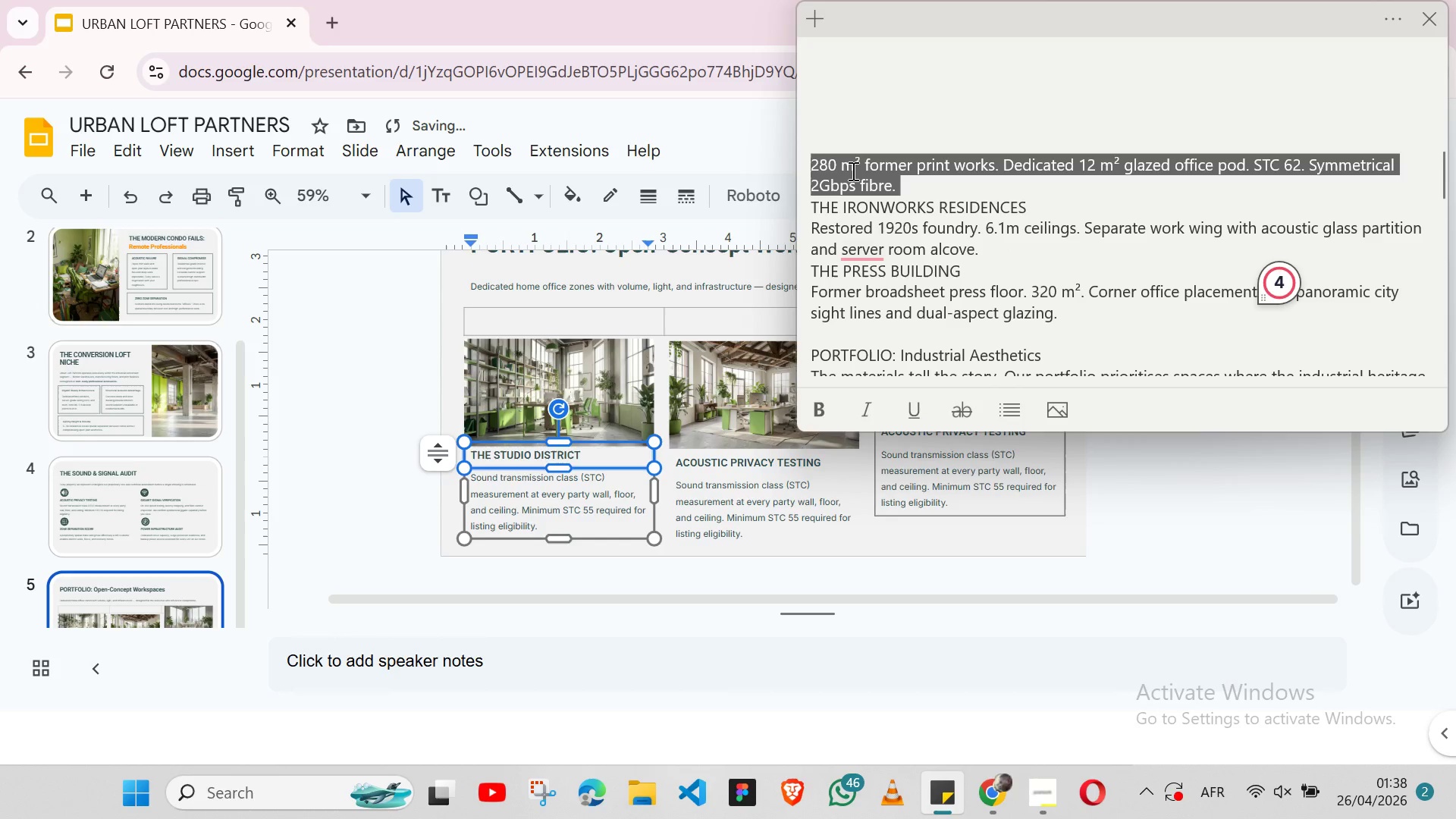 
double_click([852, 171])
 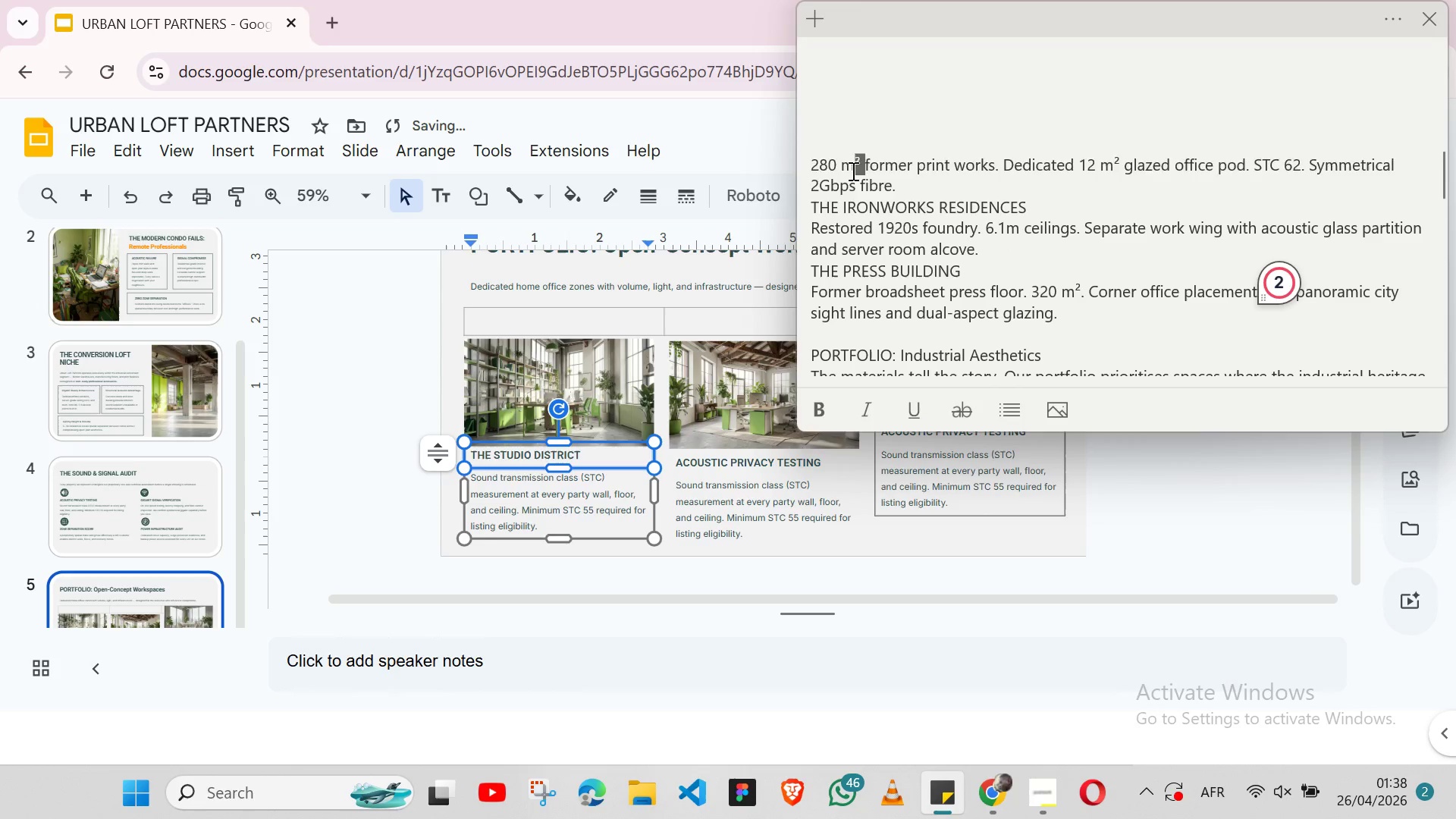 
double_click([852, 171])
 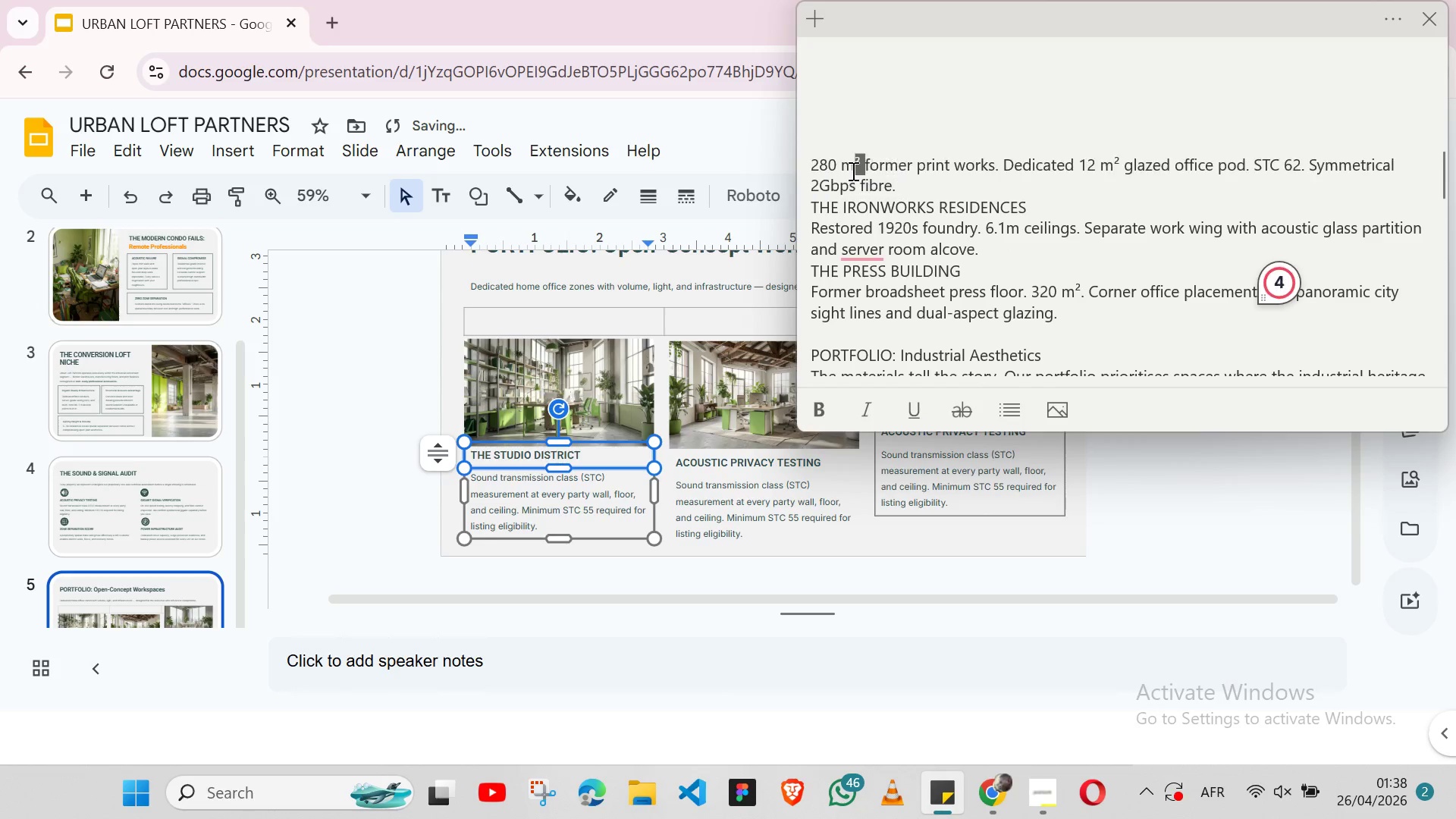 
triple_click([852, 171])
 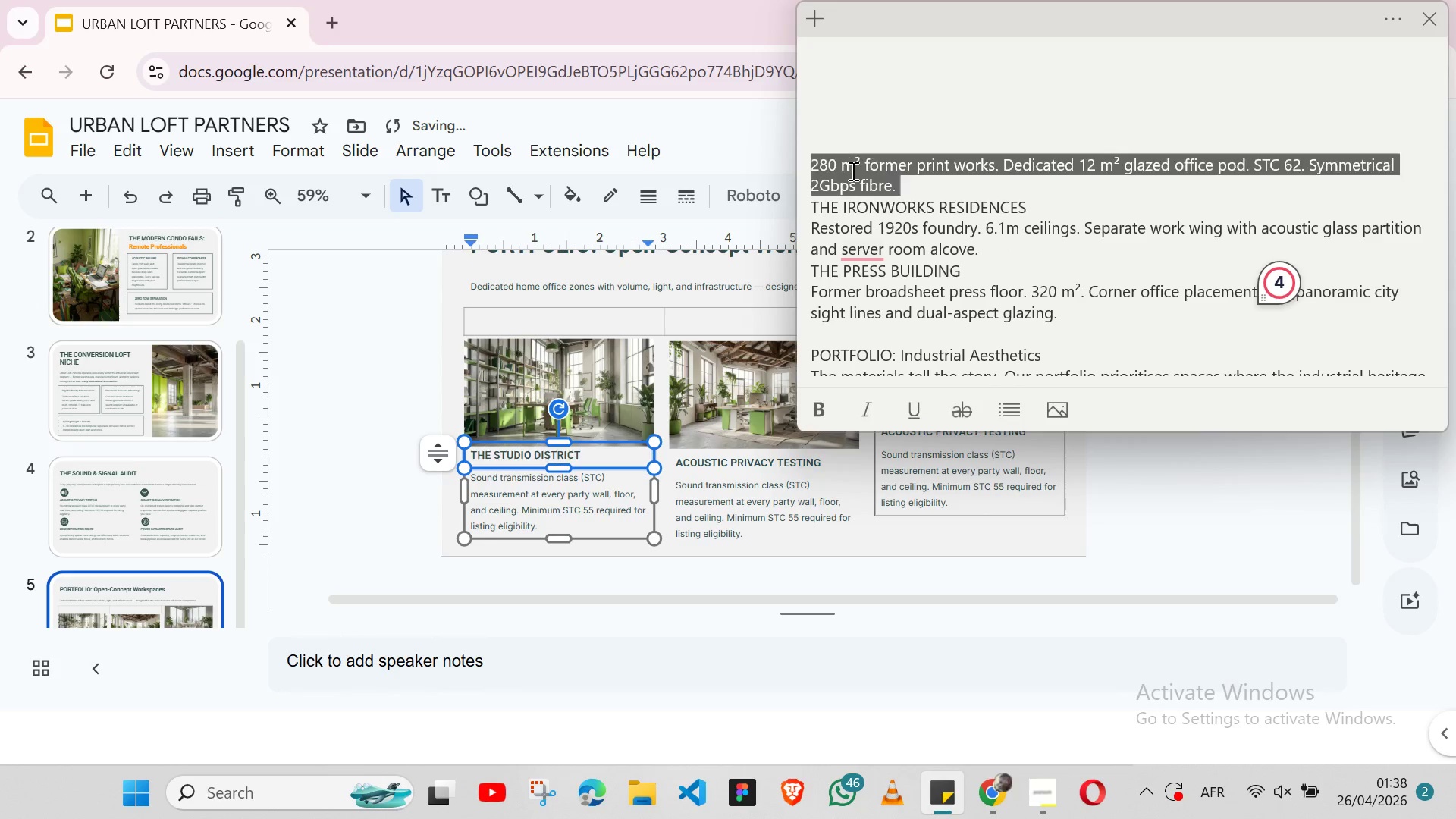 
triple_click([852, 171])
 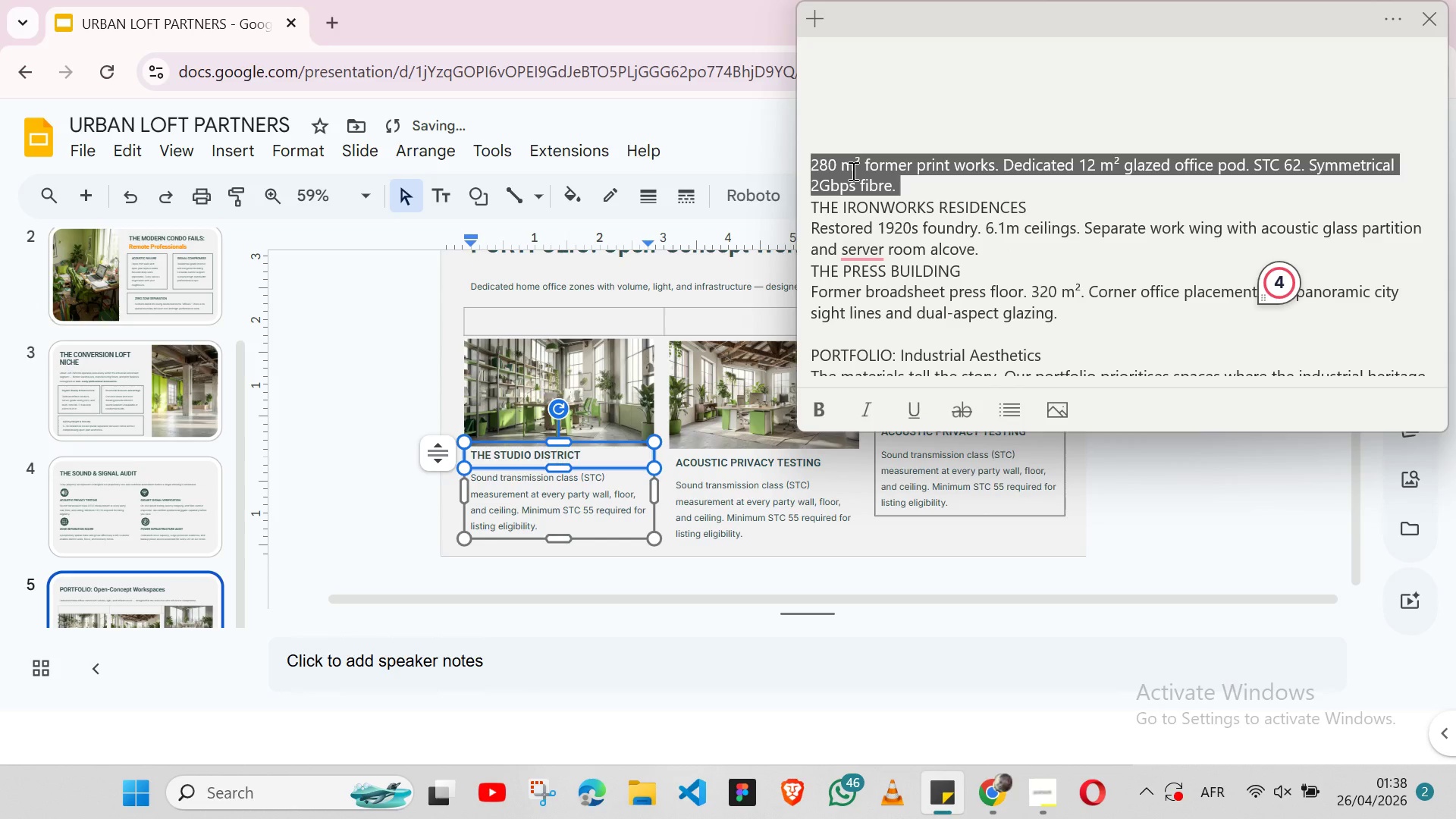 
key(Shift+ArrowLeft)
 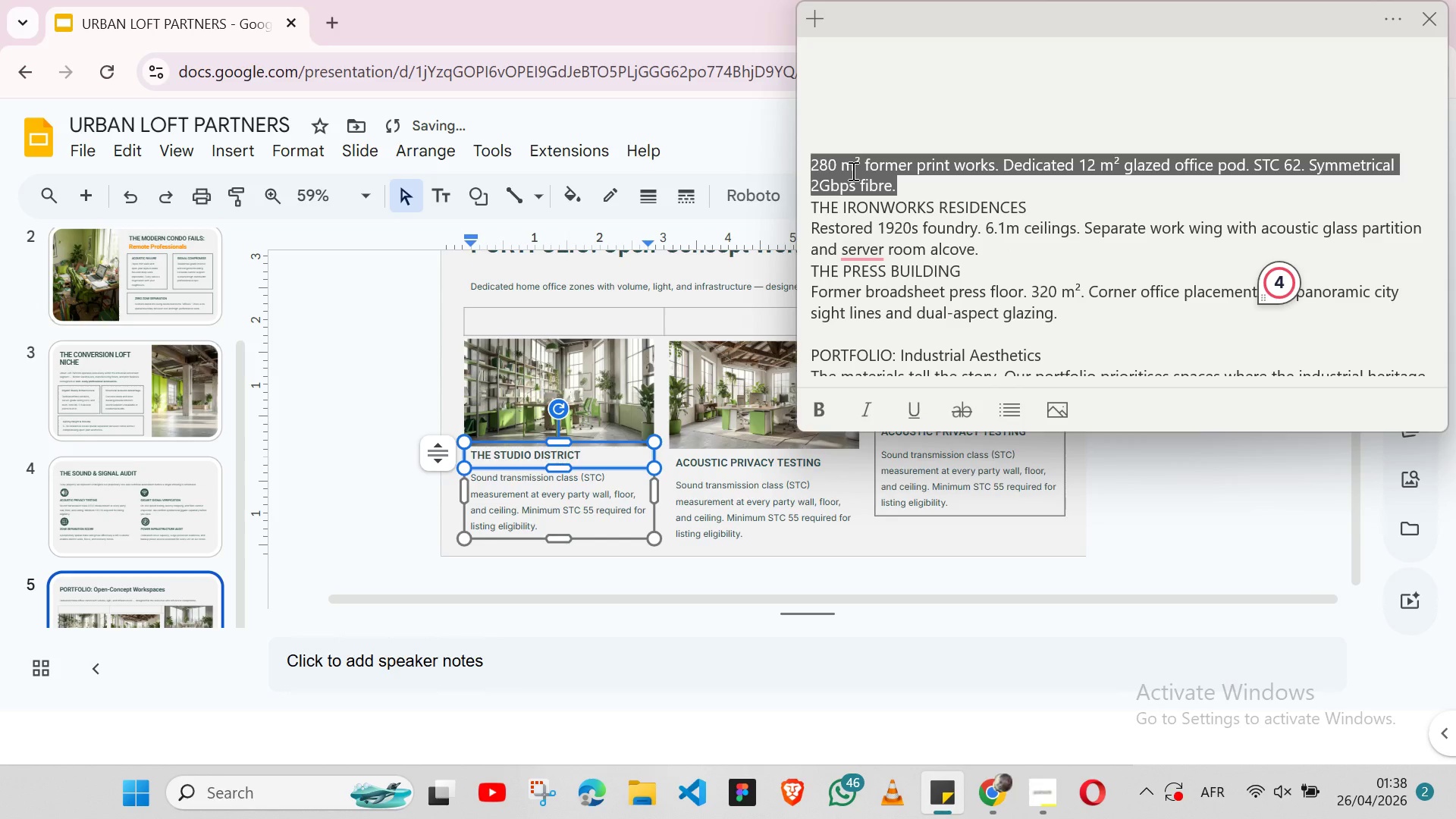 
key(Control+X)
 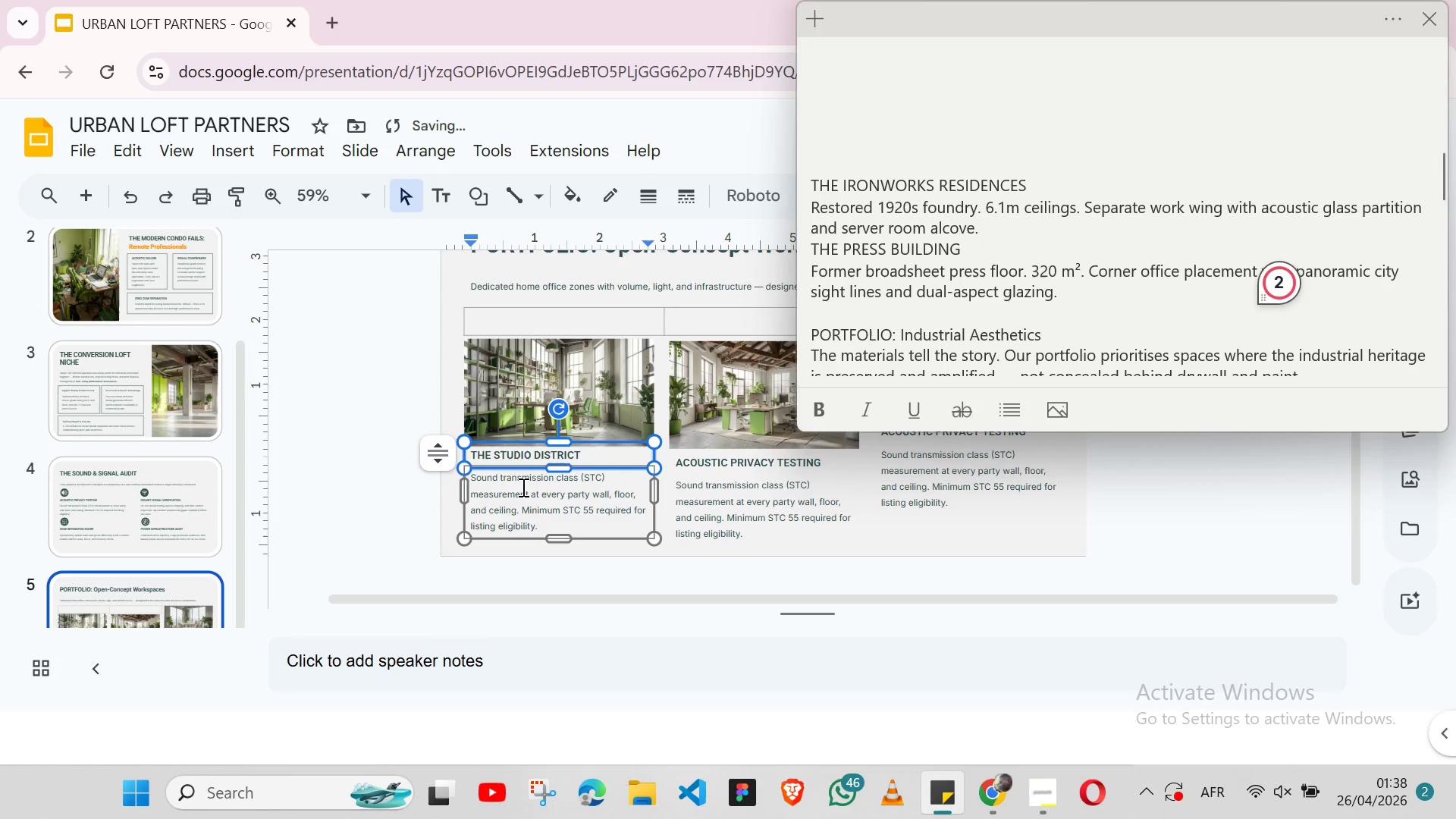 
double_click([522, 487])
 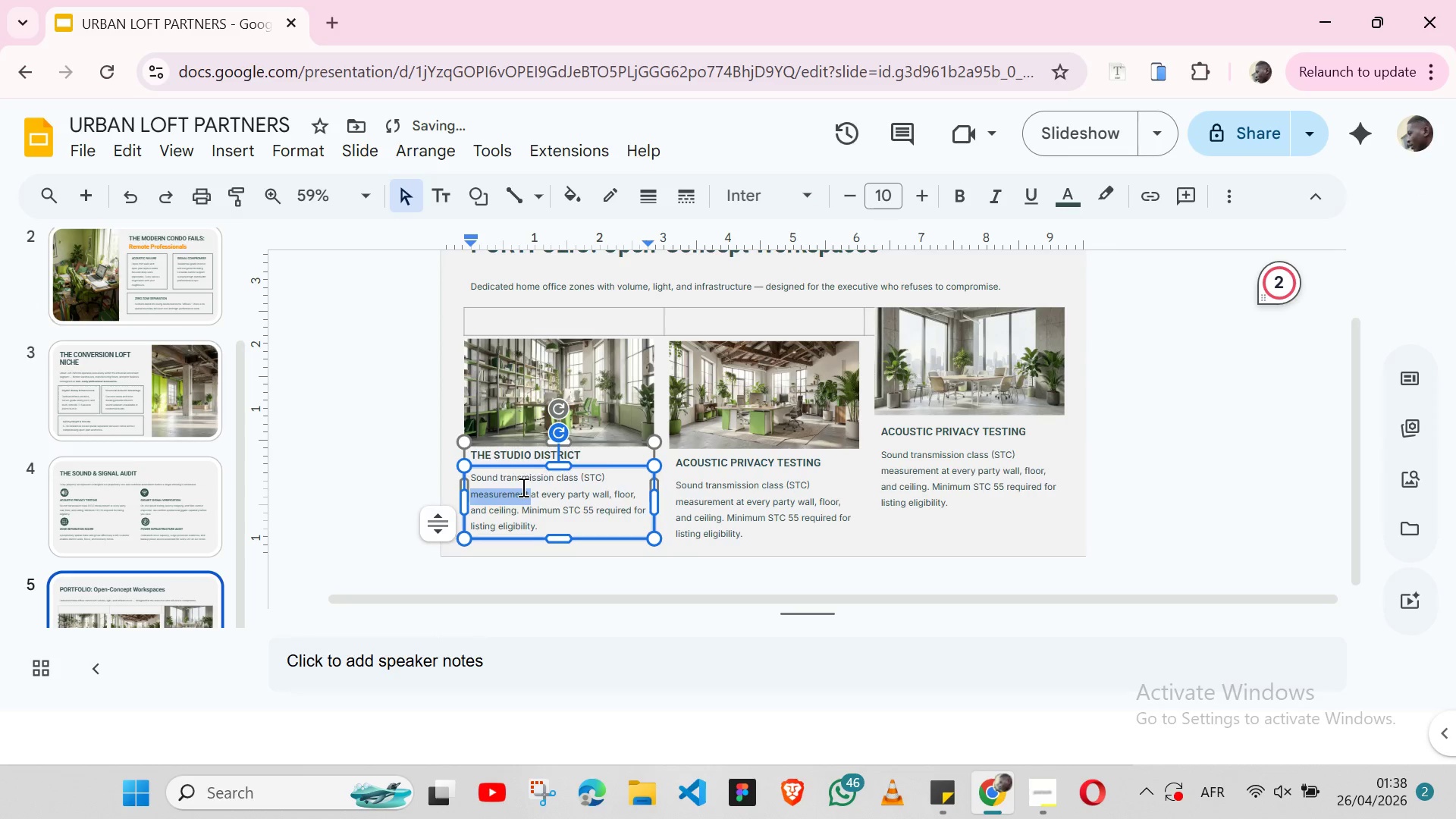 
triple_click([522, 487])
 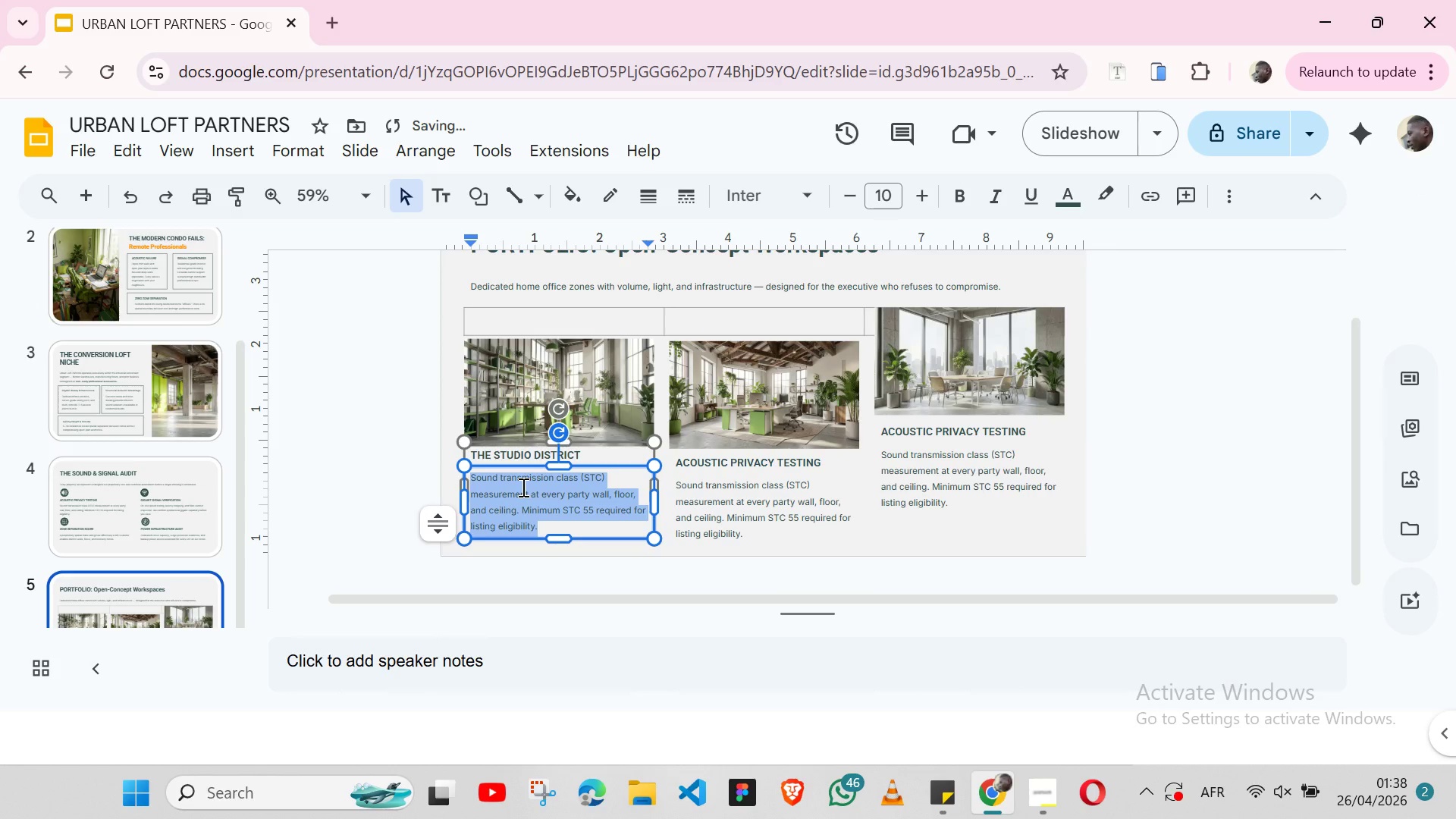 
key(Control+V)
 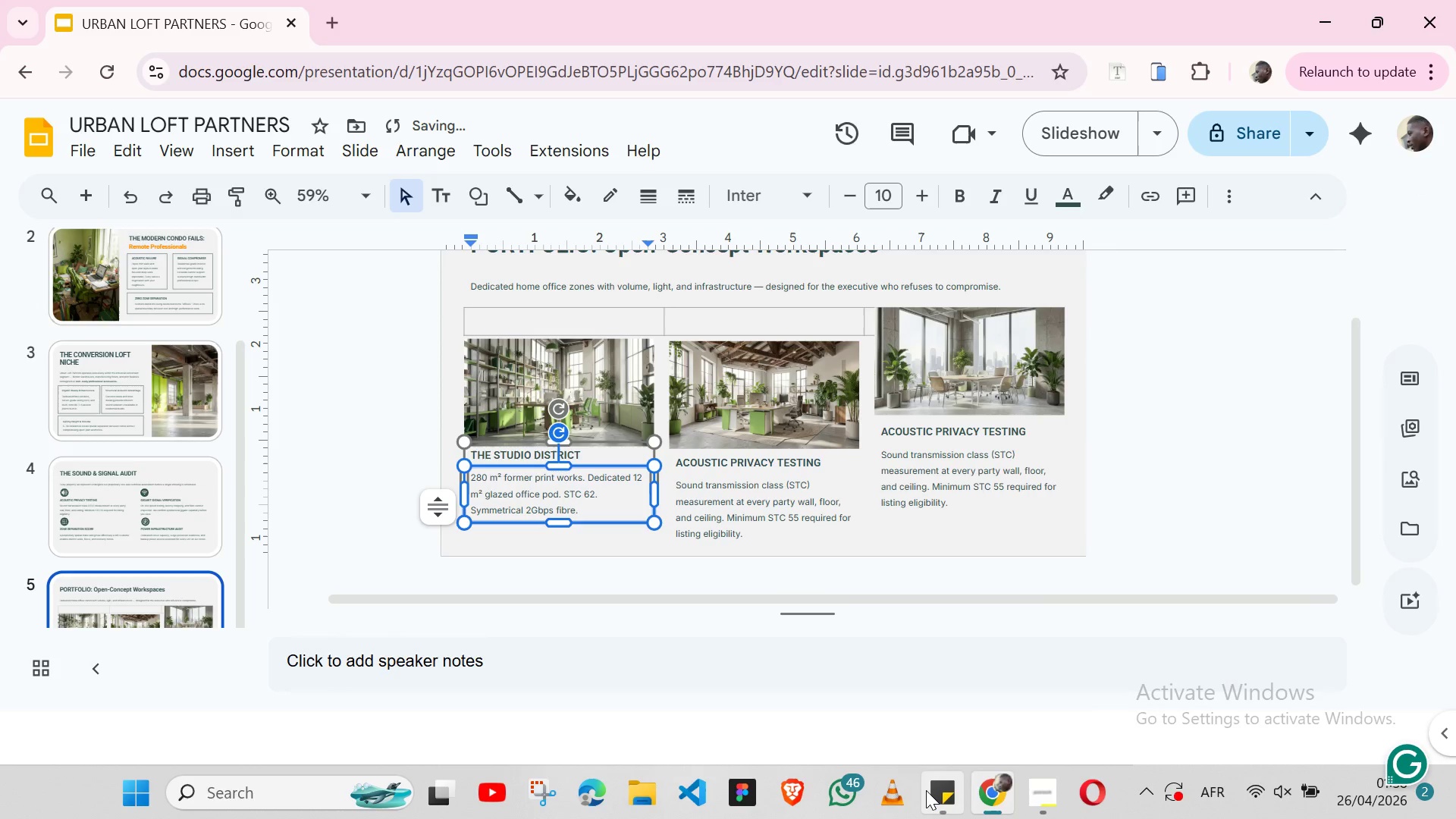 
left_click([926, 790])
 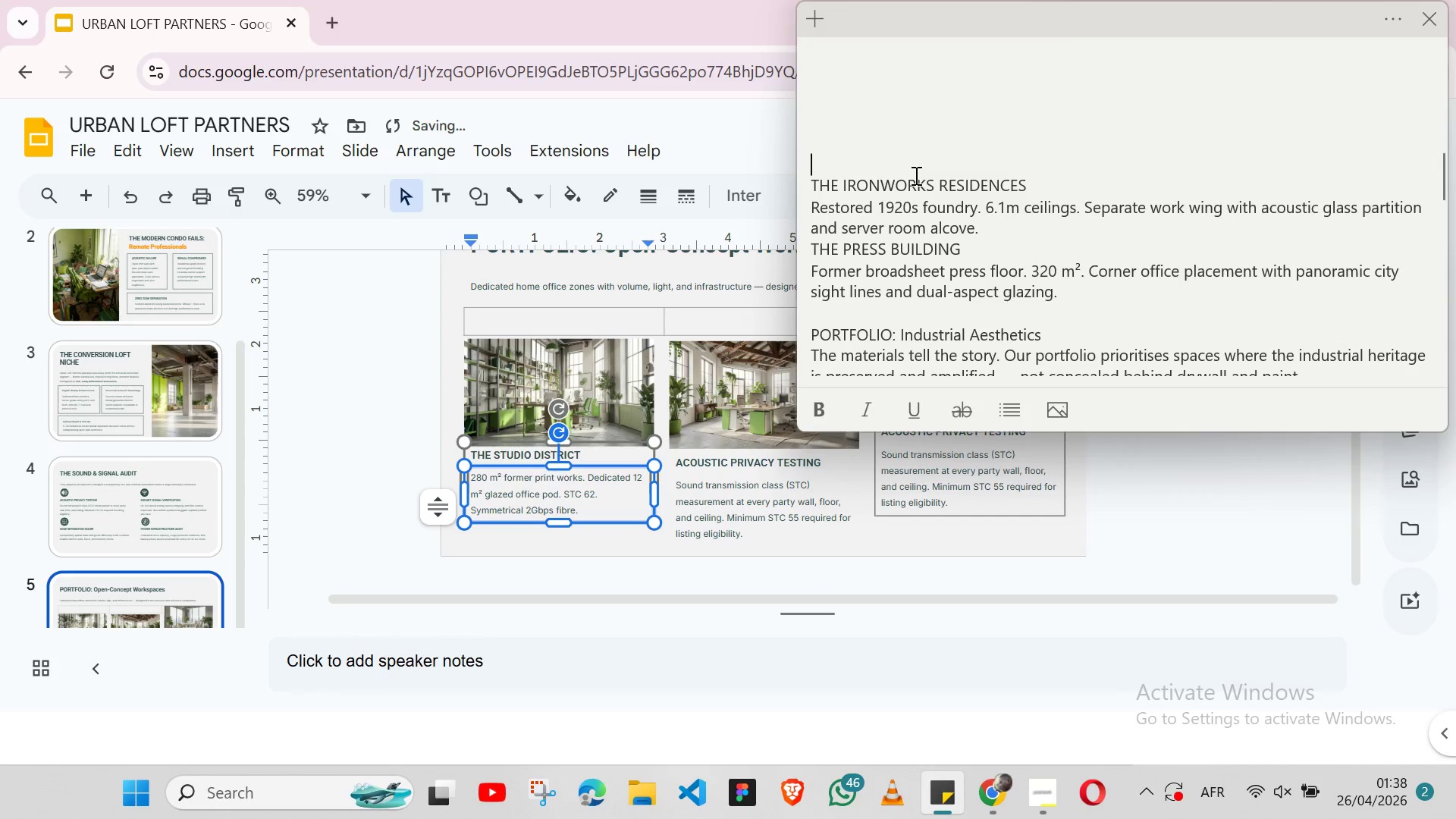 
double_click([915, 175])
 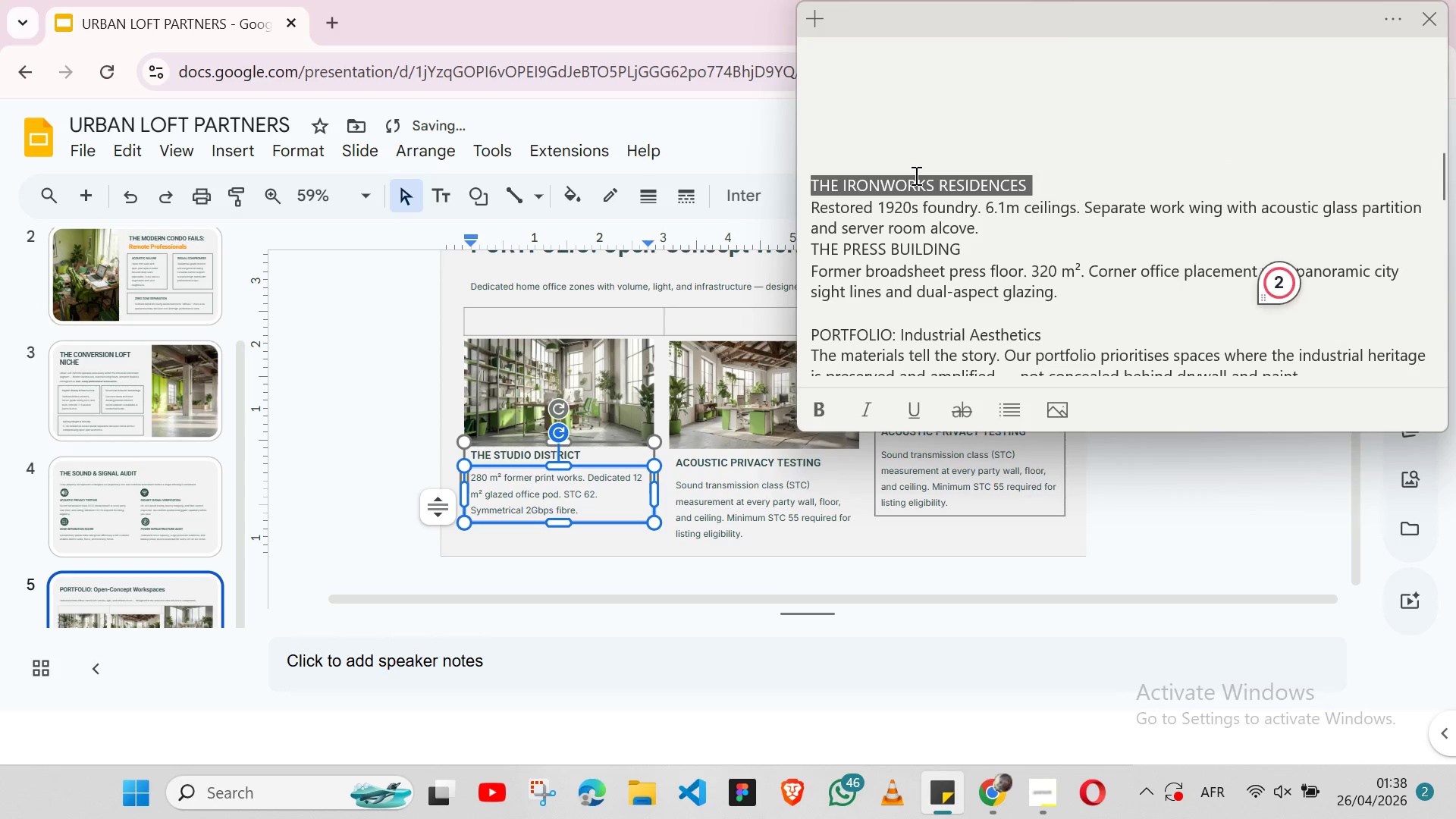 
triple_click([915, 175])
 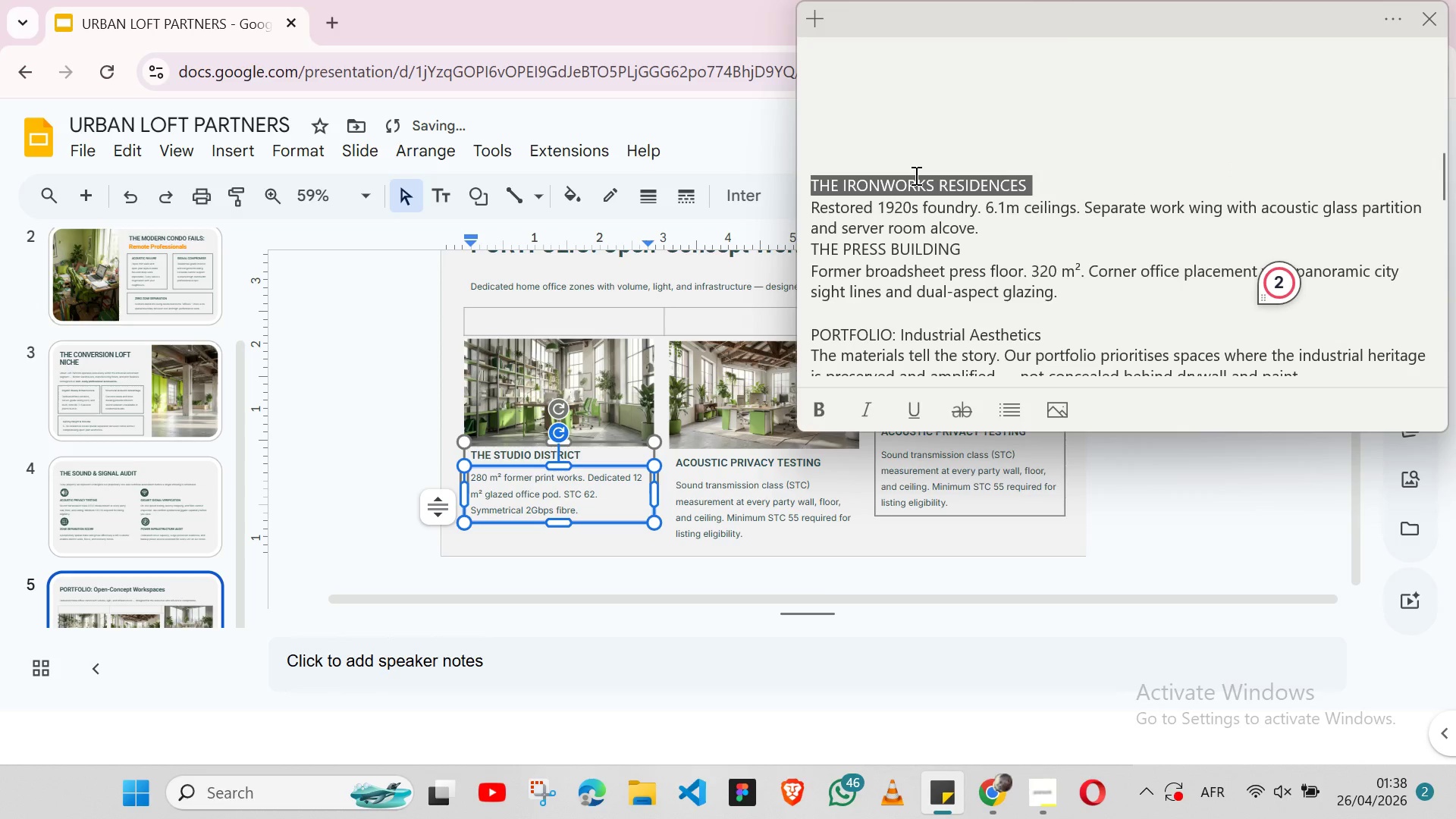 
key(Shift+ArrowLeft)
 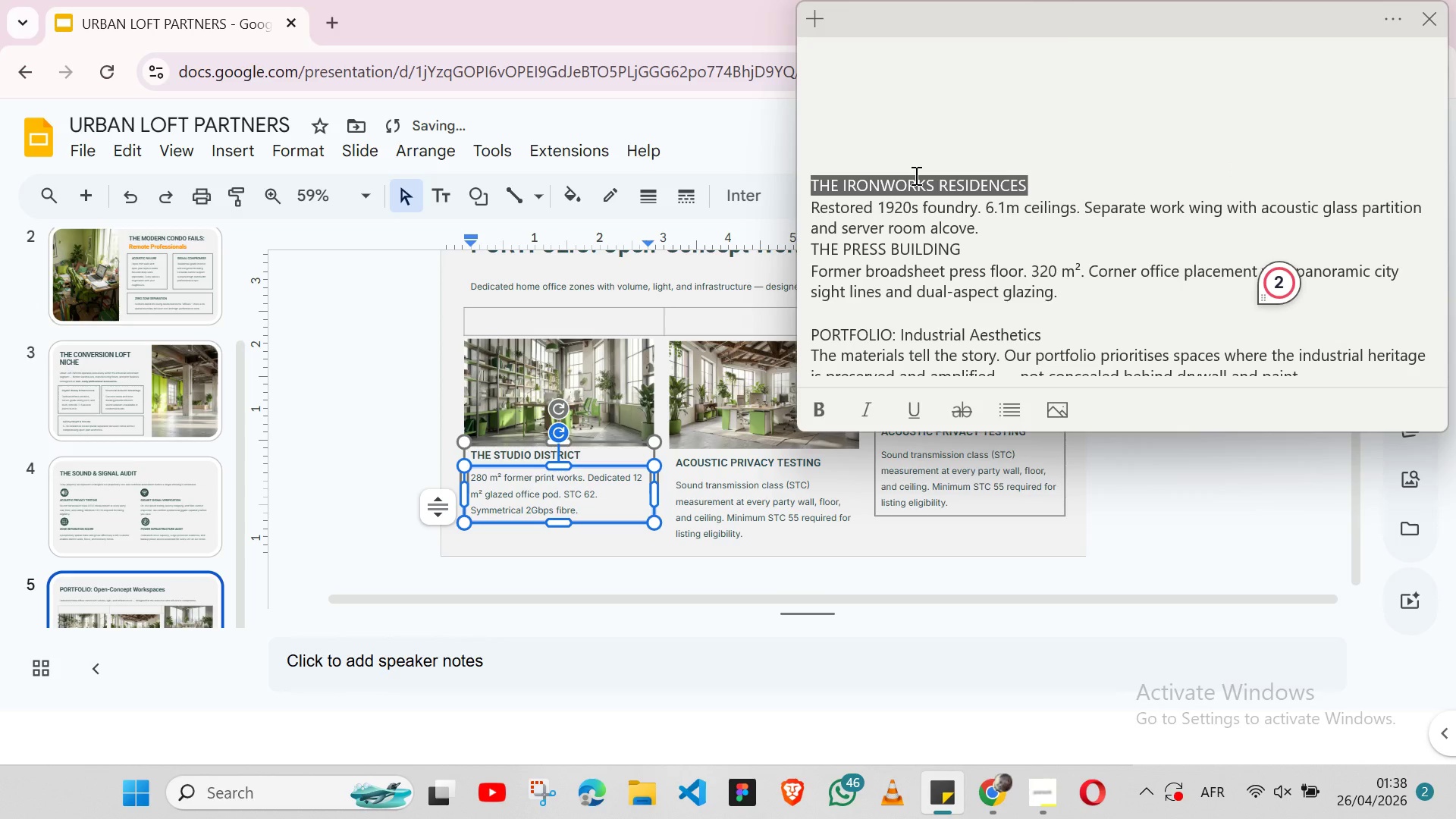 
key(Control+X)
 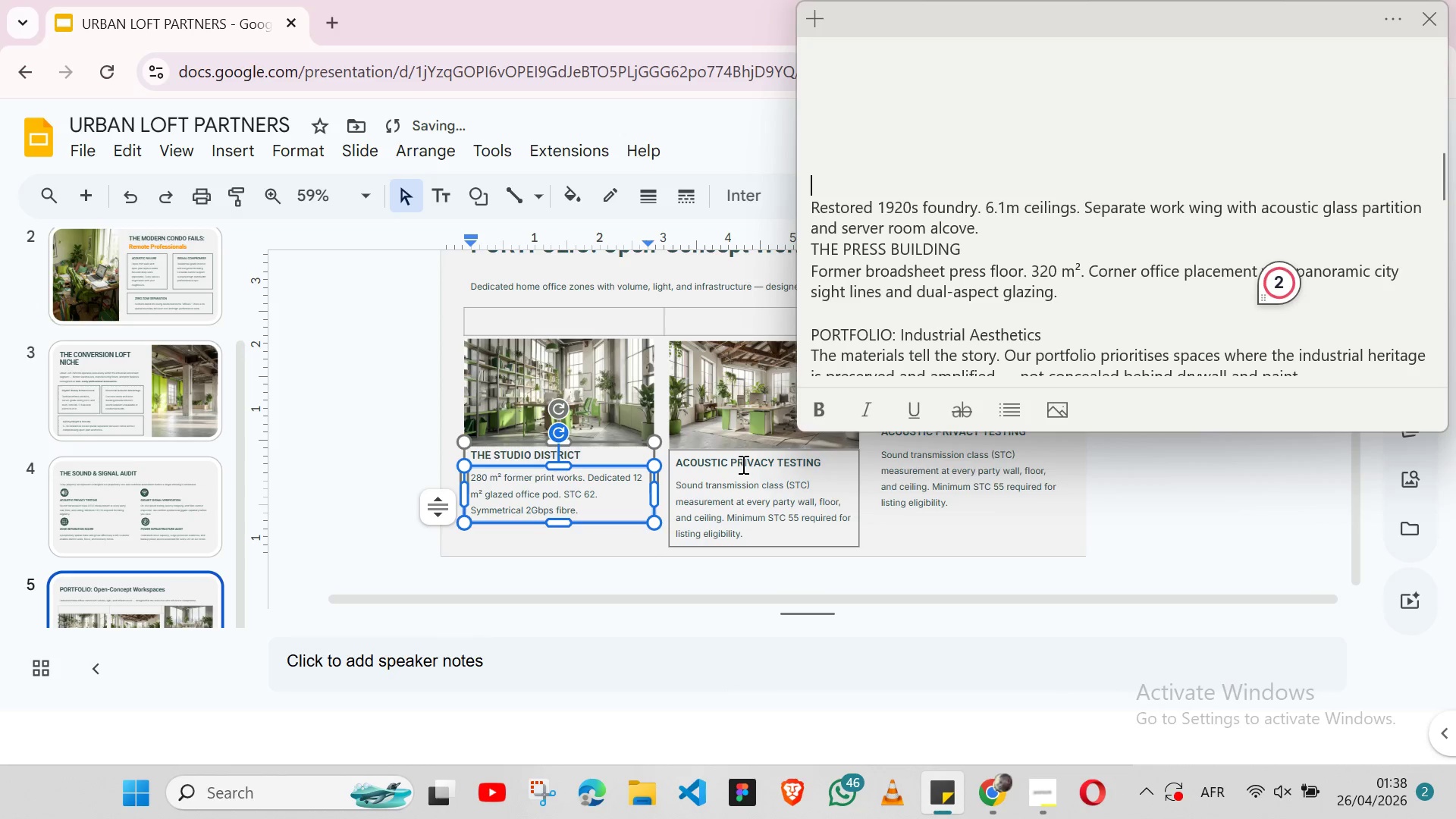 
double_click([742, 464])
 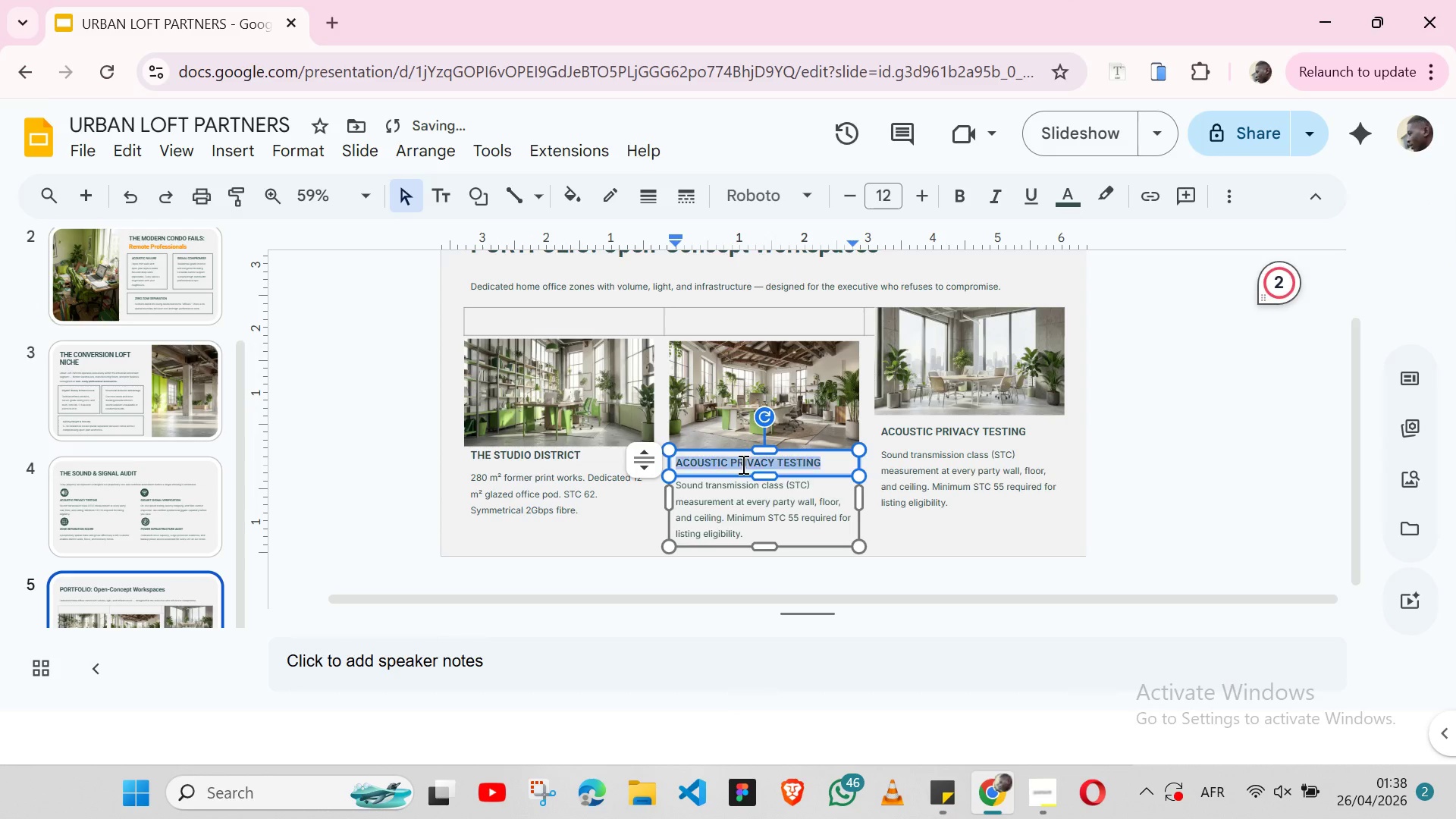 
triple_click([742, 464])
 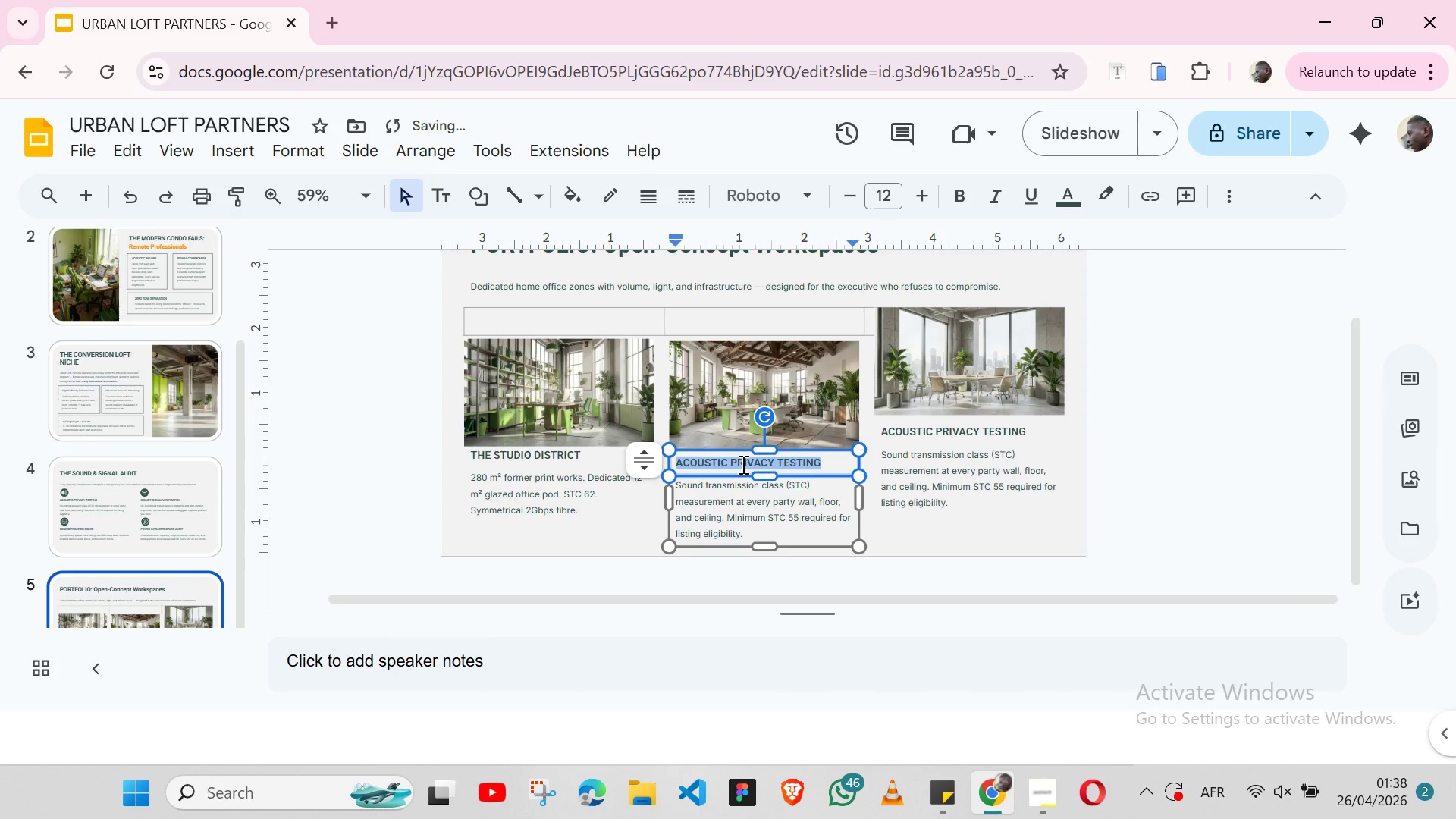 
key(Control+V)
 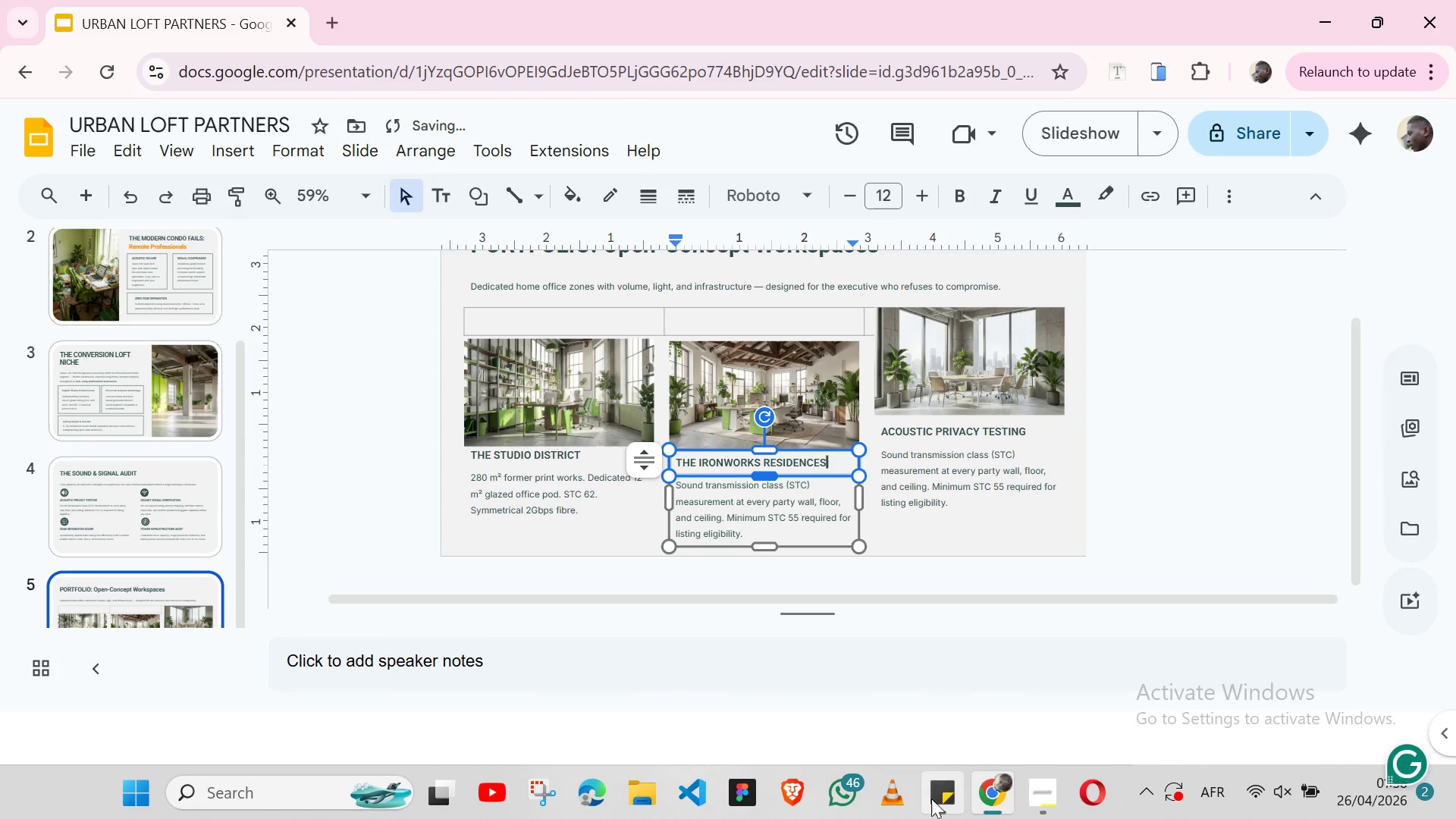 
left_click([931, 799])
 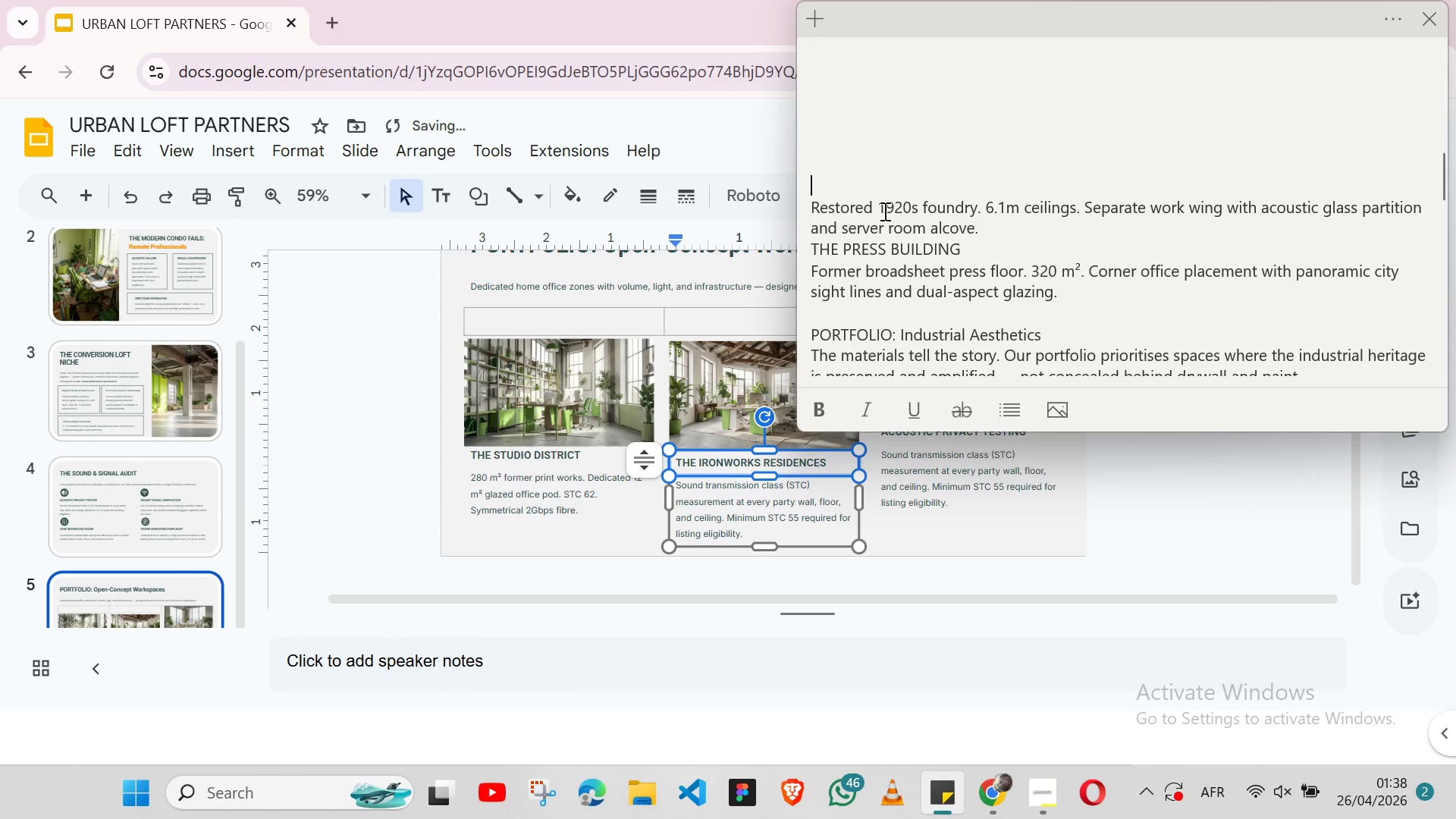 
double_click([883, 211])
 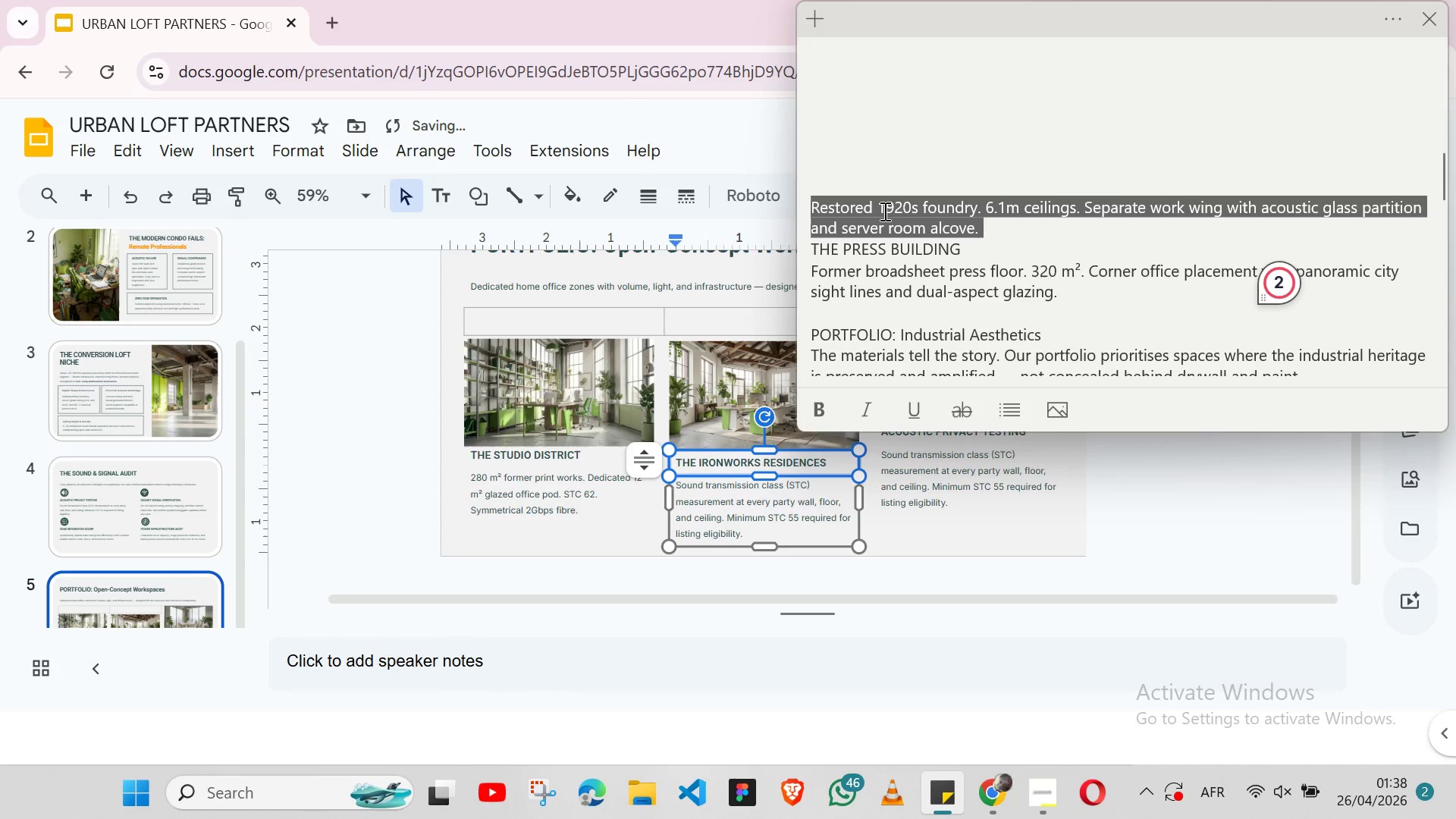 
triple_click([883, 211])
 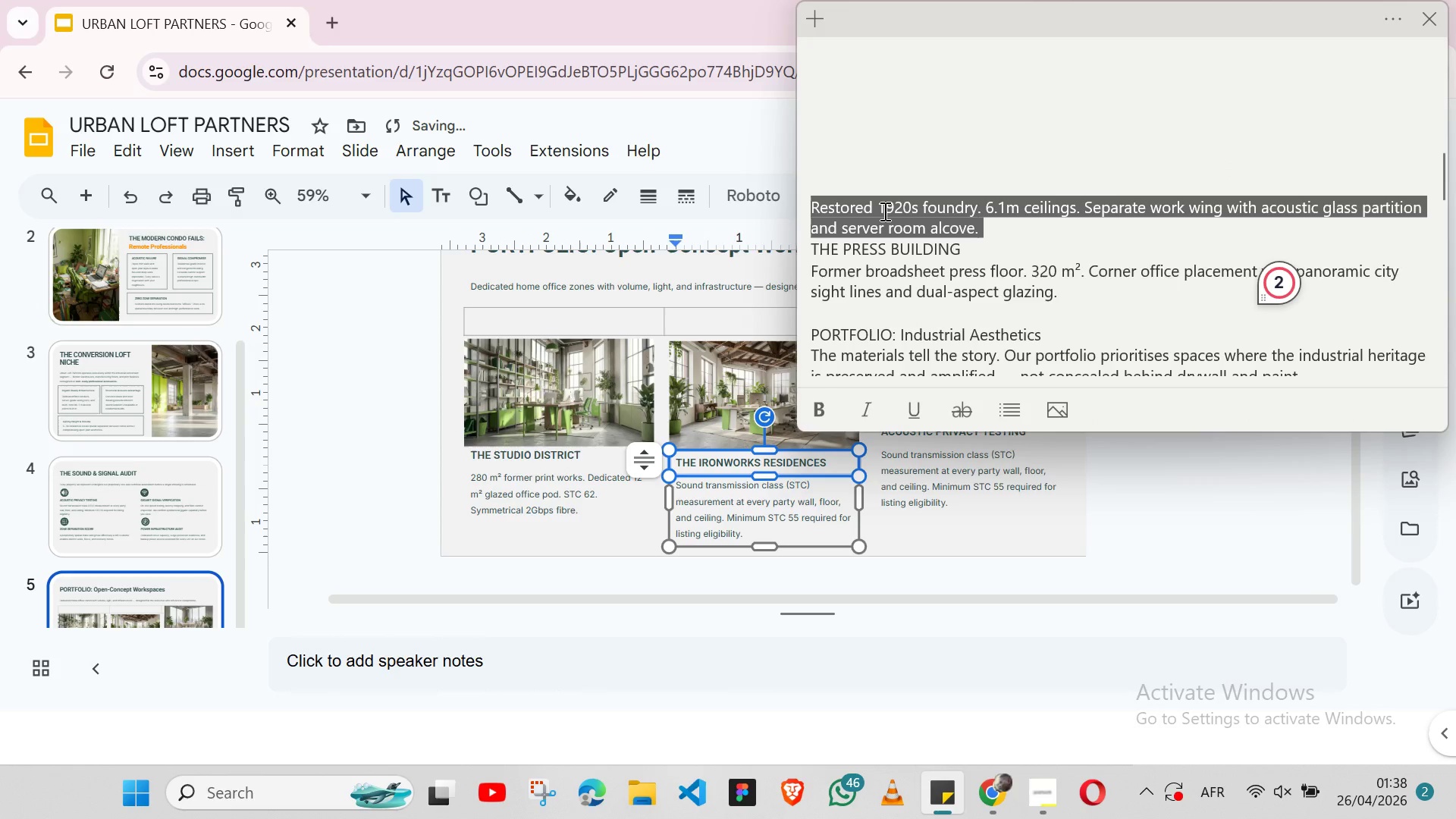 
key(Shift+ArrowLeft)
 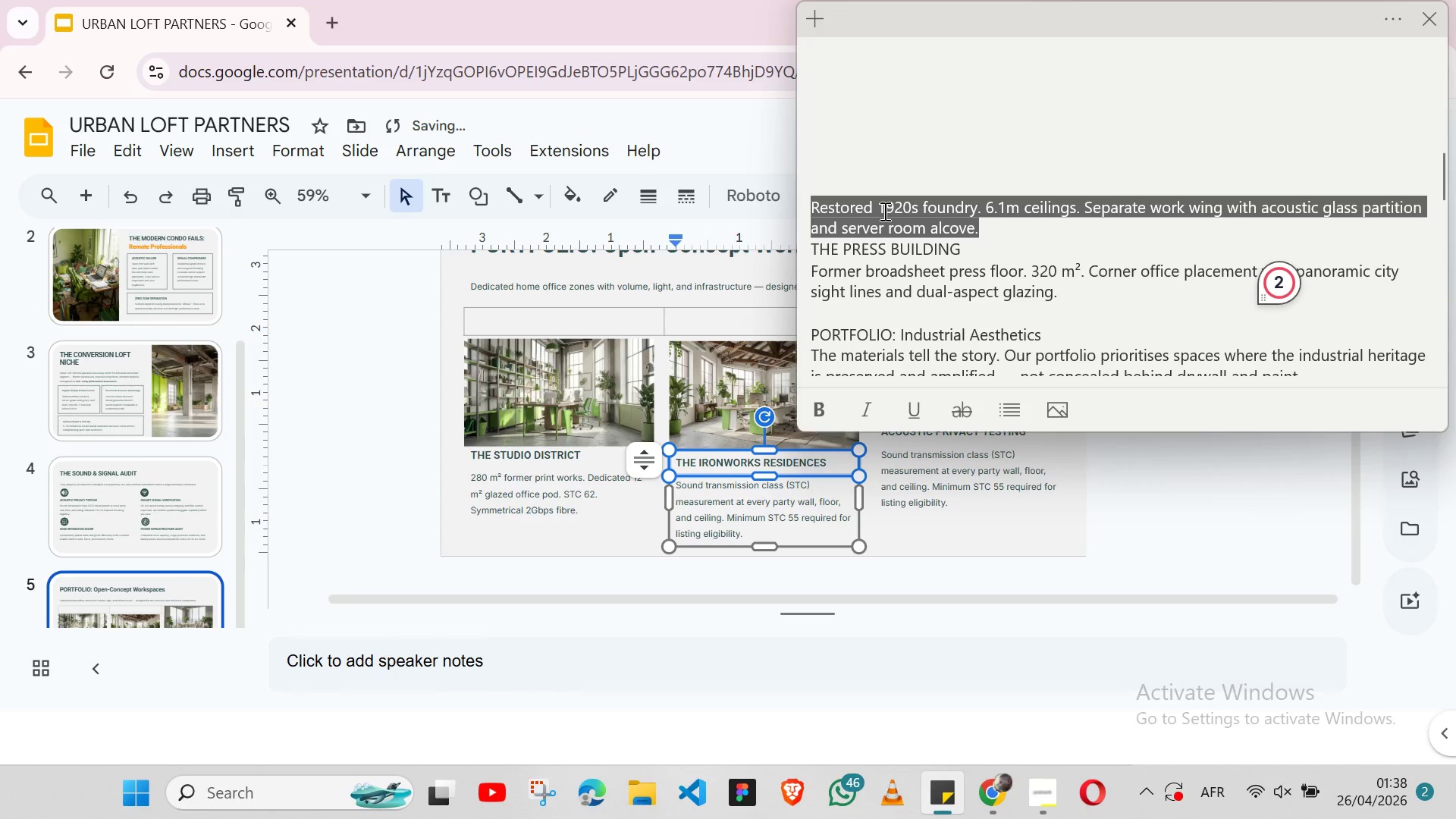 
key(Control+X)
 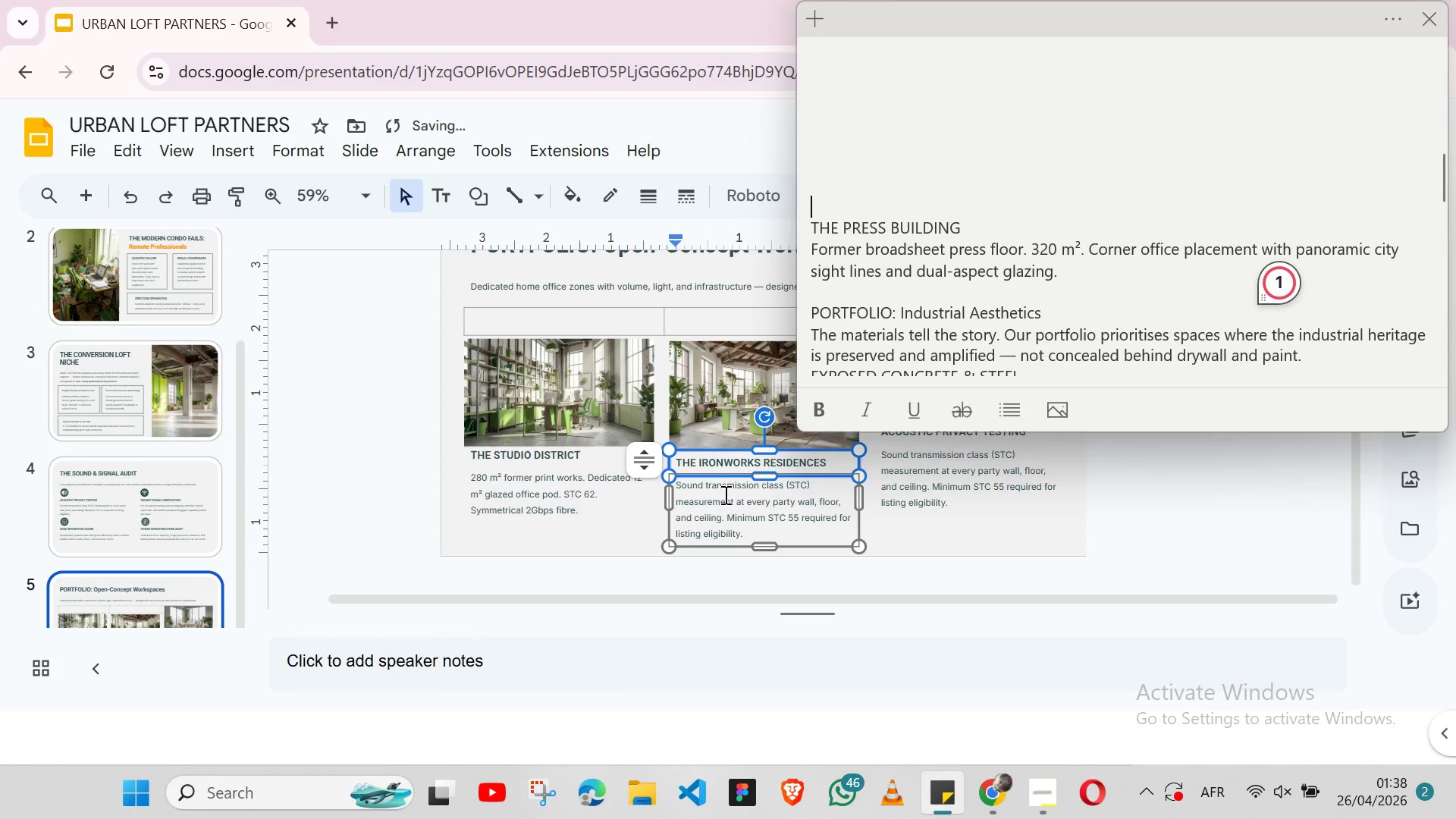 
double_click([724, 494])
 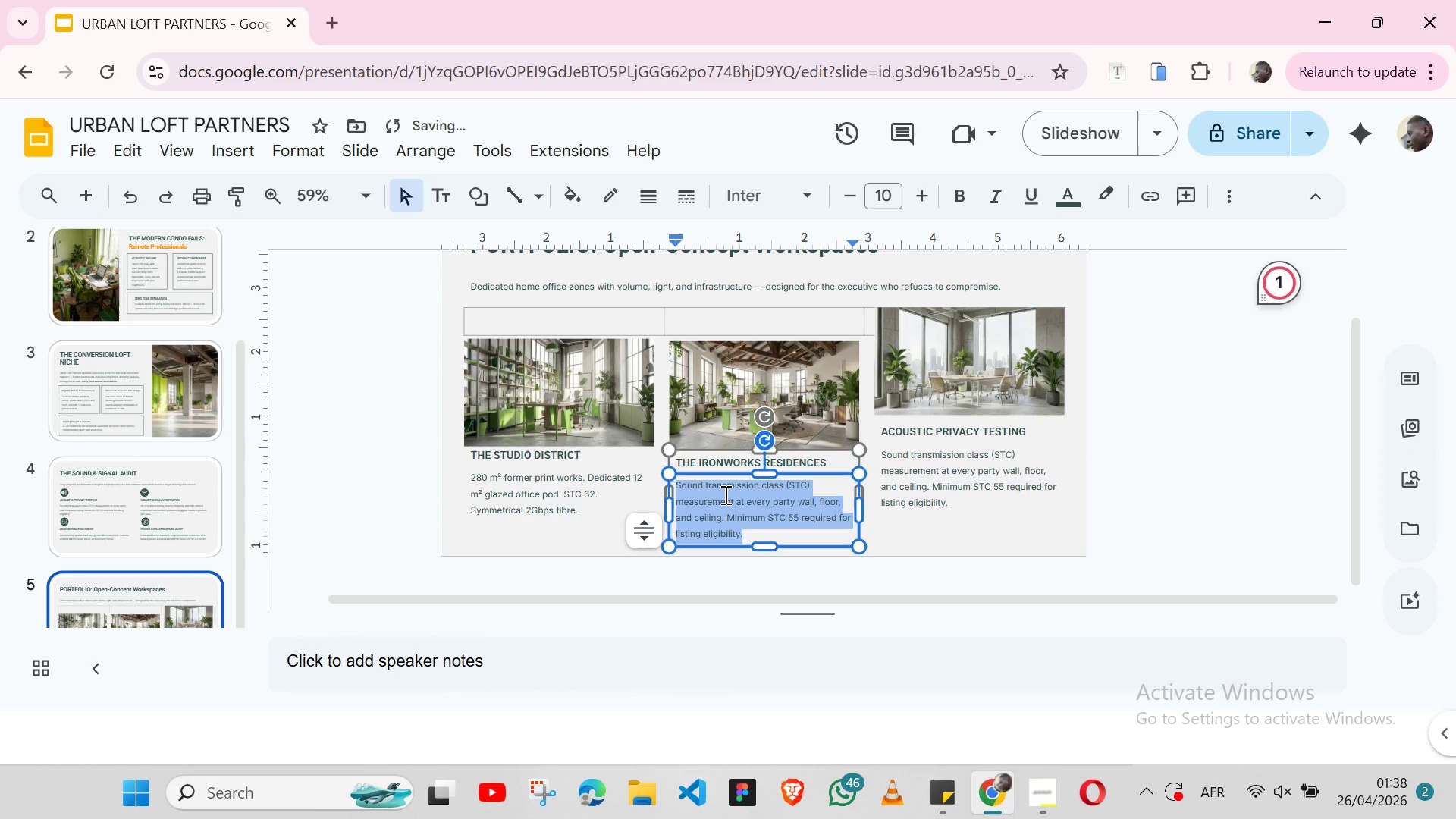 
triple_click([724, 494])
 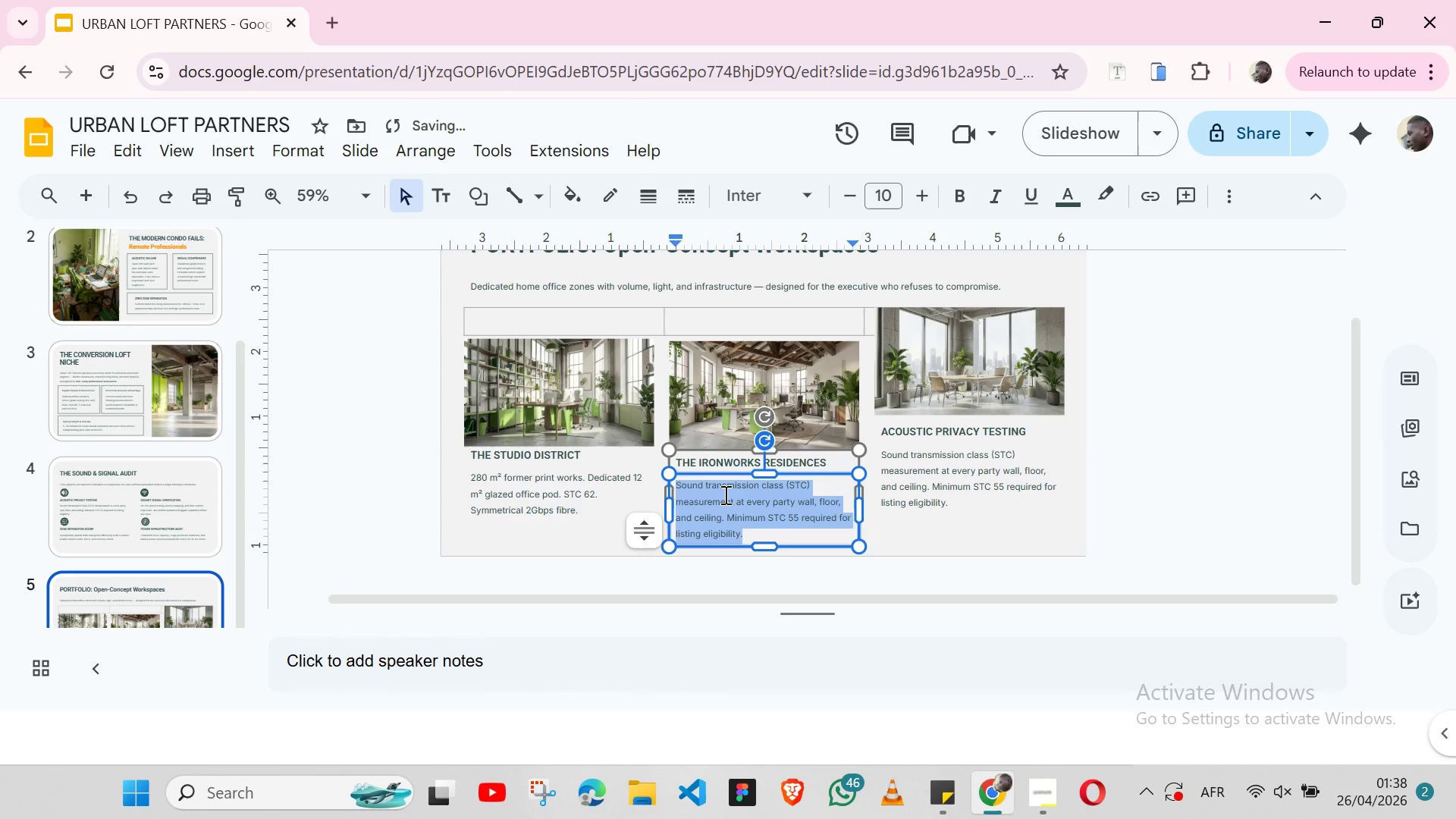 
key(Control+V)
 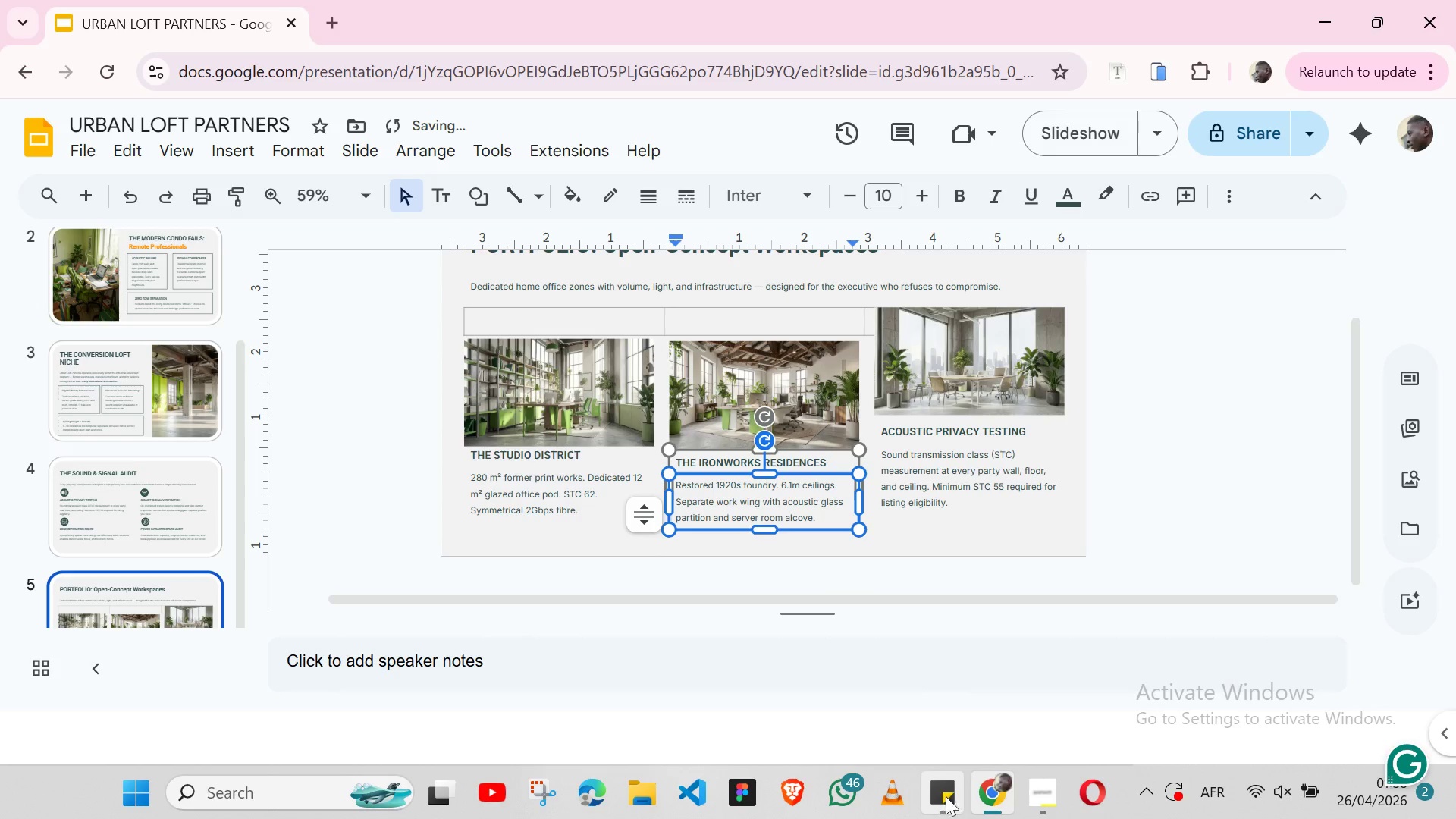 
left_click([941, 799])
 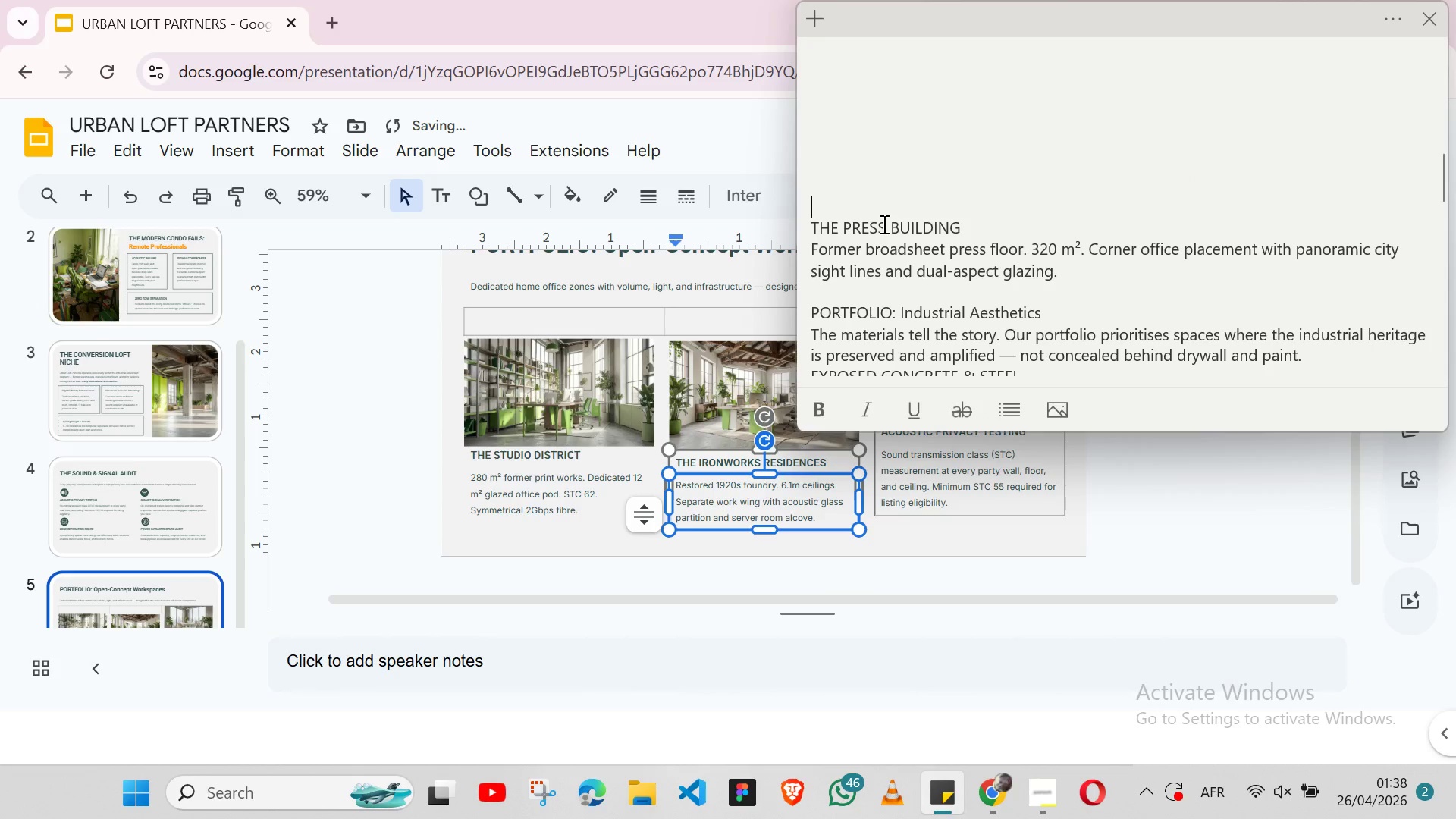 
double_click([883, 224])
 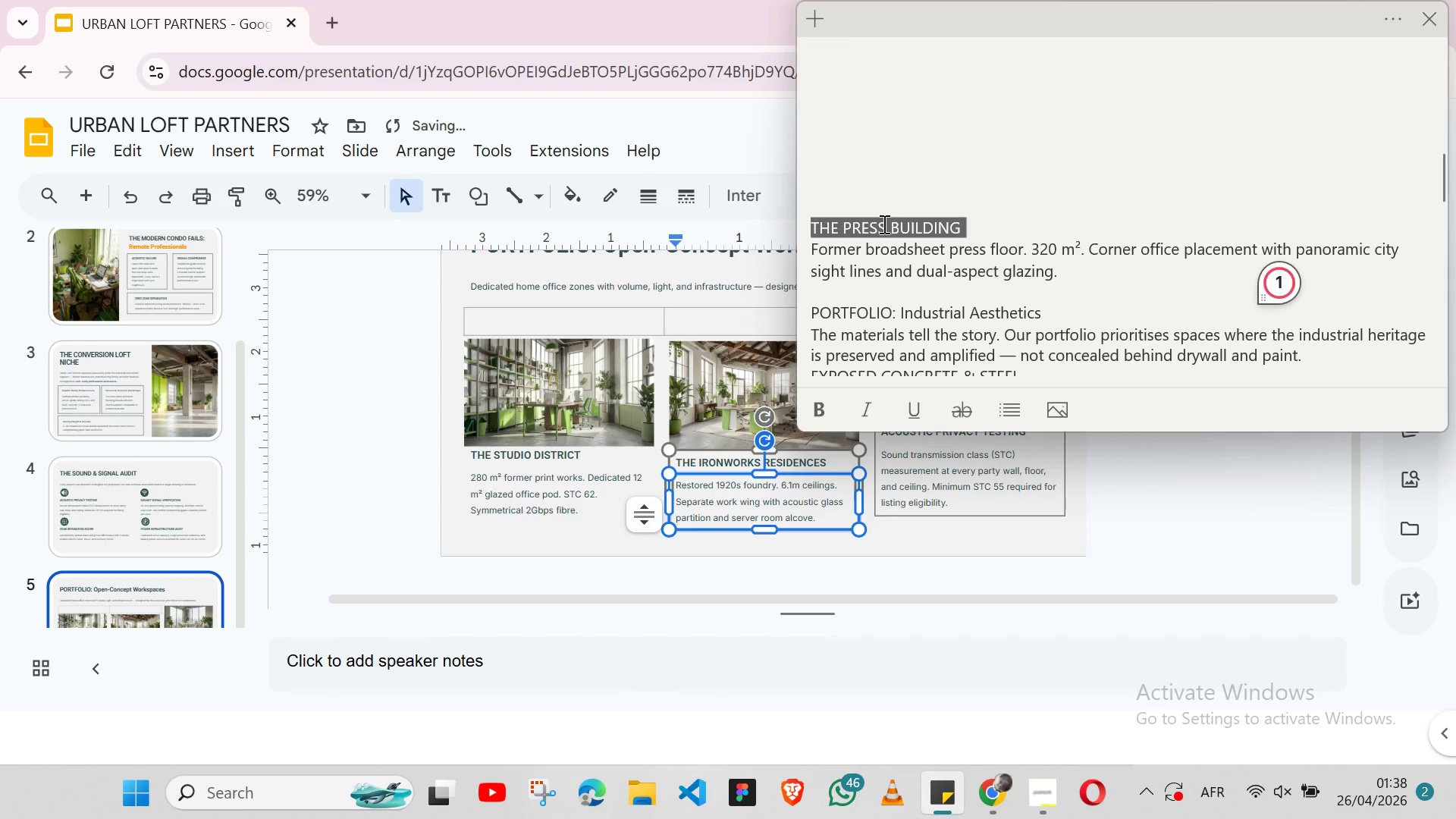 
triple_click([883, 224])
 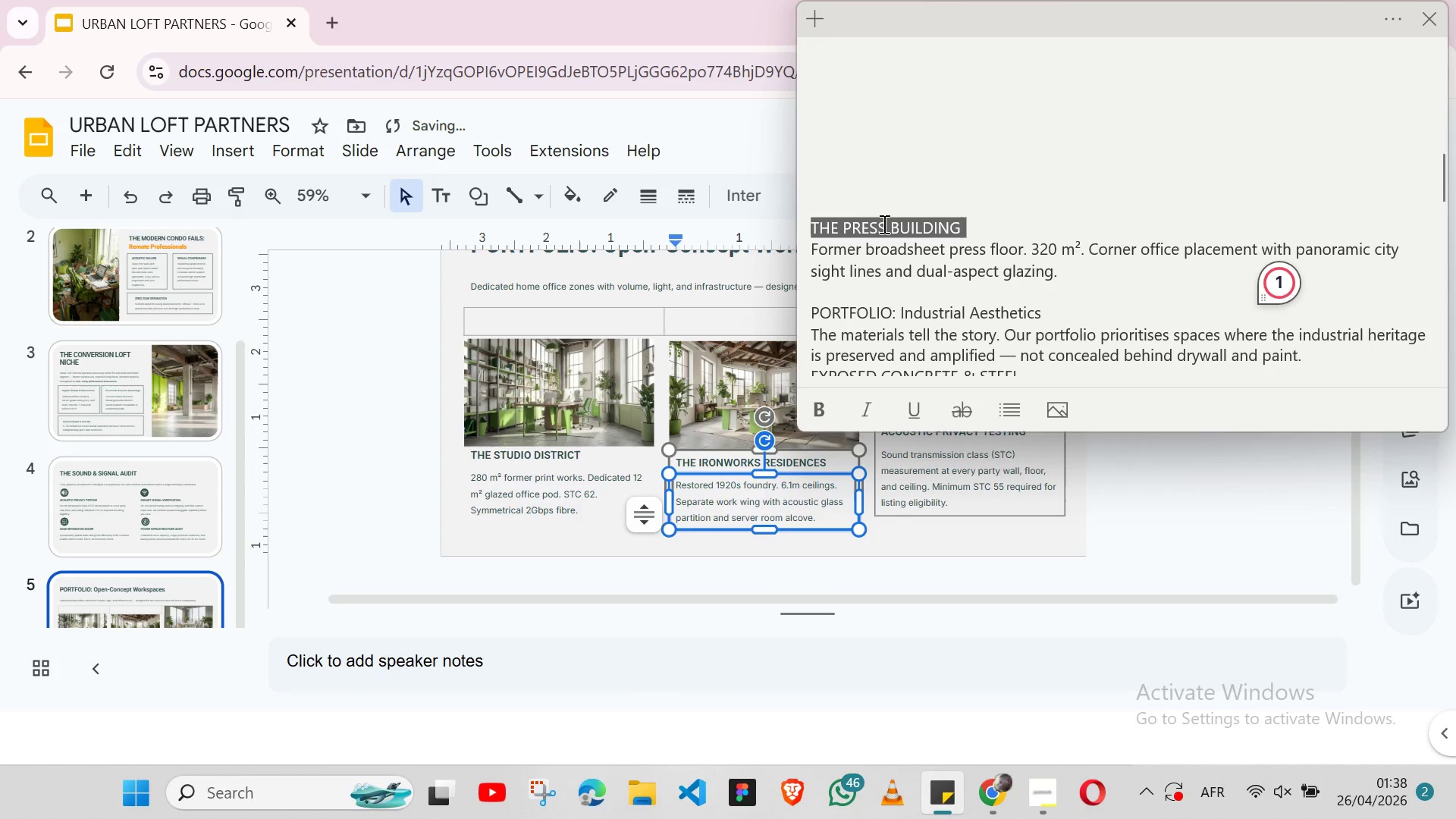 
key(Shift+ArrowLeft)
 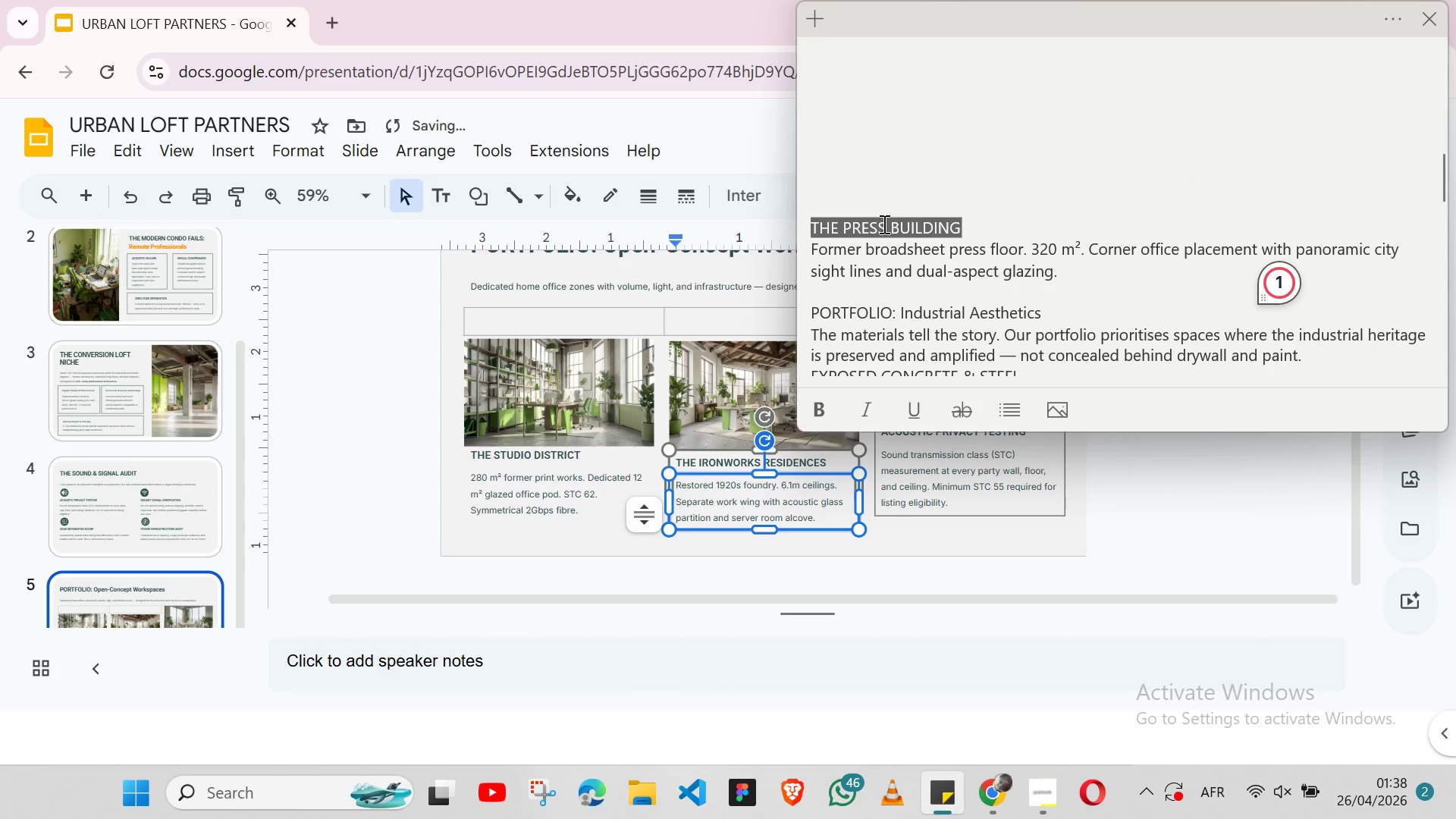 
key(Control+X)
 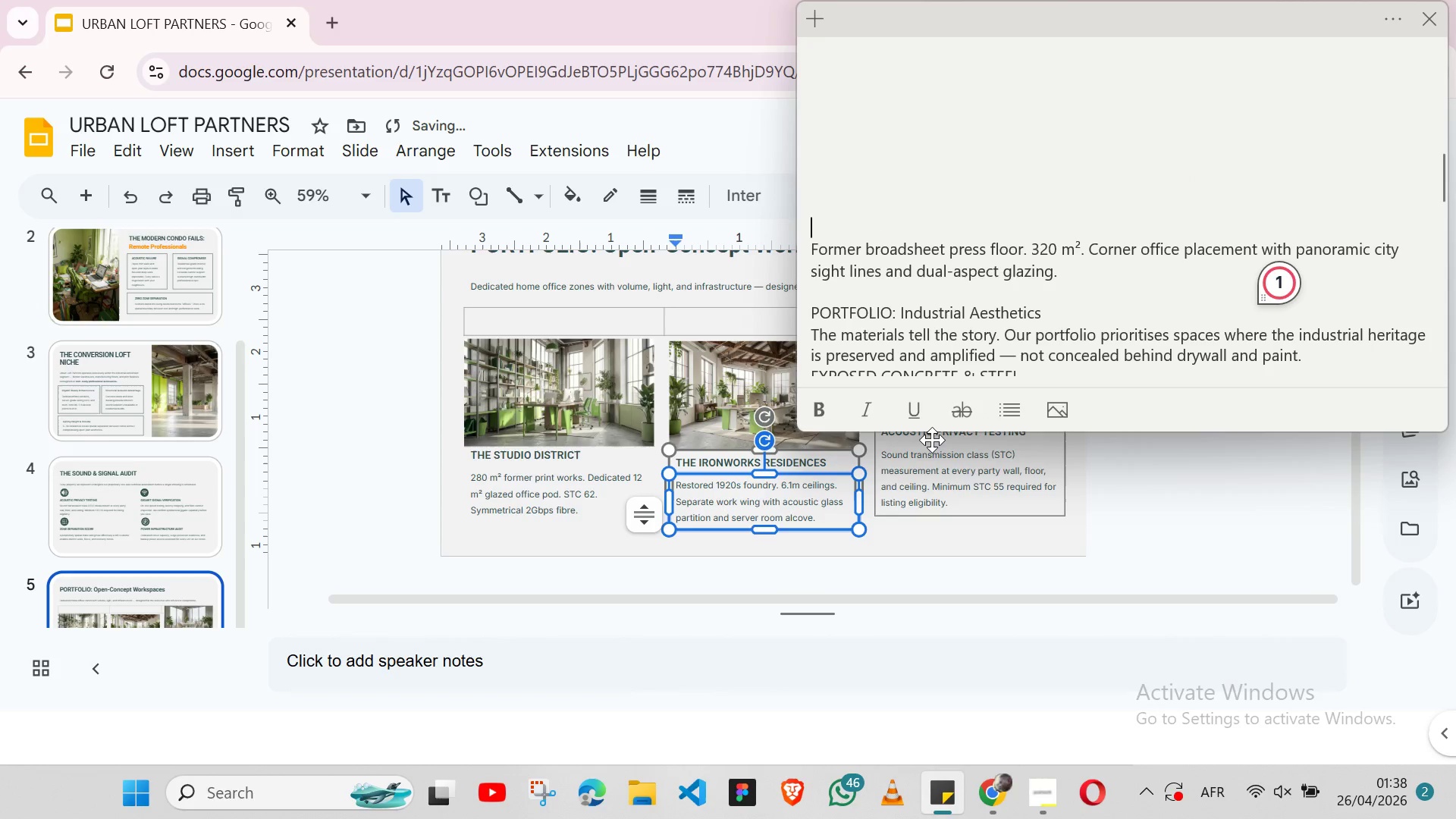 
left_click([932, 440])
 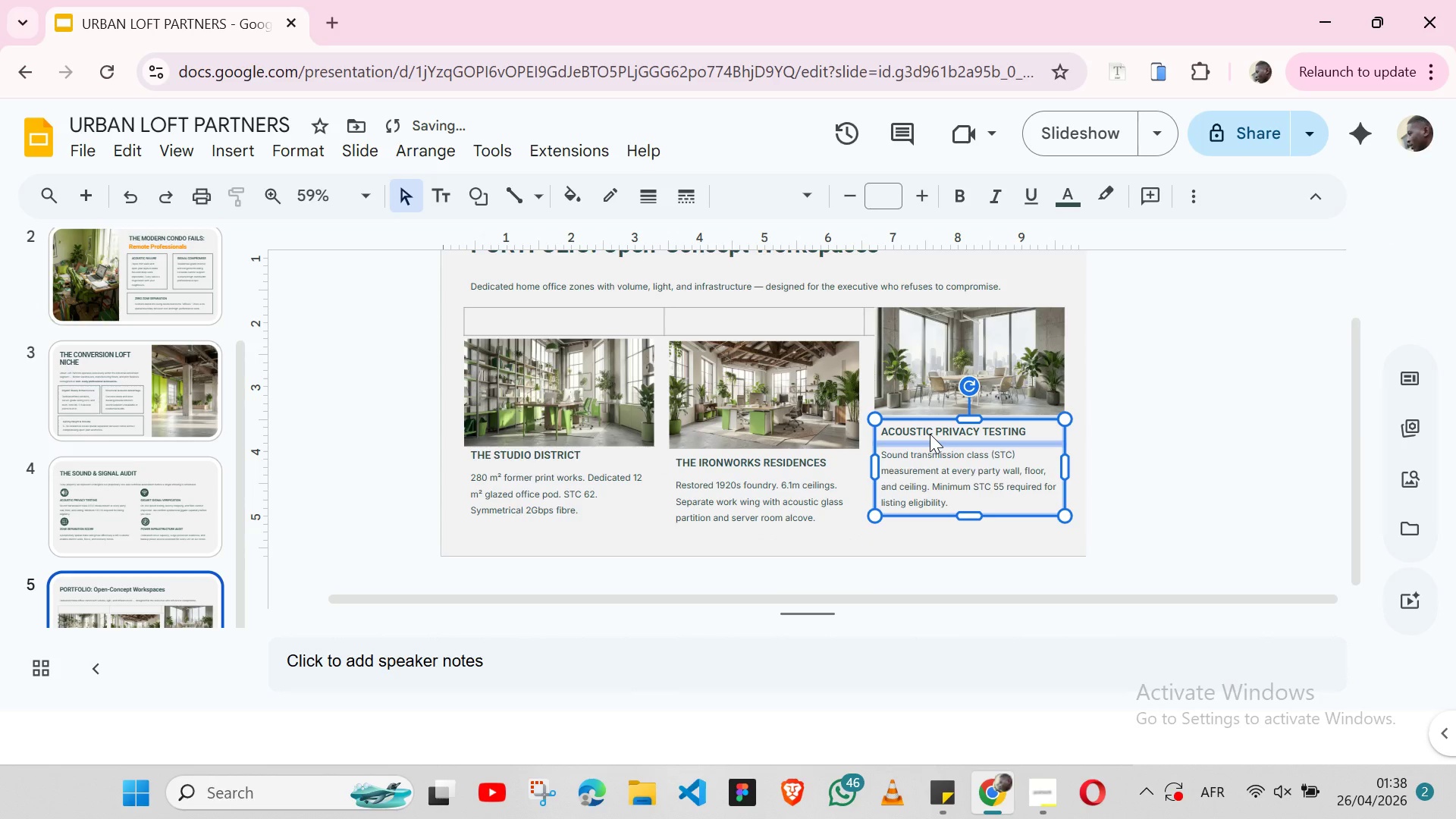 
double_click([930, 434])
 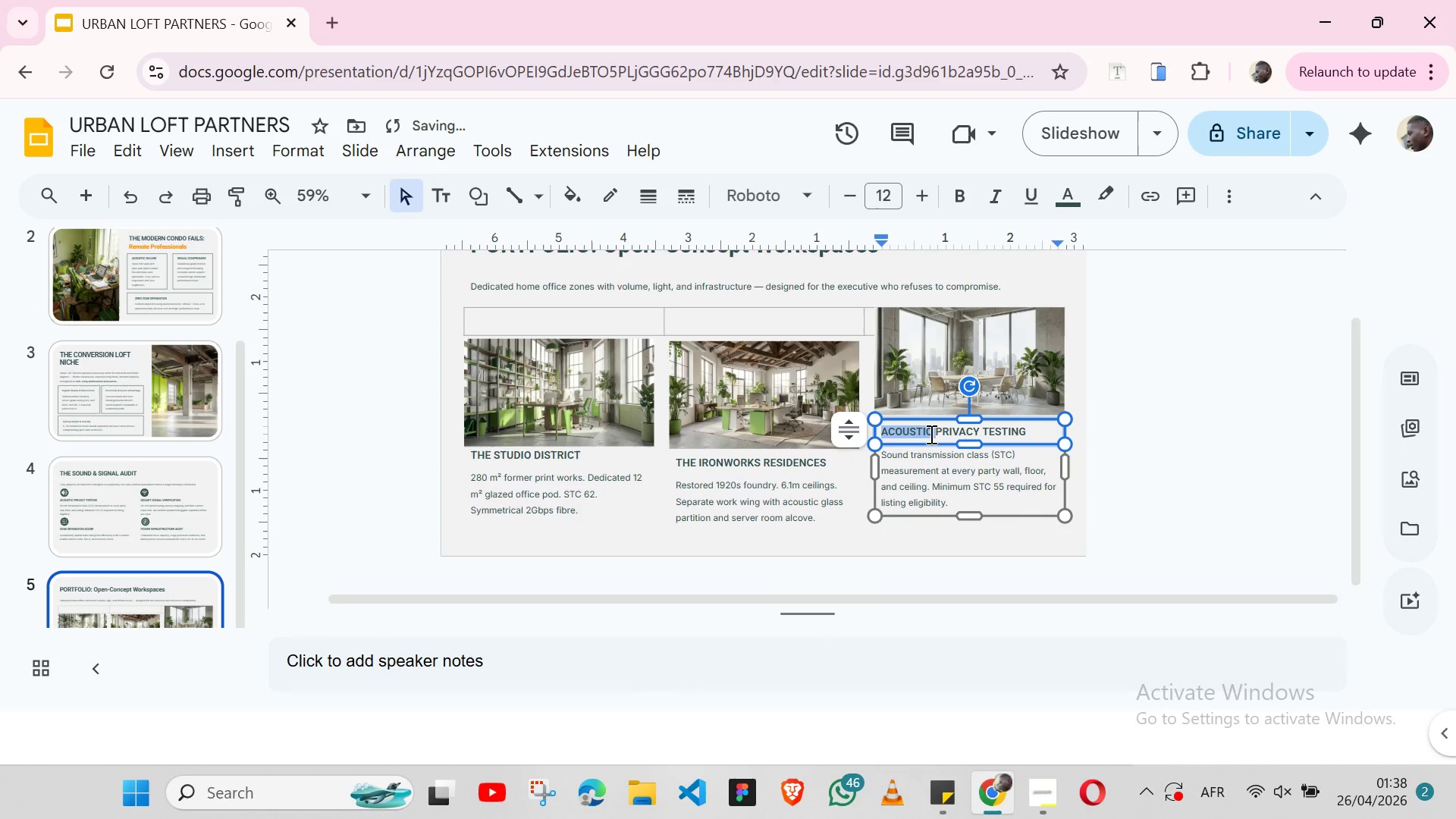 
triple_click([930, 434])
 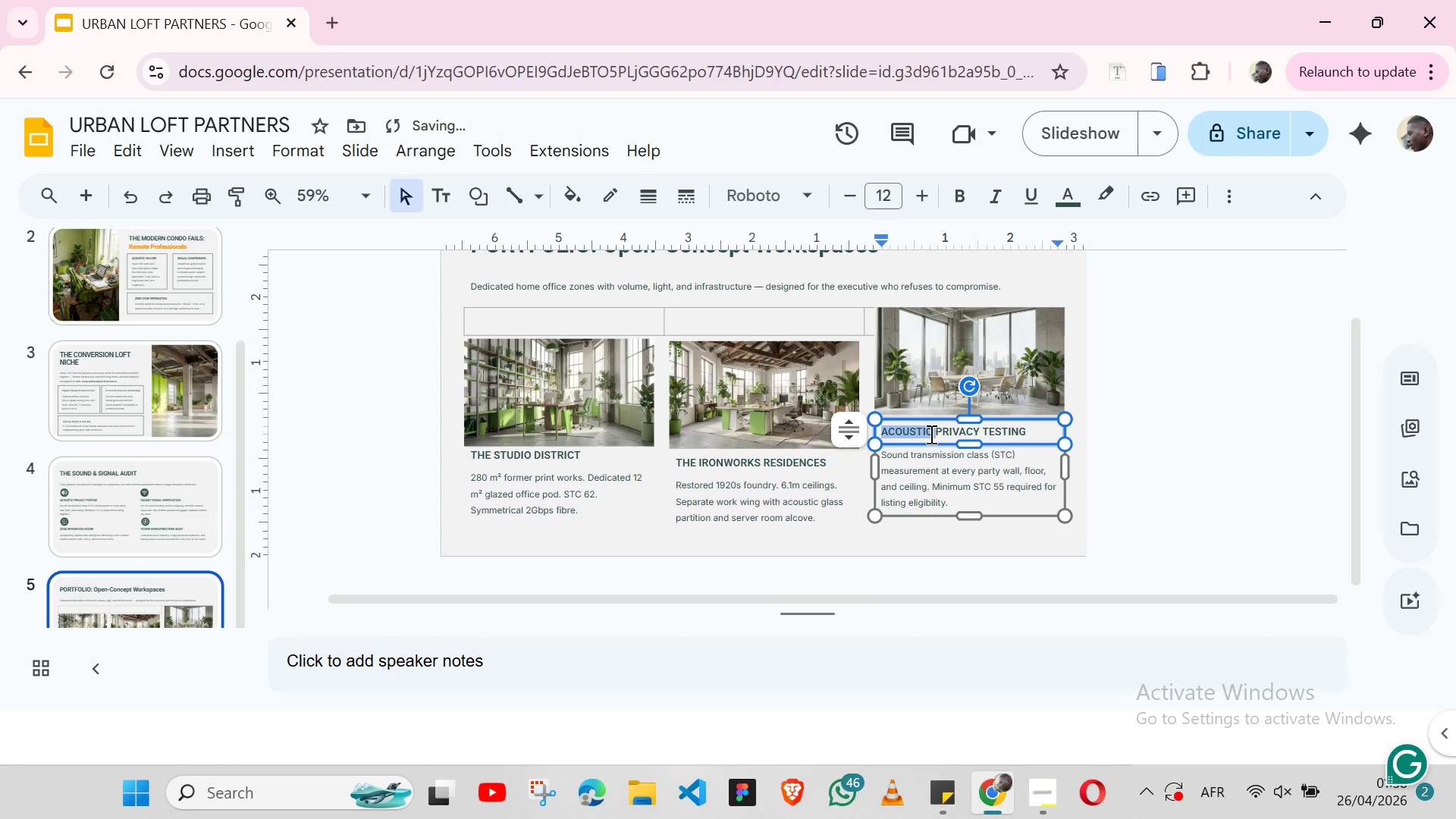 
double_click([930, 434])
 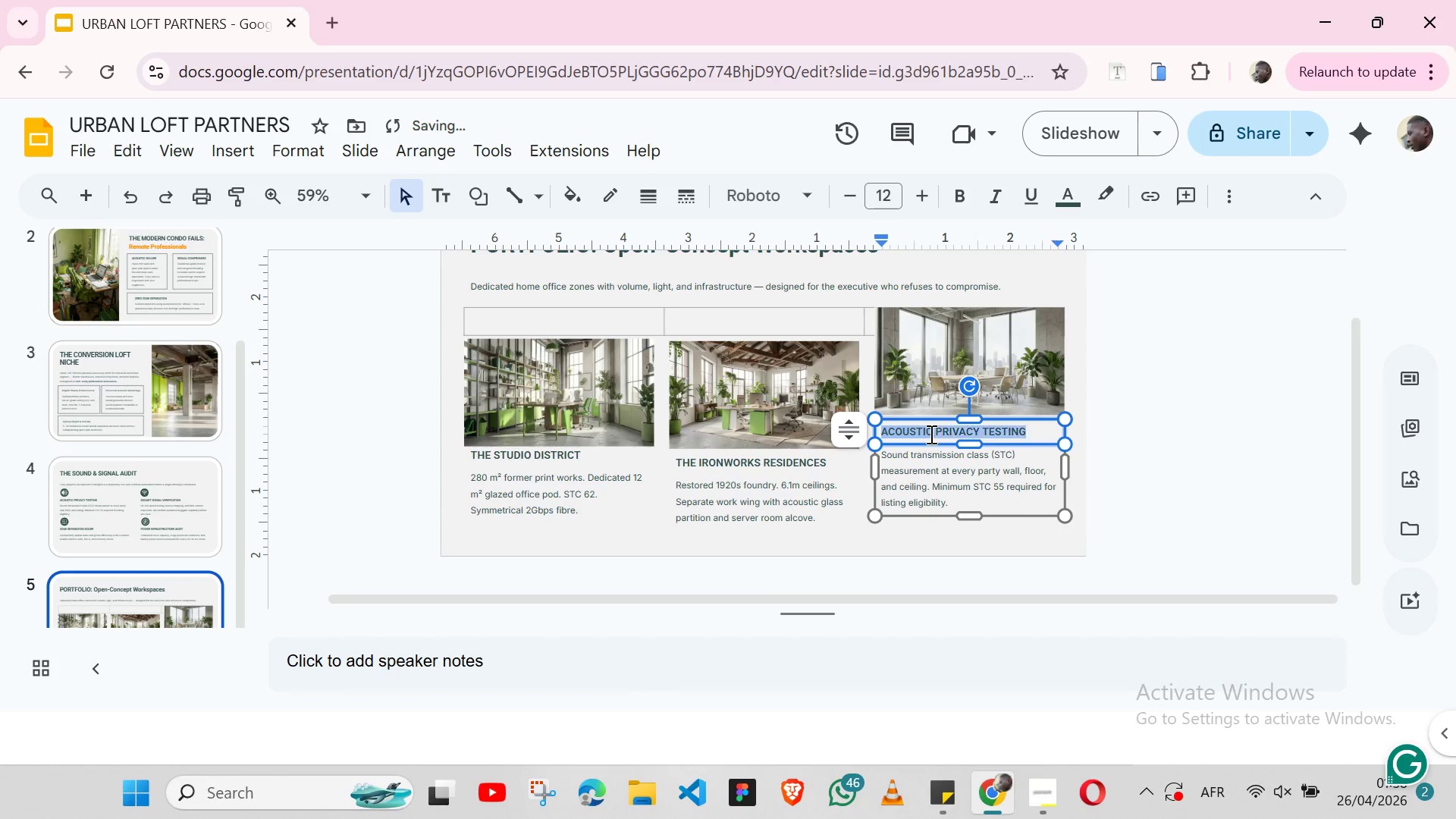 
triple_click([930, 434])
 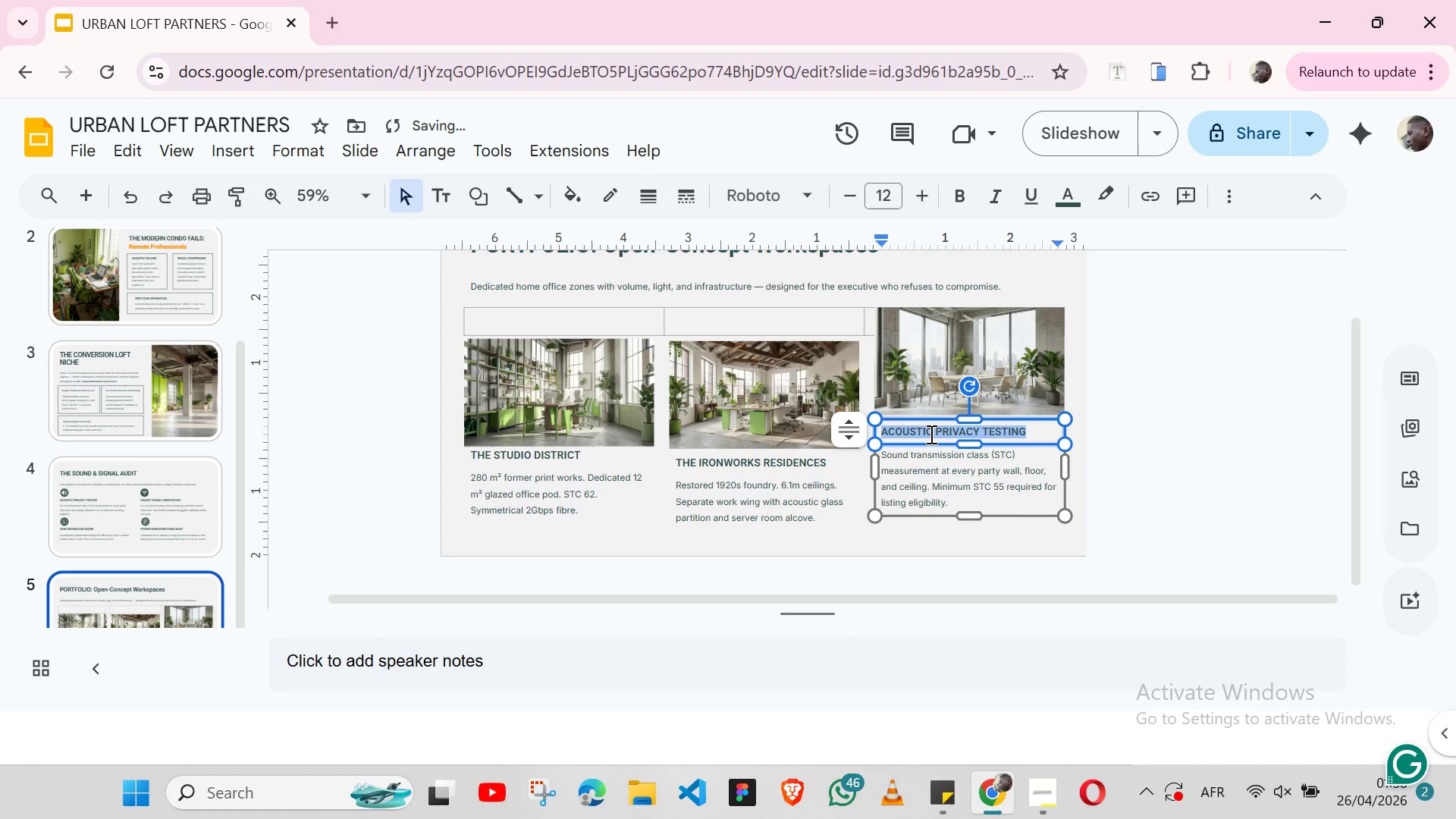 
key(Control+V)
 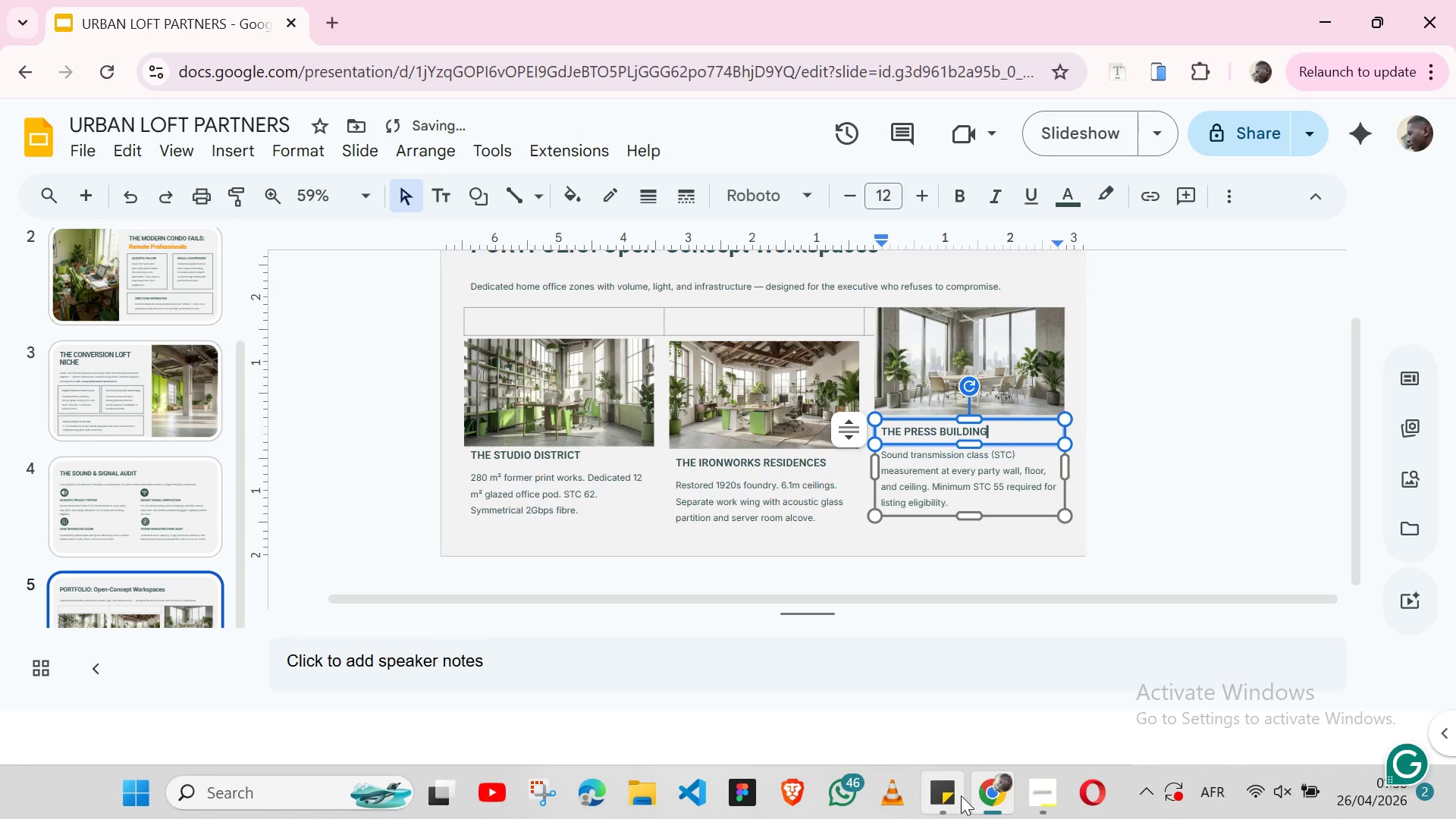 
left_click([961, 795])
 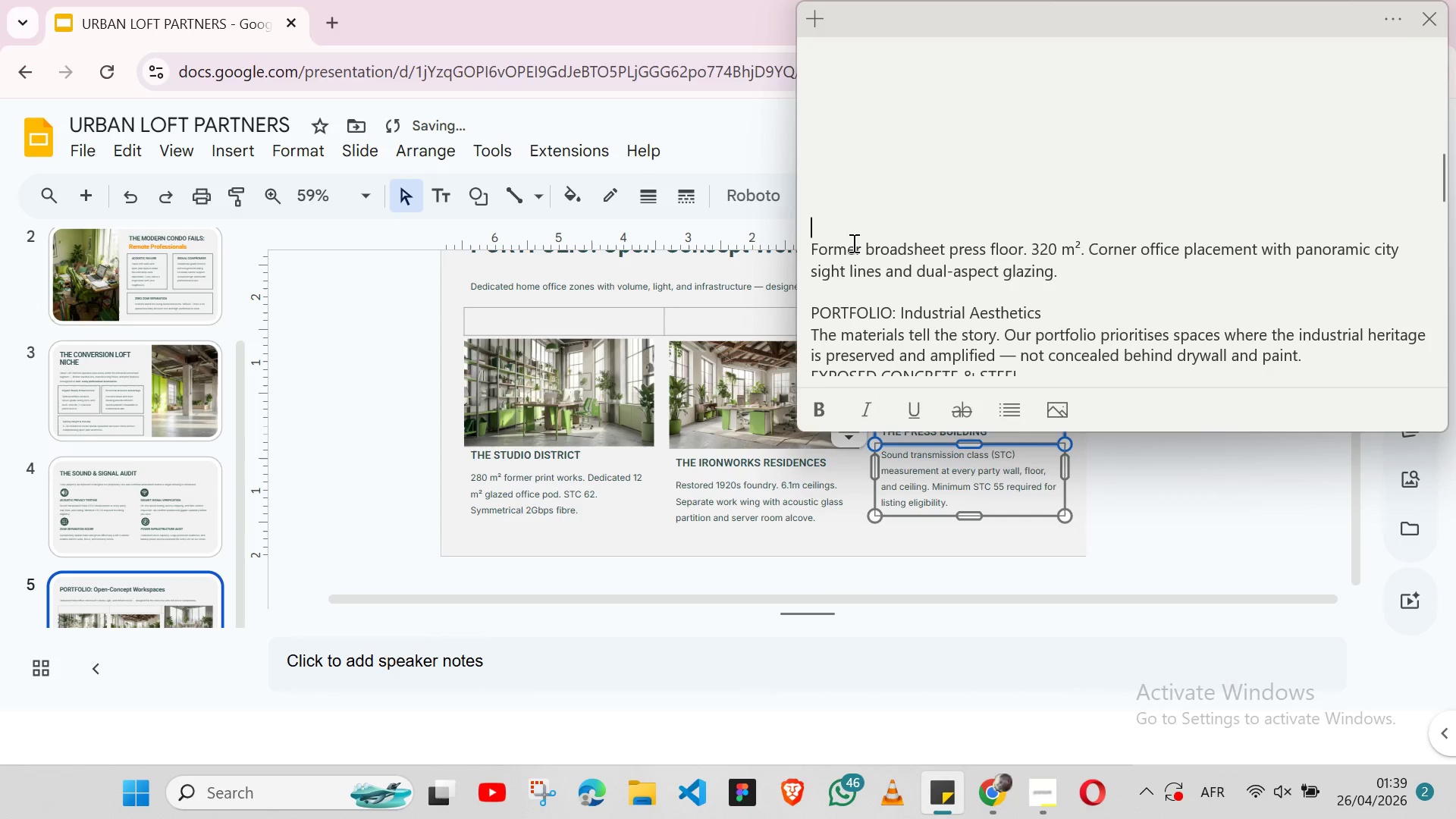 
left_click([849, 250])
 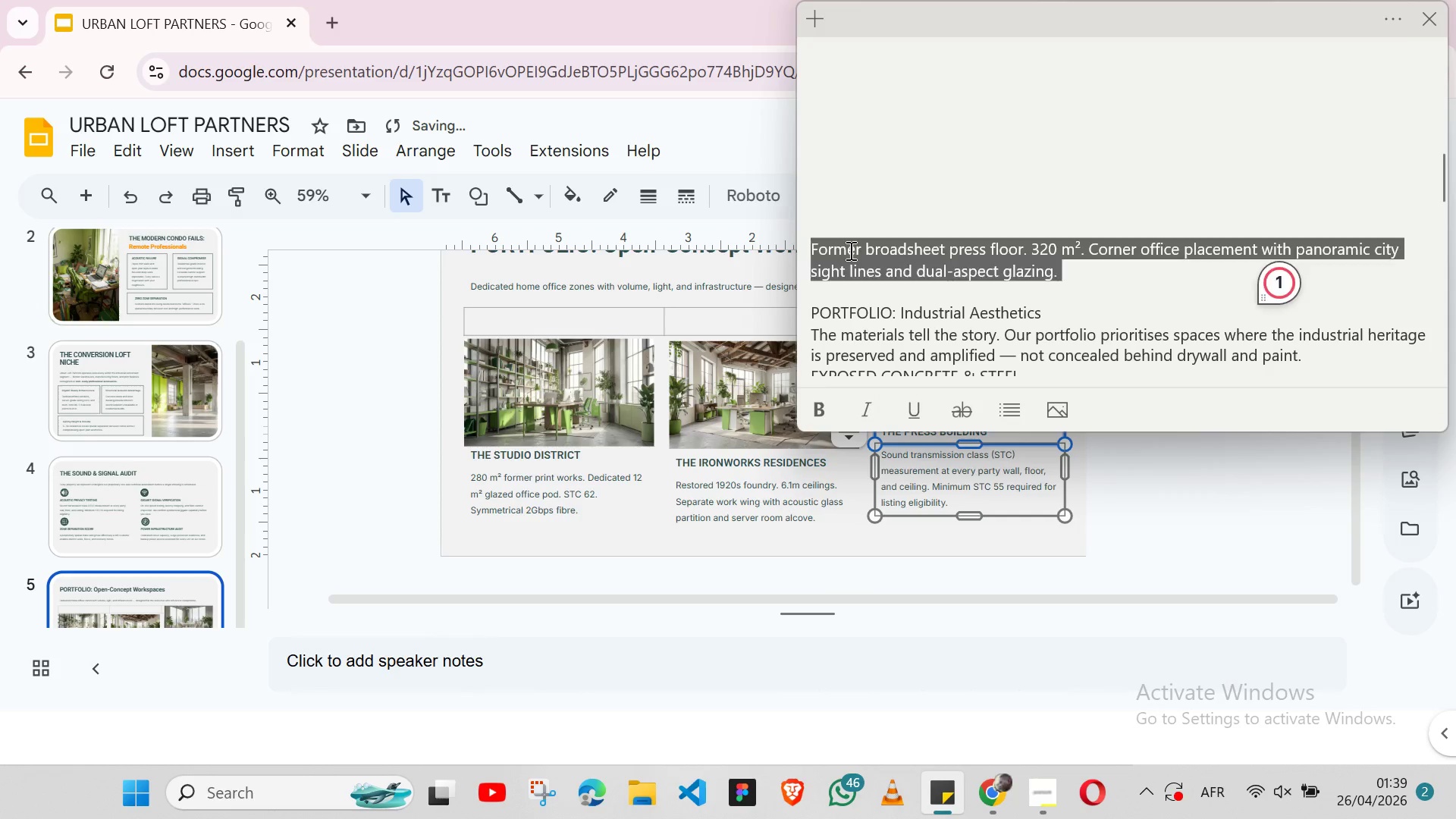 
double_click([849, 250])
 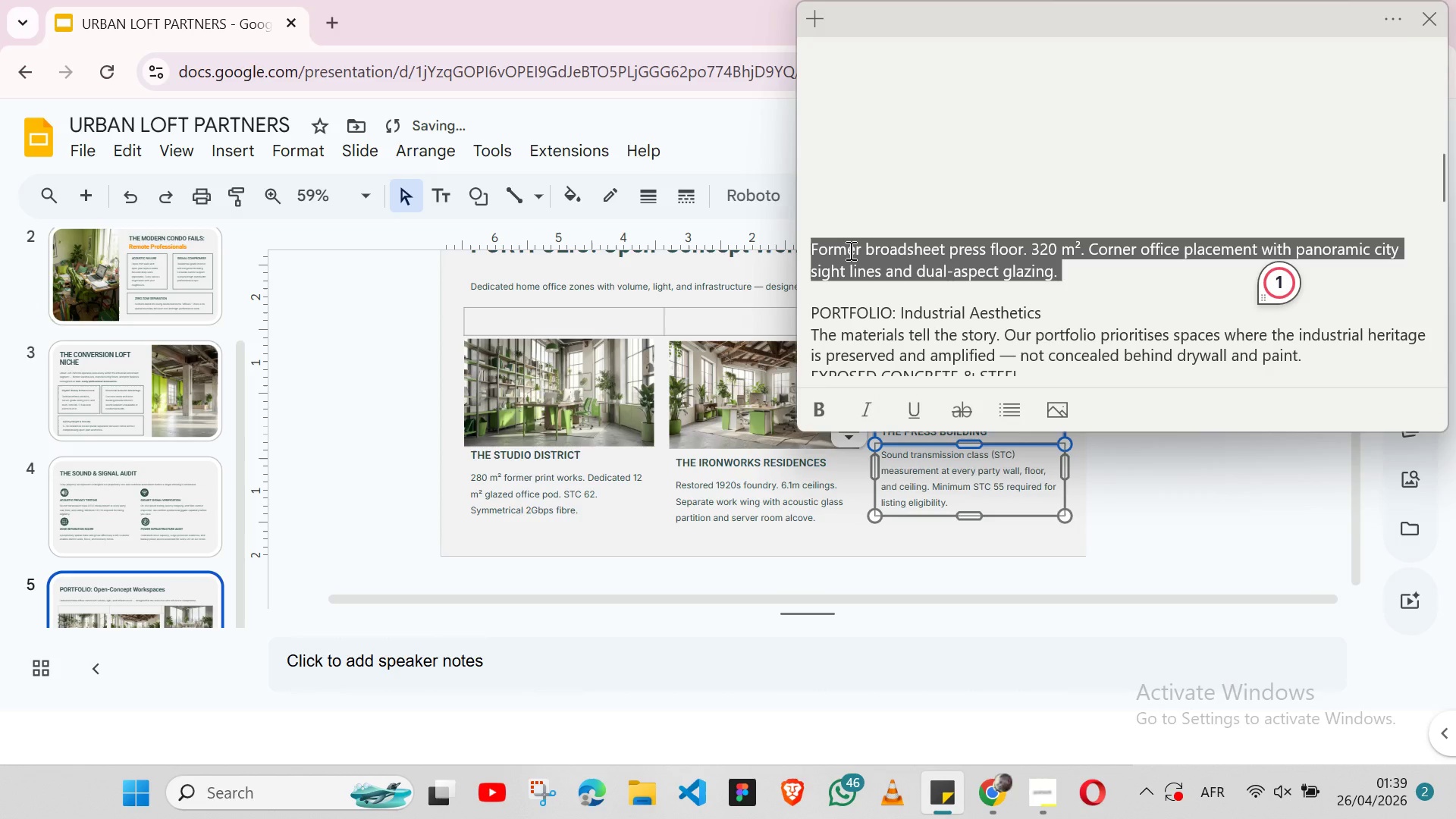 
key(Shift+ArrowLeft)
 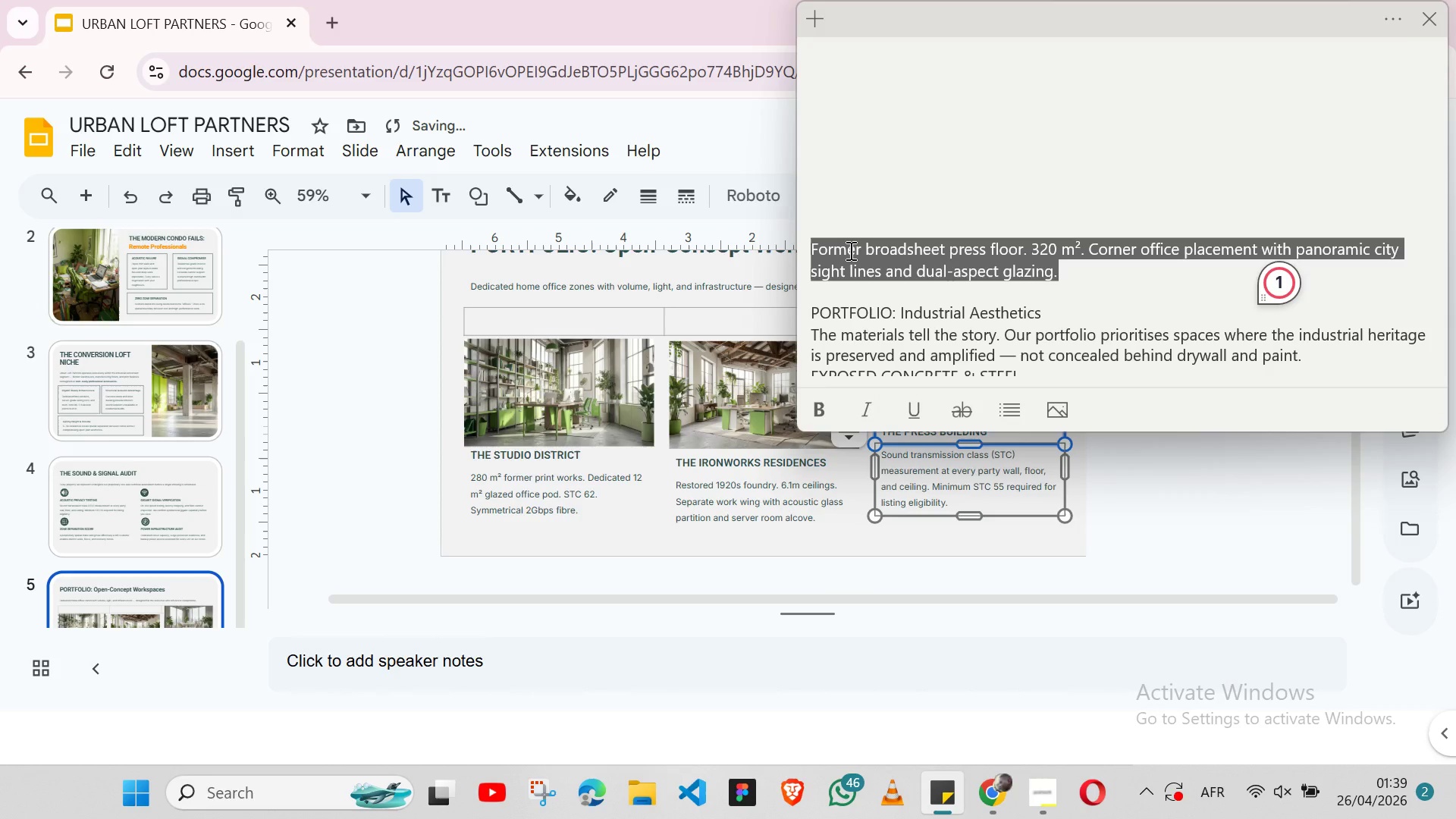 
key(Control+X)
 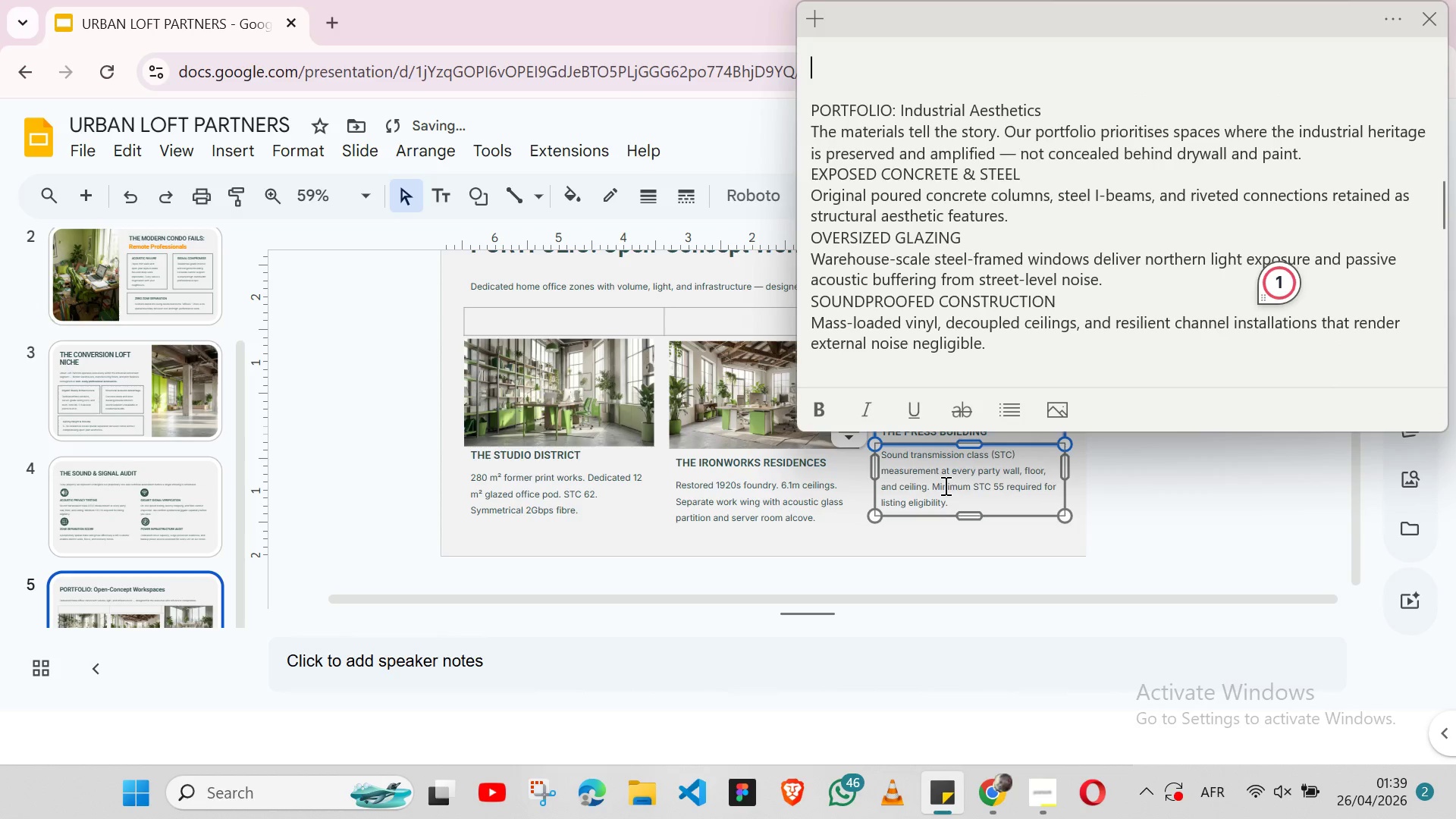 
double_click([927, 465])
 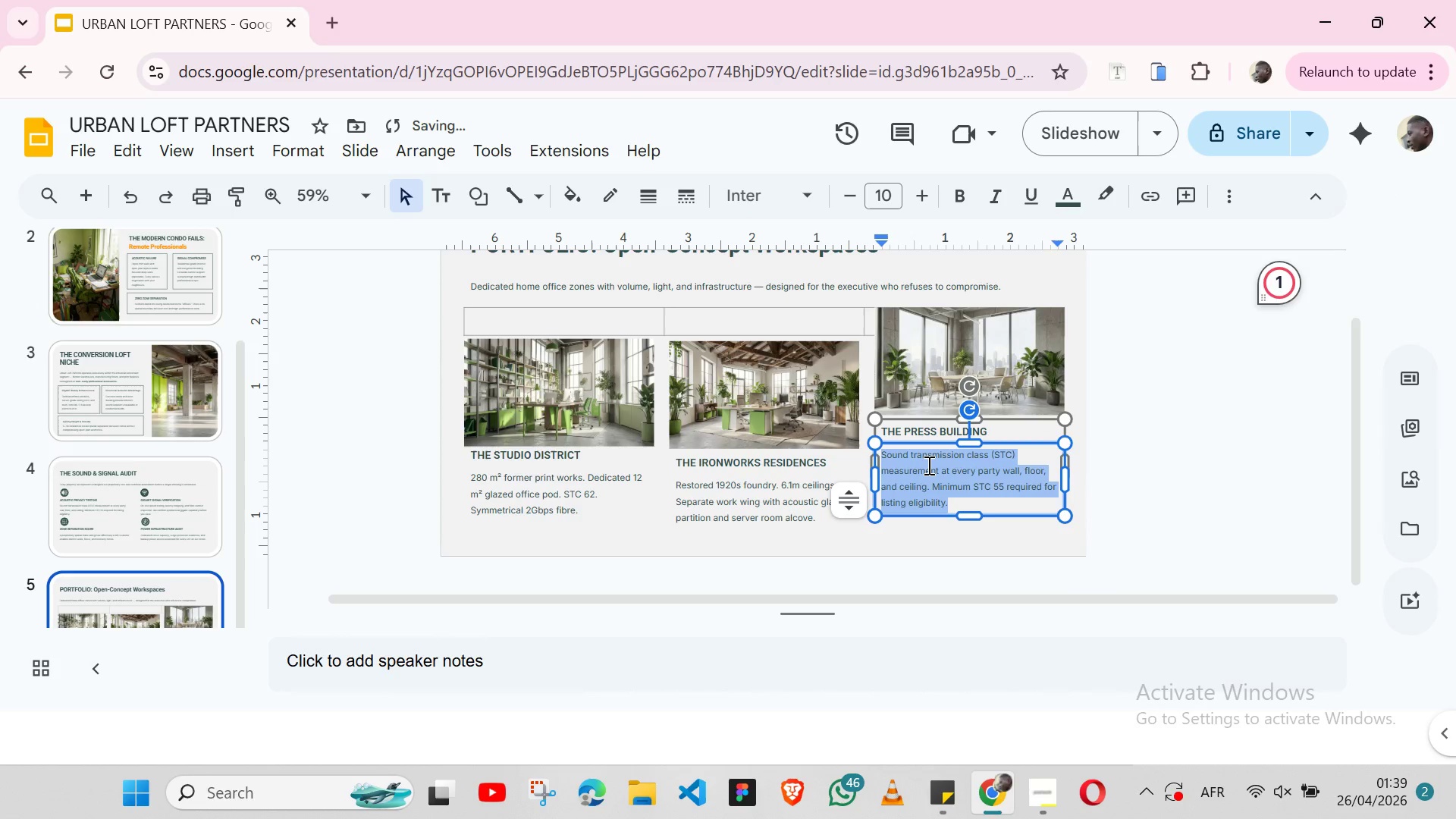 
triple_click([927, 465])
 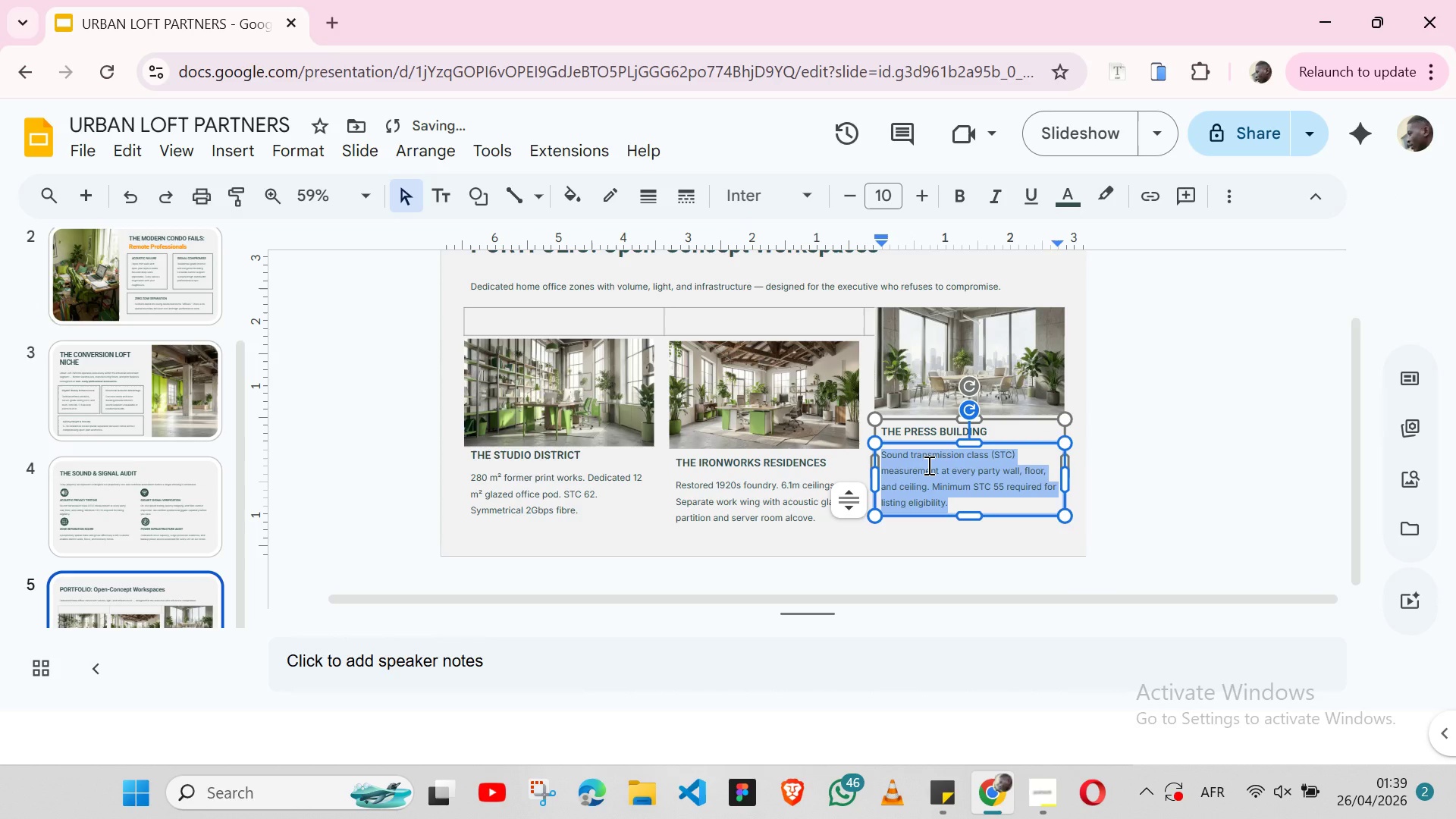 
key(Control+V)
 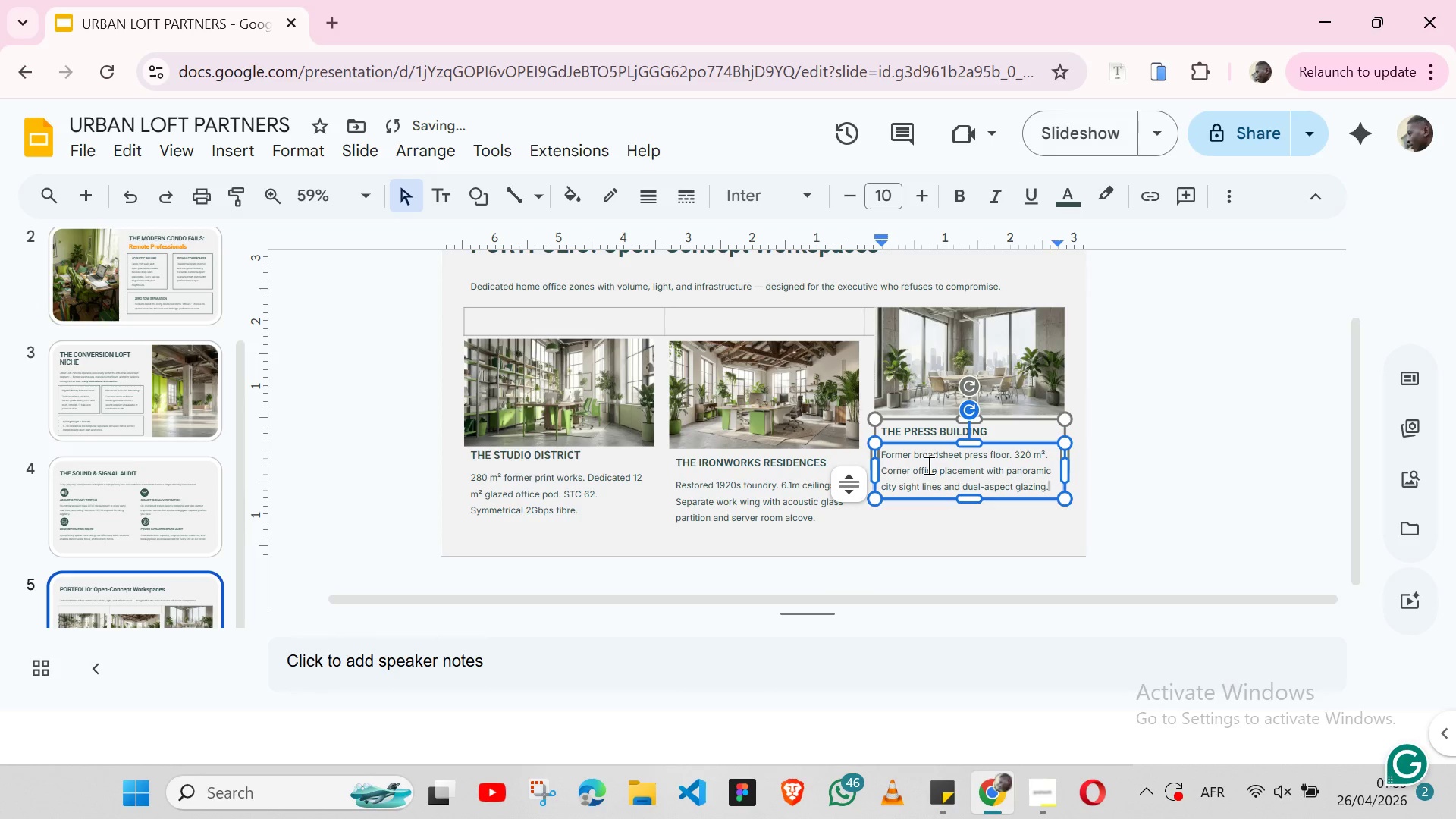 
wait(6.69)
 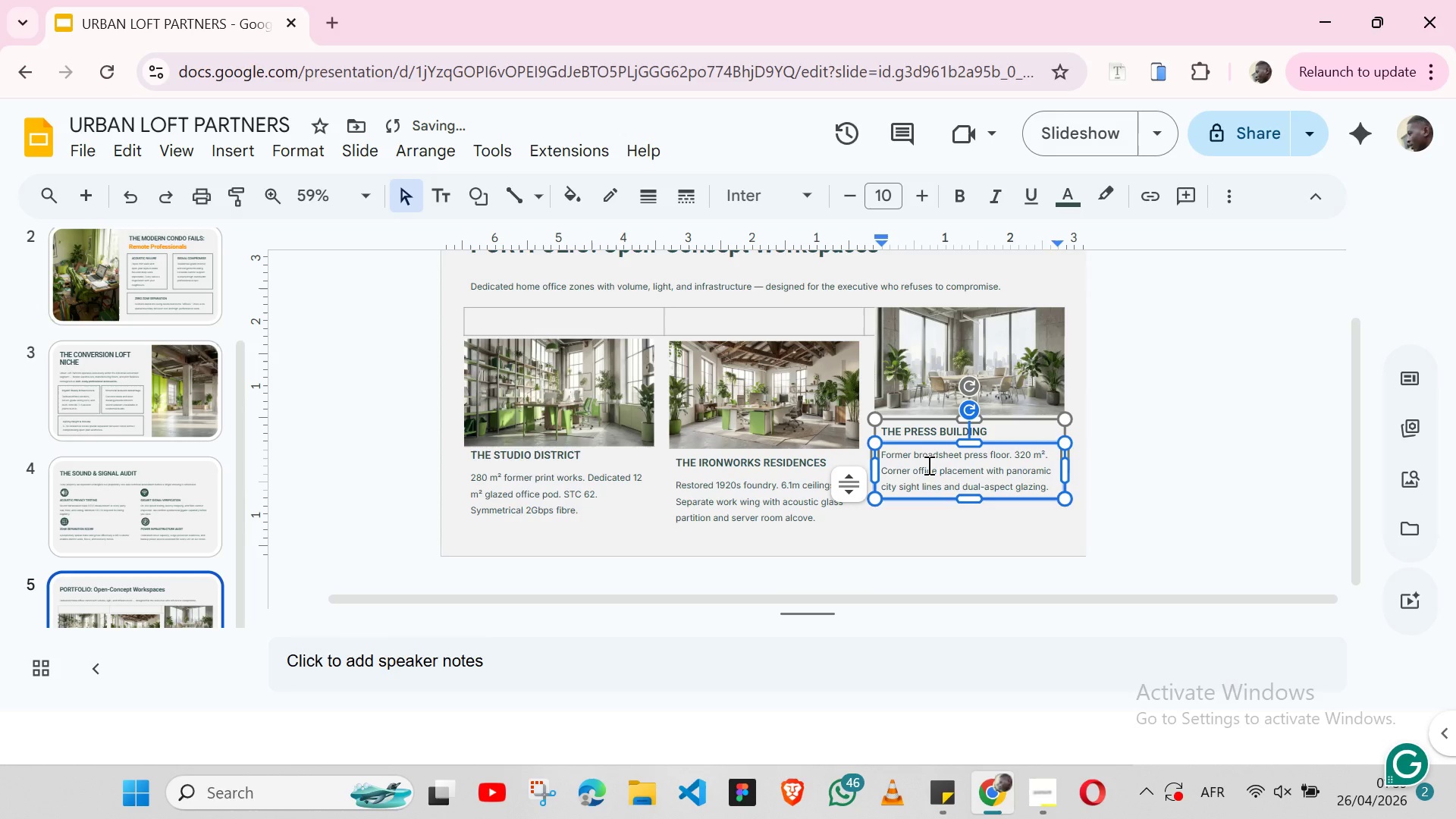 
left_click([1203, 499])
 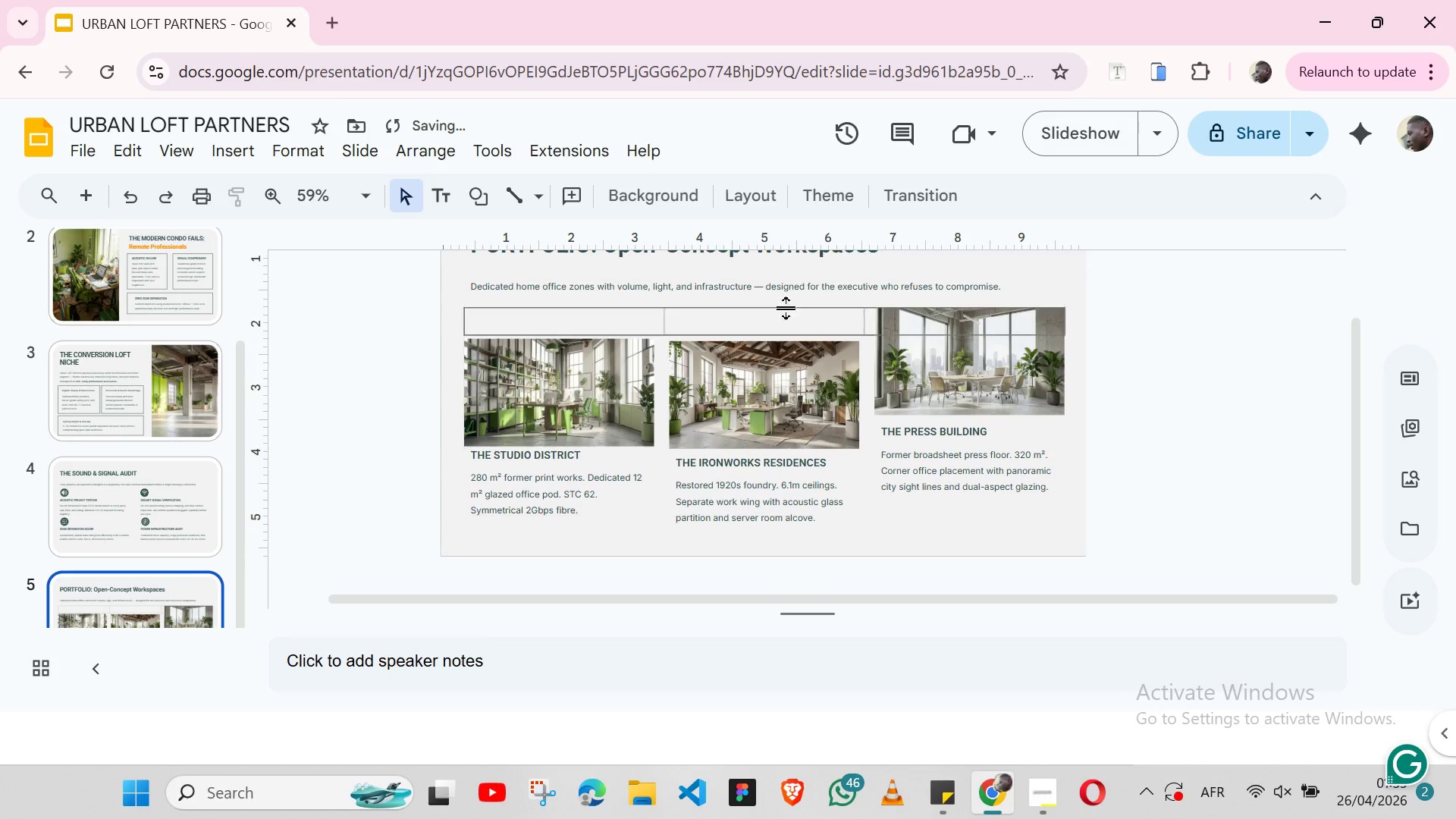 
wait(6.09)
 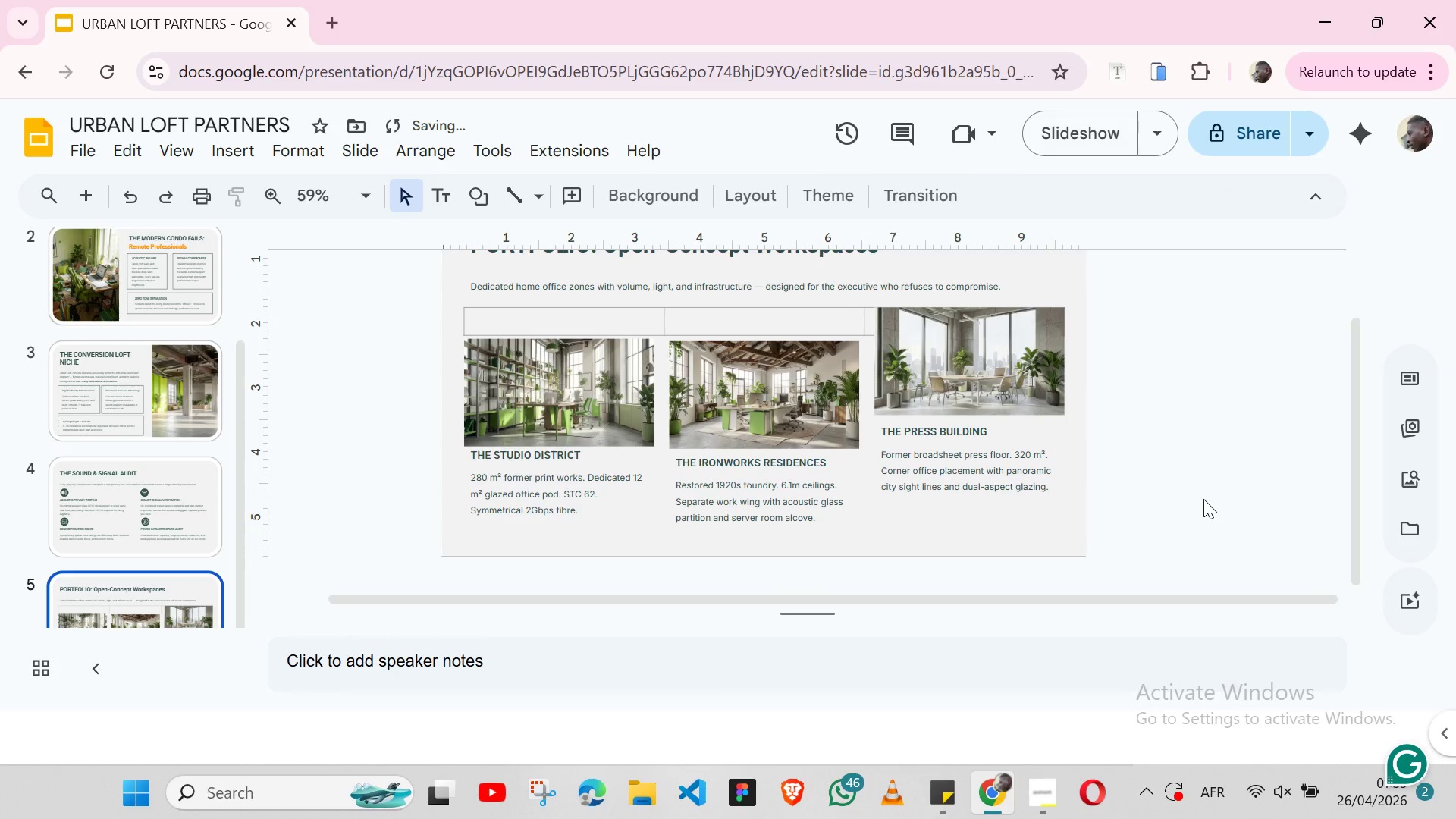 
left_click([784, 307])
 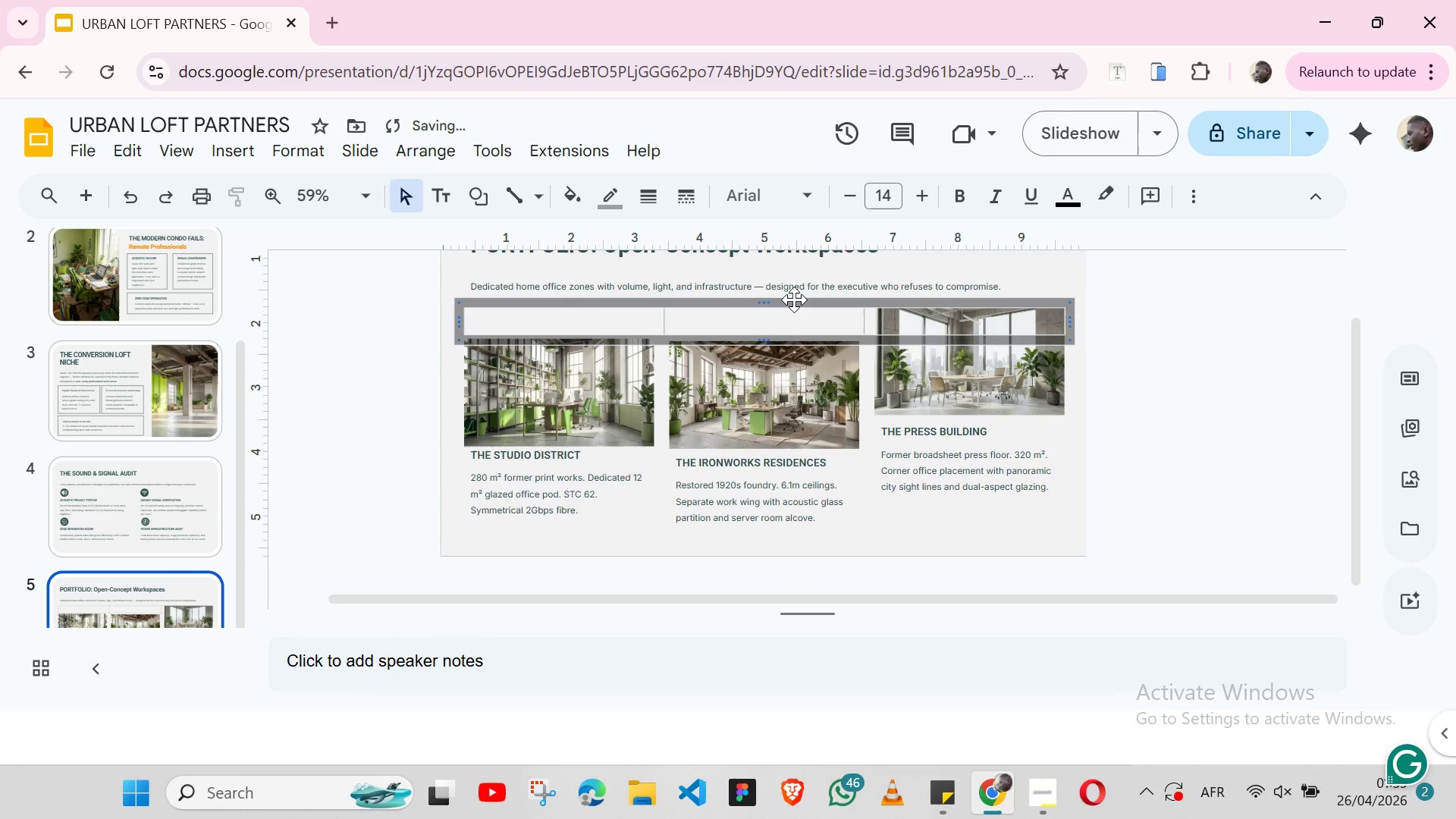 
left_click([794, 300])
 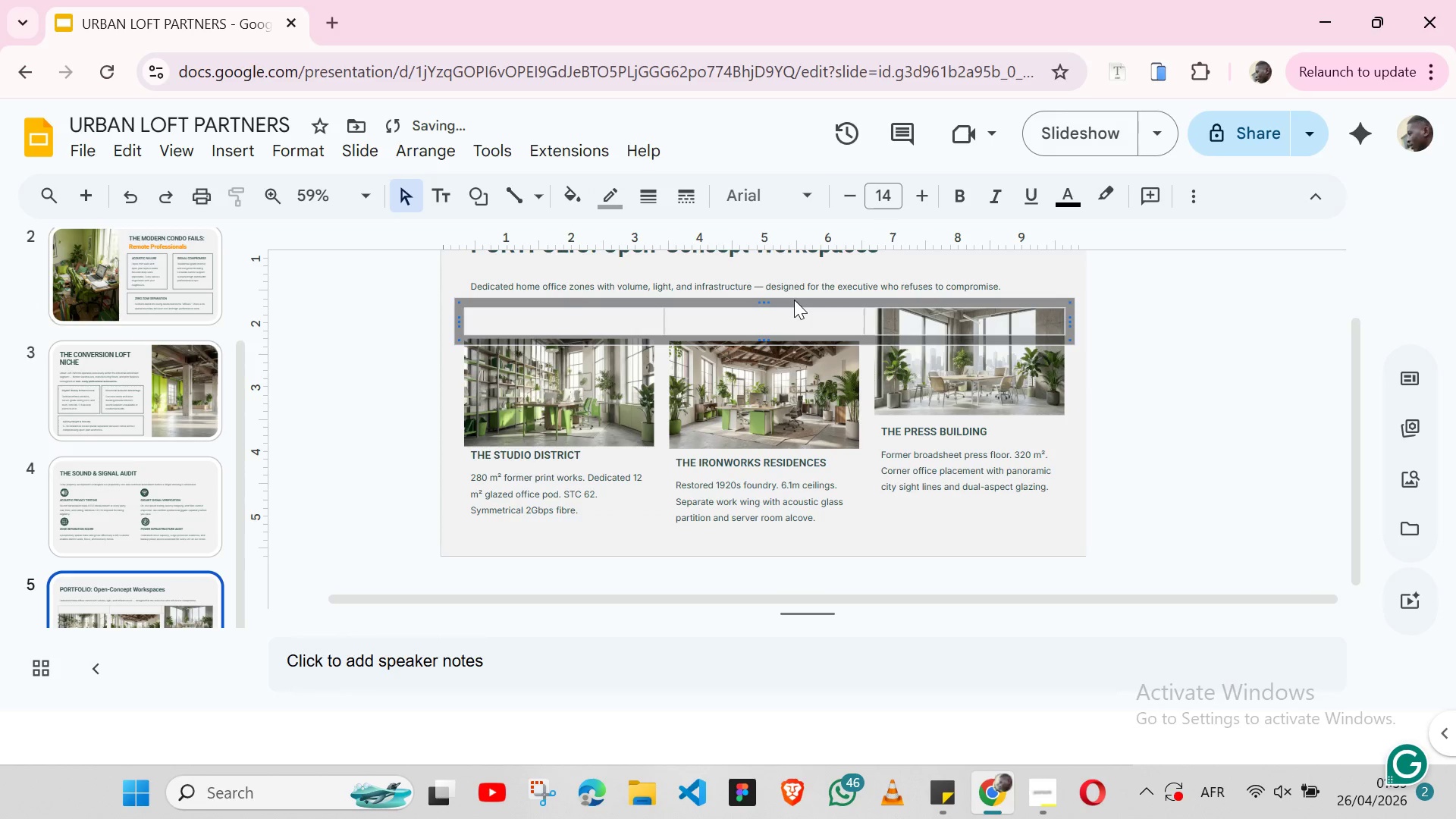 
key(Backspace)
 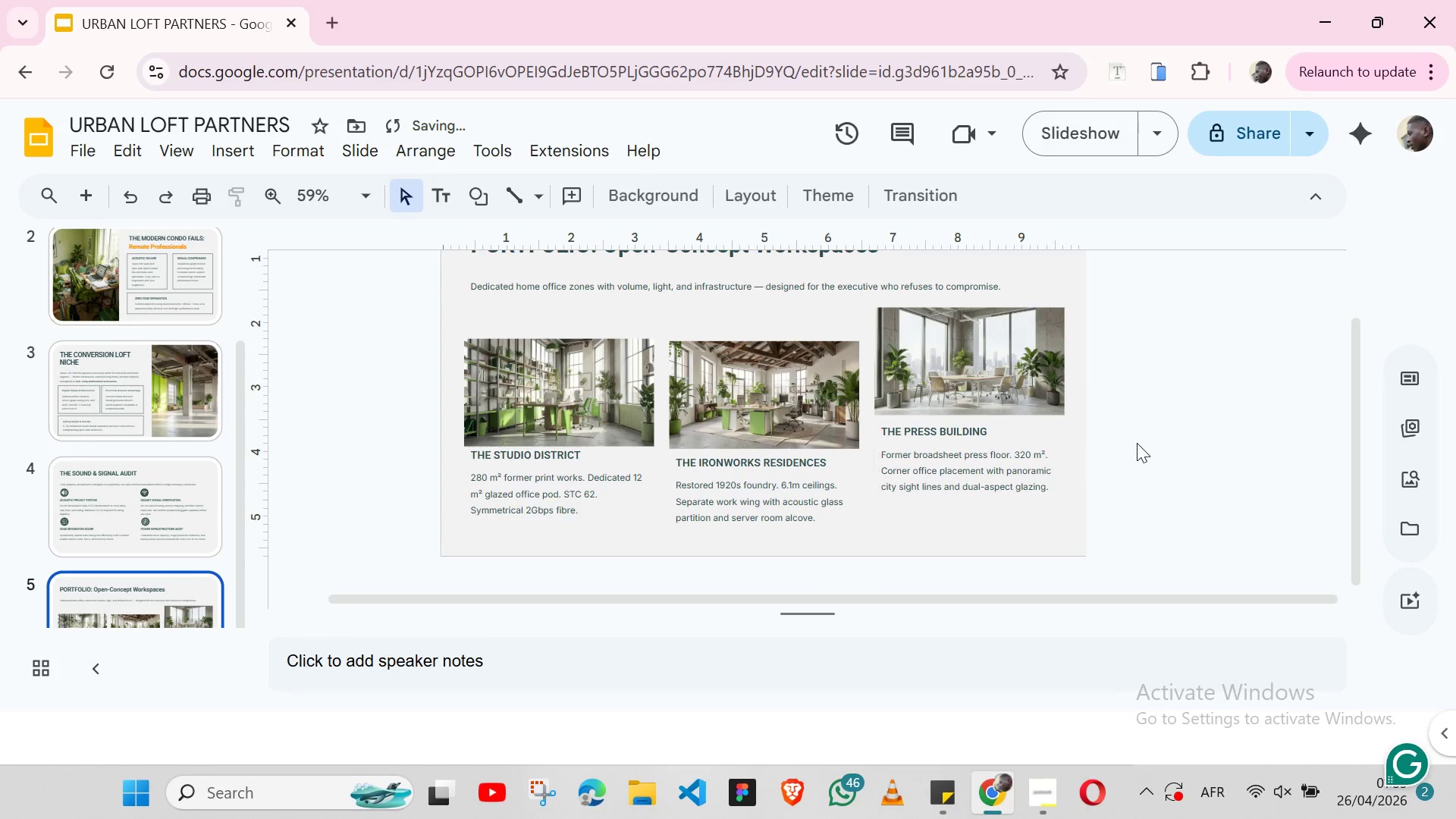 
left_click([1137, 443])
 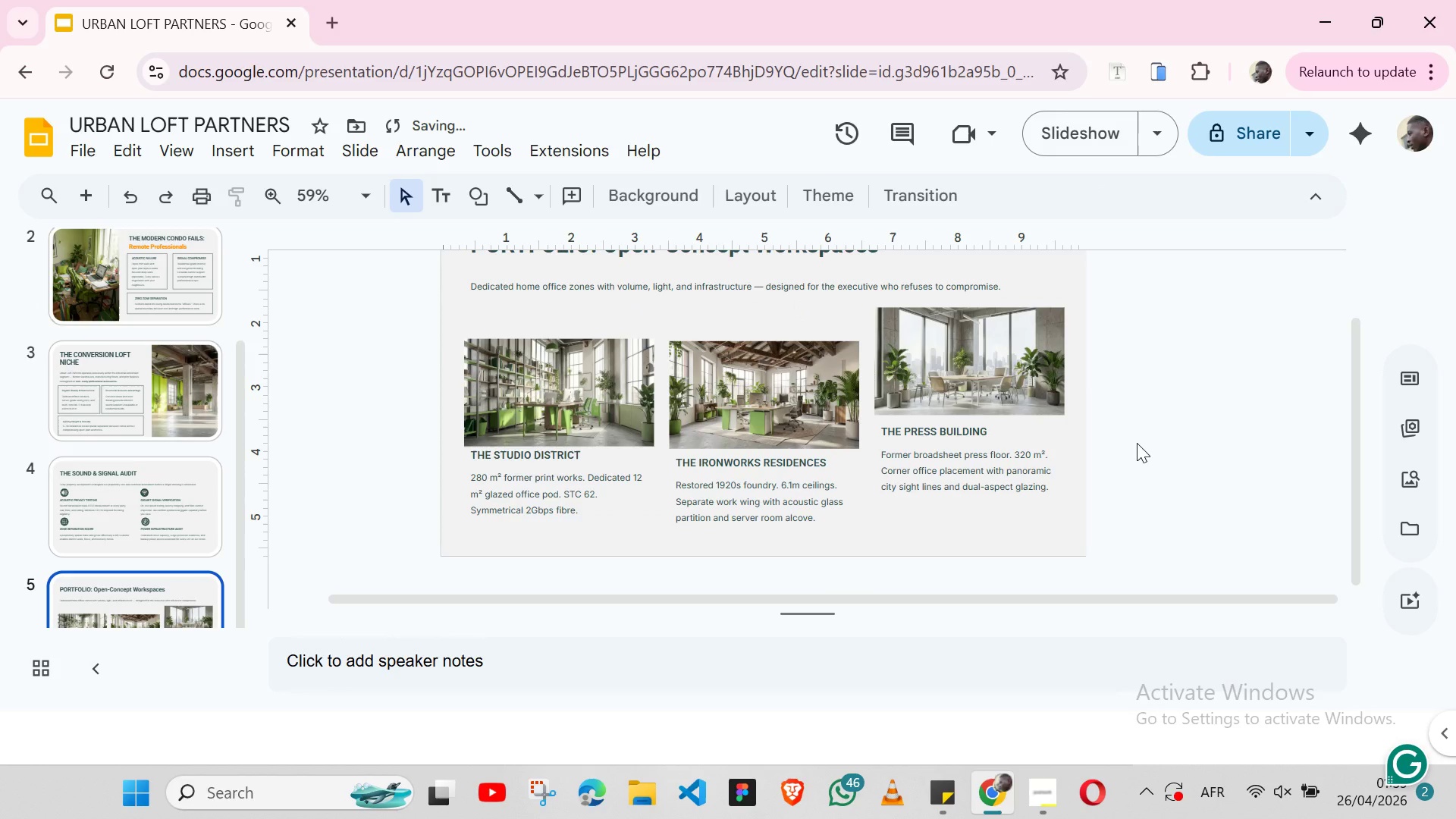 
mouse_move([859, 415])
 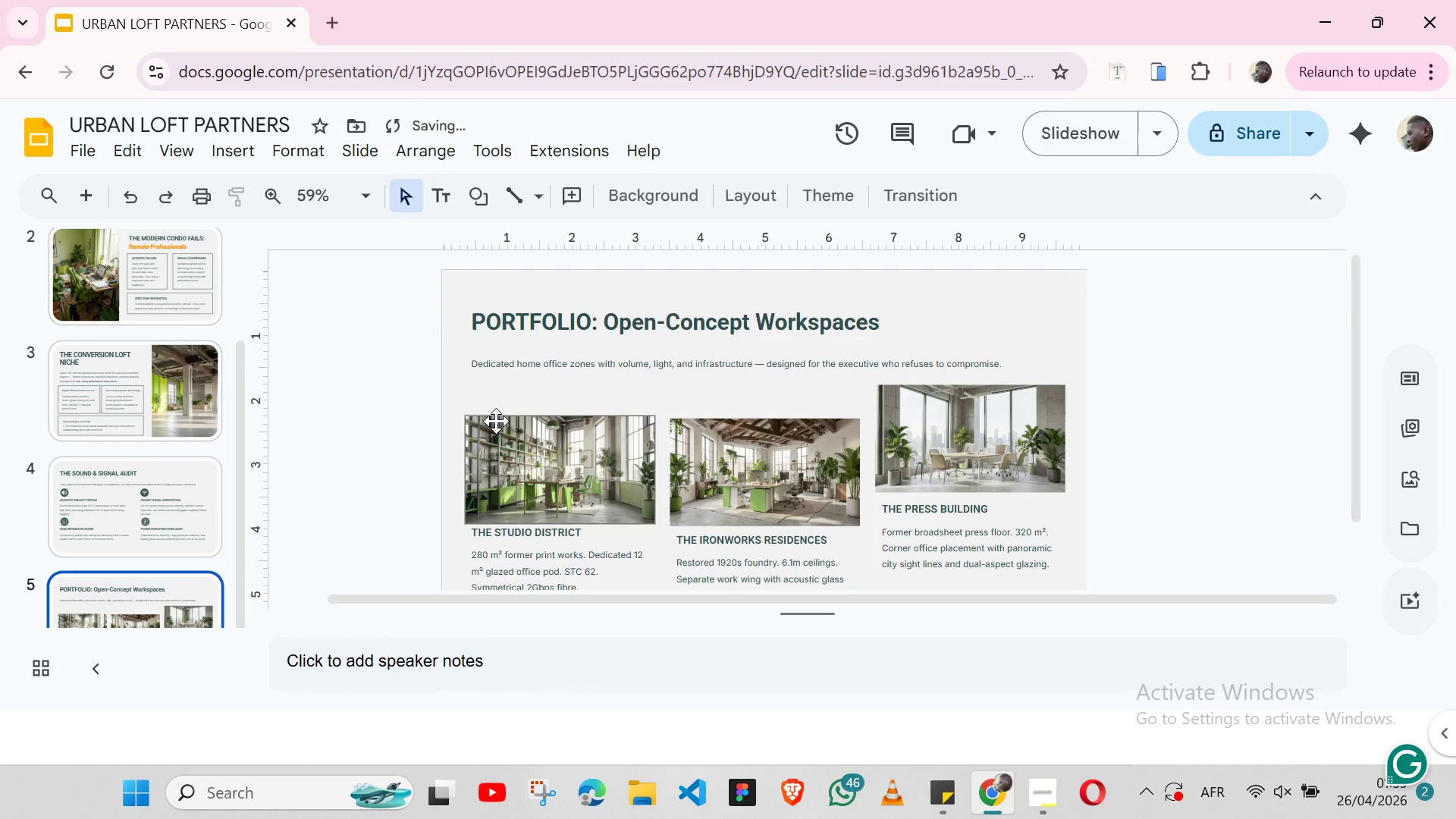 
left_click([496, 421])
 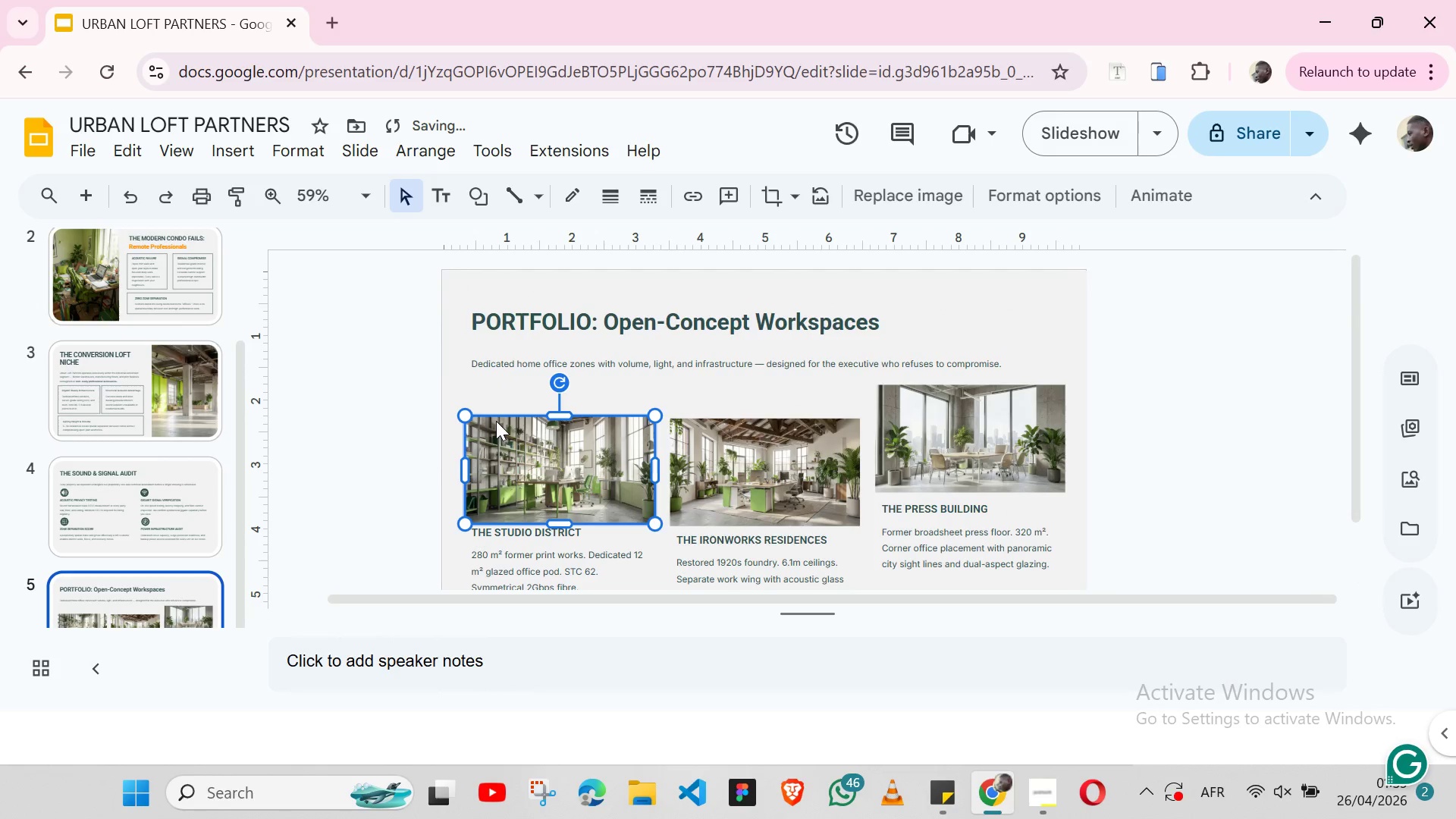 
hold_key(key=ShiftLeft, duration=1.52)
 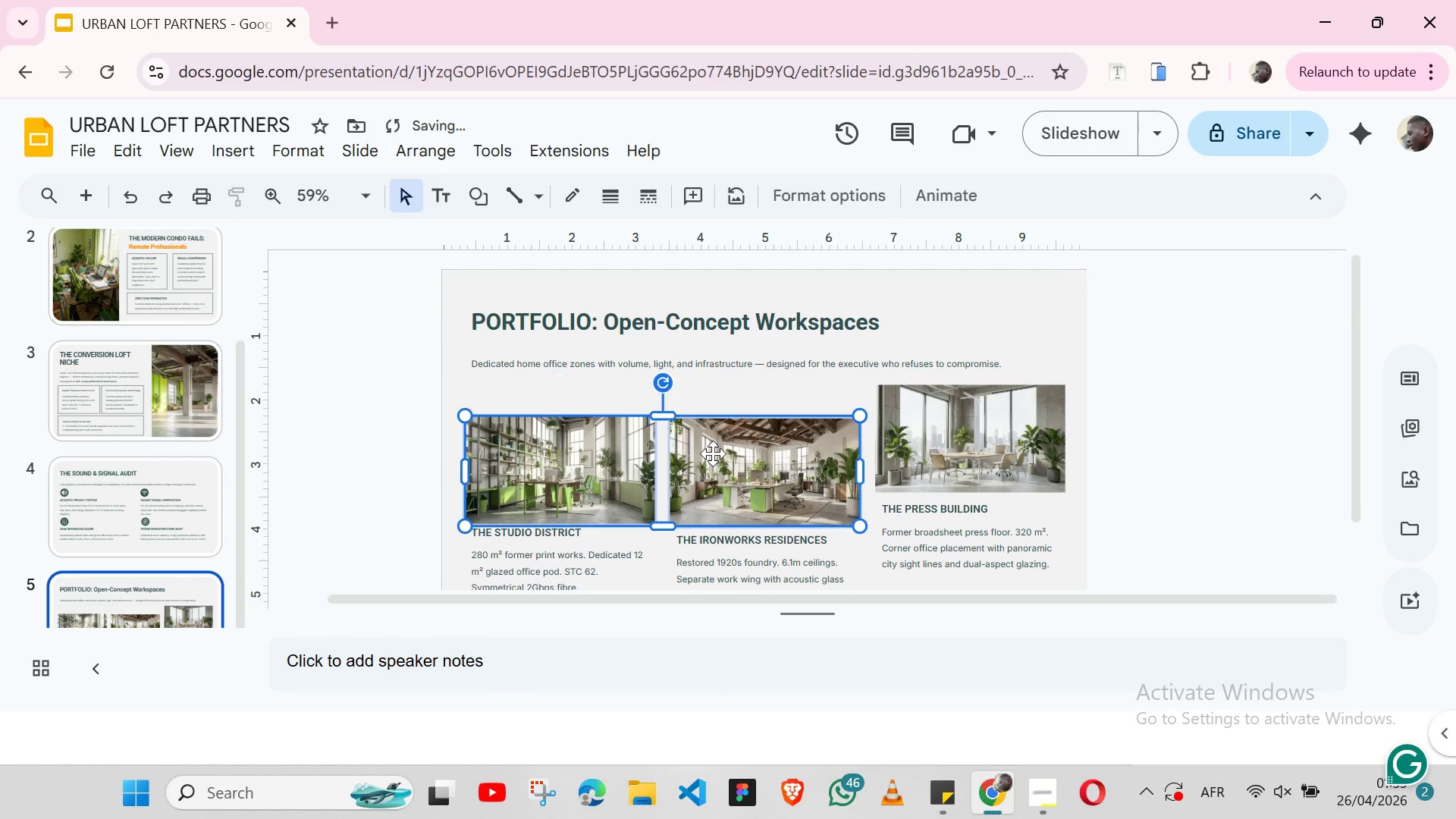 
hold_key(key=ShiftLeft, duration=1.52)
left_click([713, 453])
 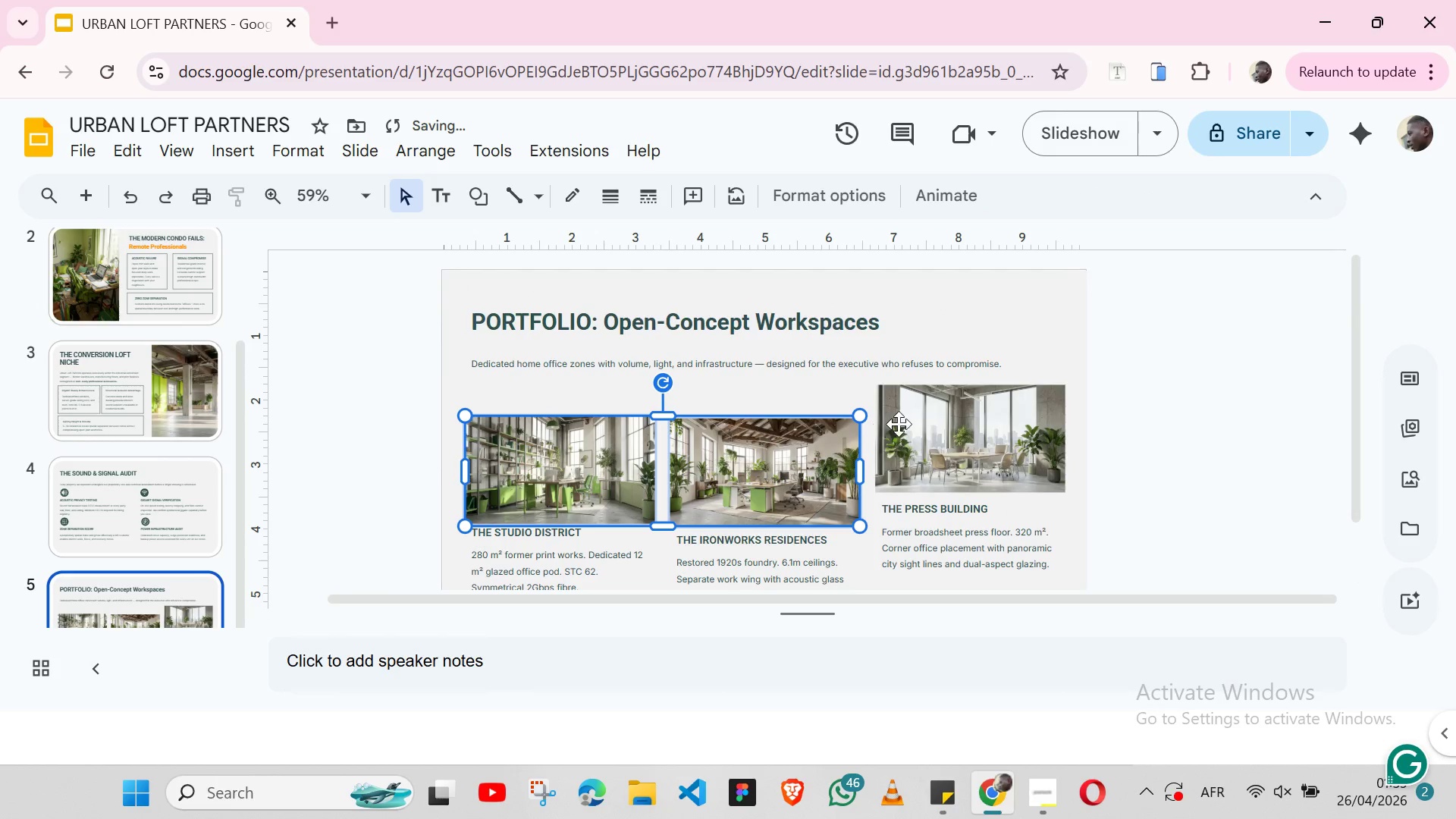 
hold_key(key=ShiftLeft, duration=0.56)
left_click([904, 424])
 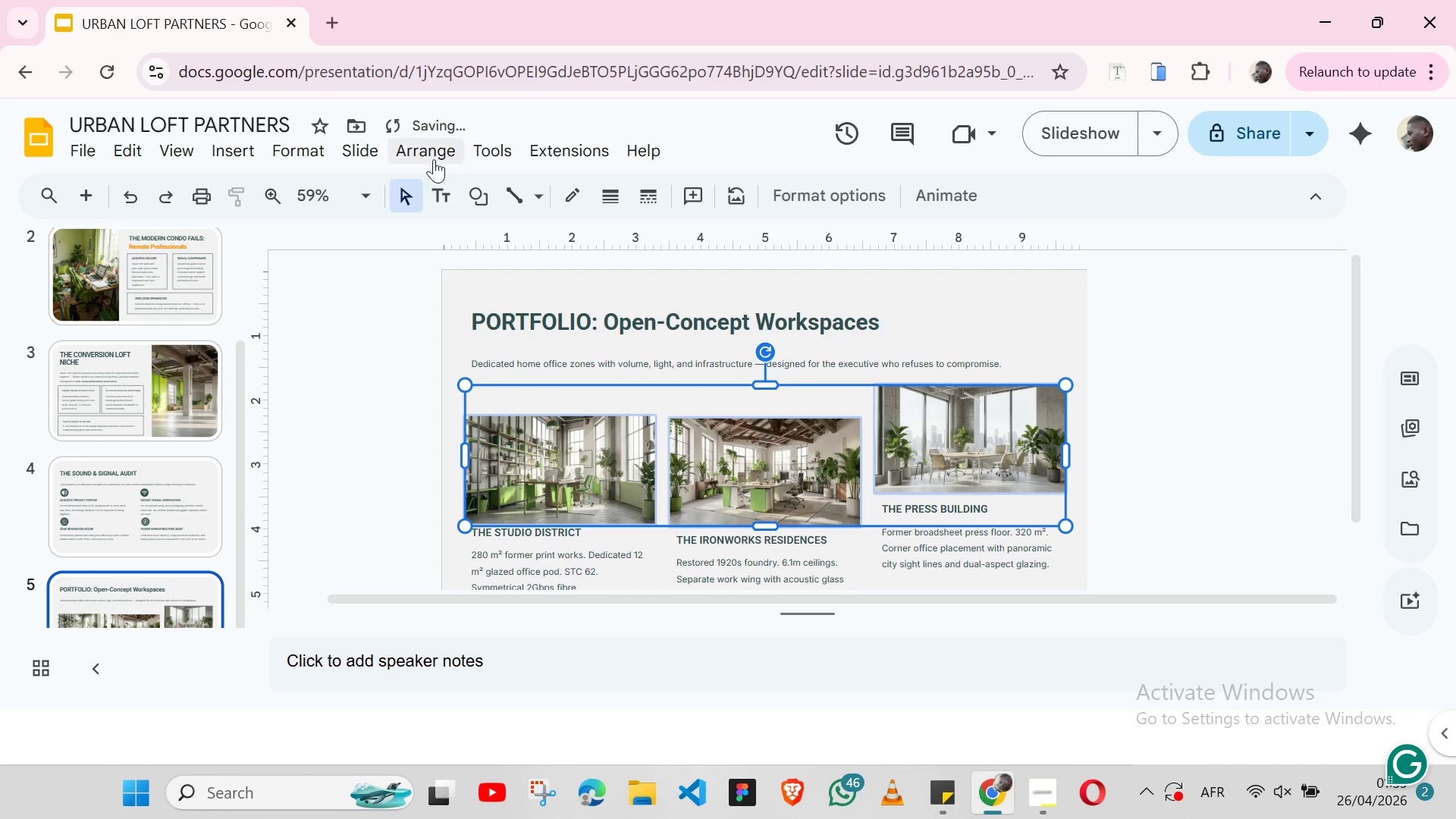 
left_click([435, 158])
 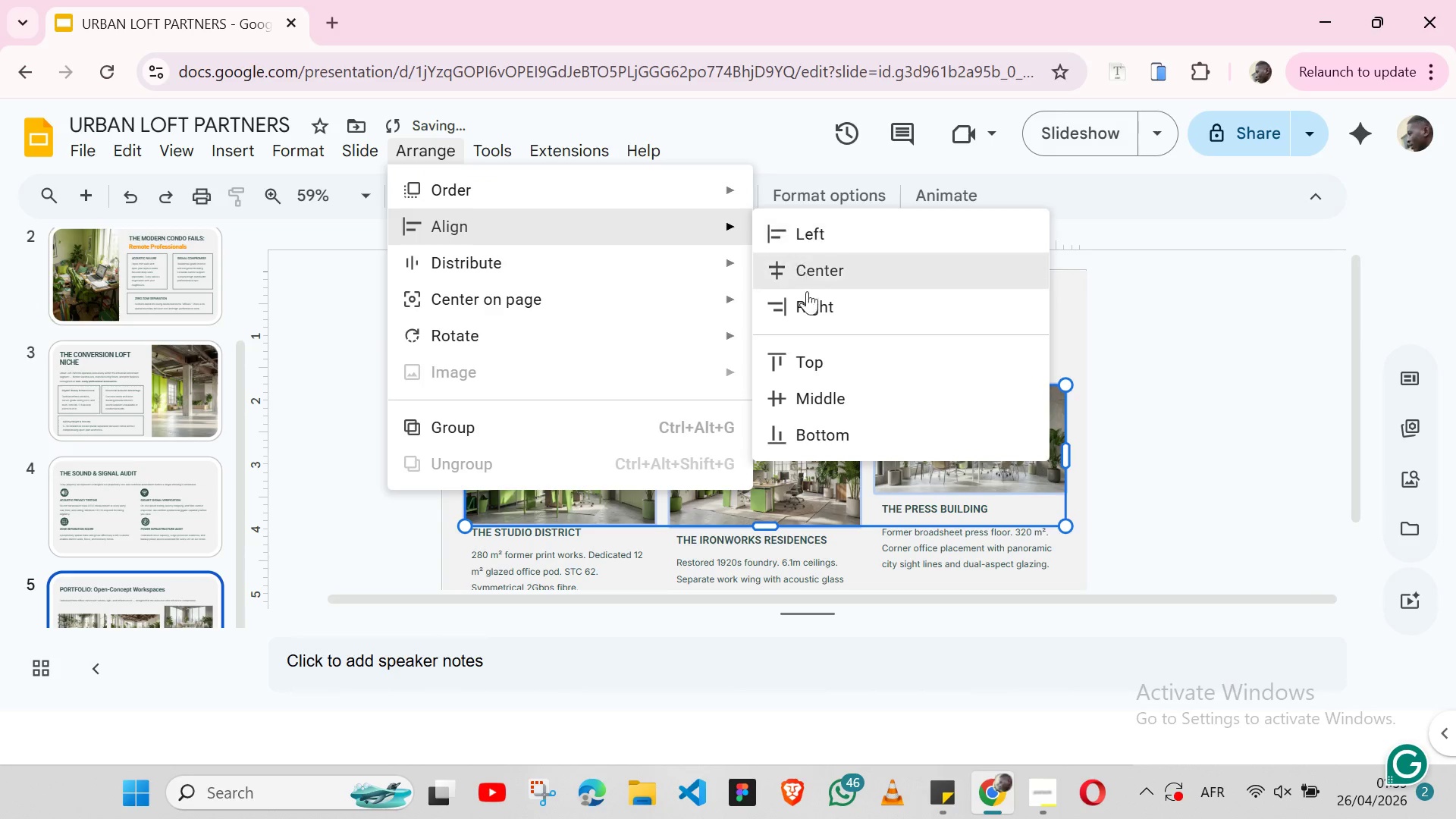 
left_click([814, 366])
 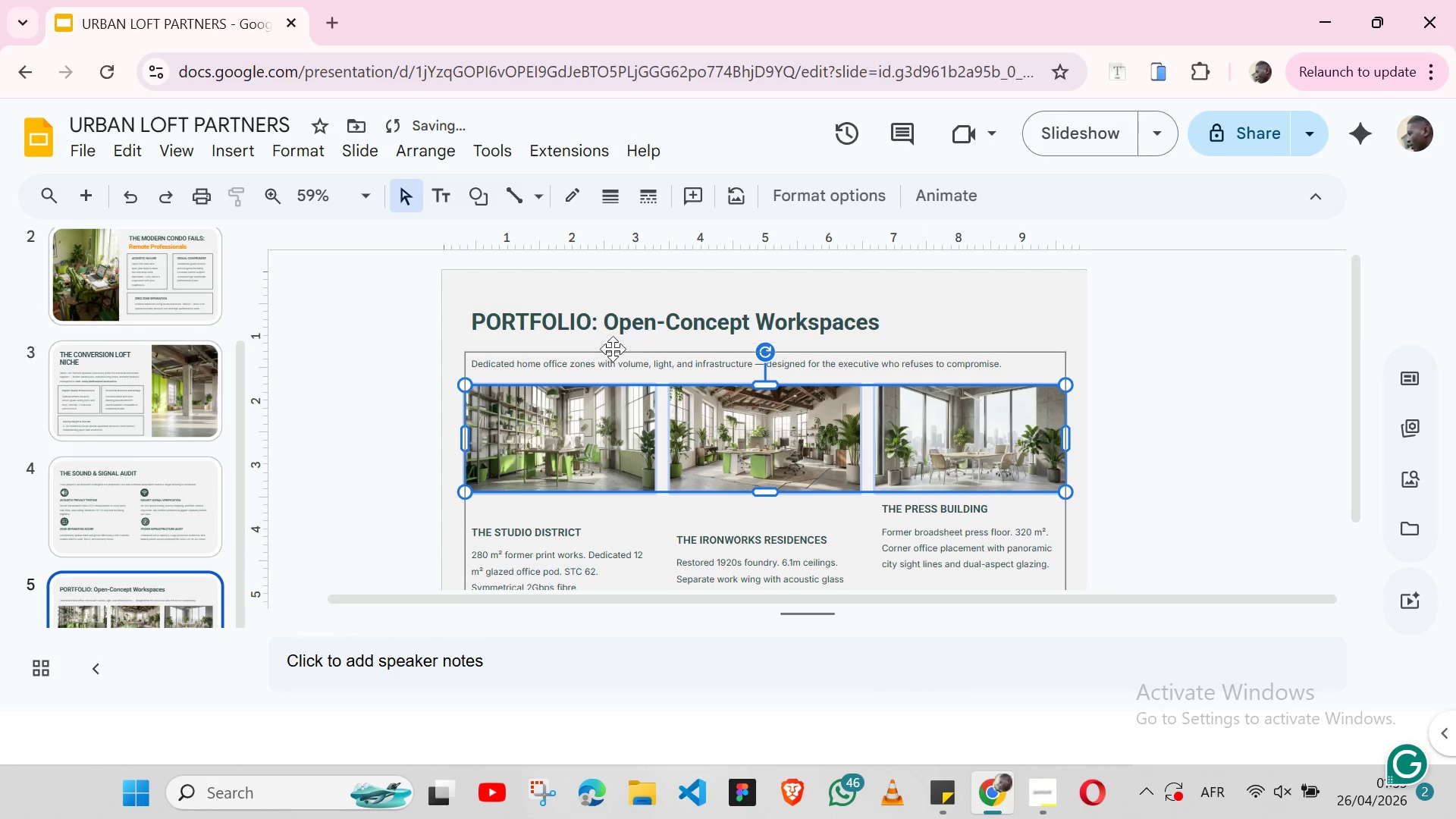 
wait(5.8)
 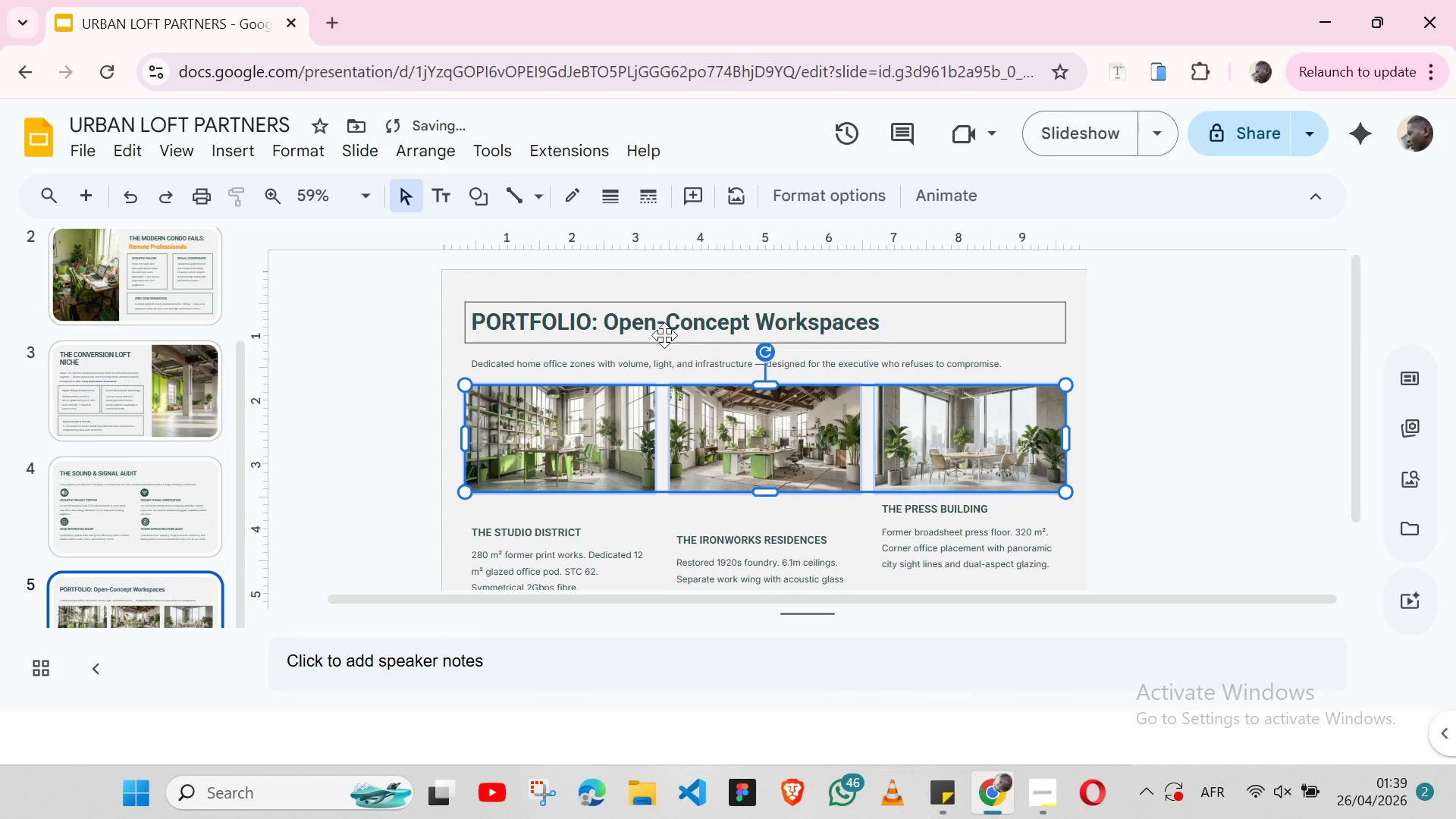 
key(Shift+ArrowDown)
 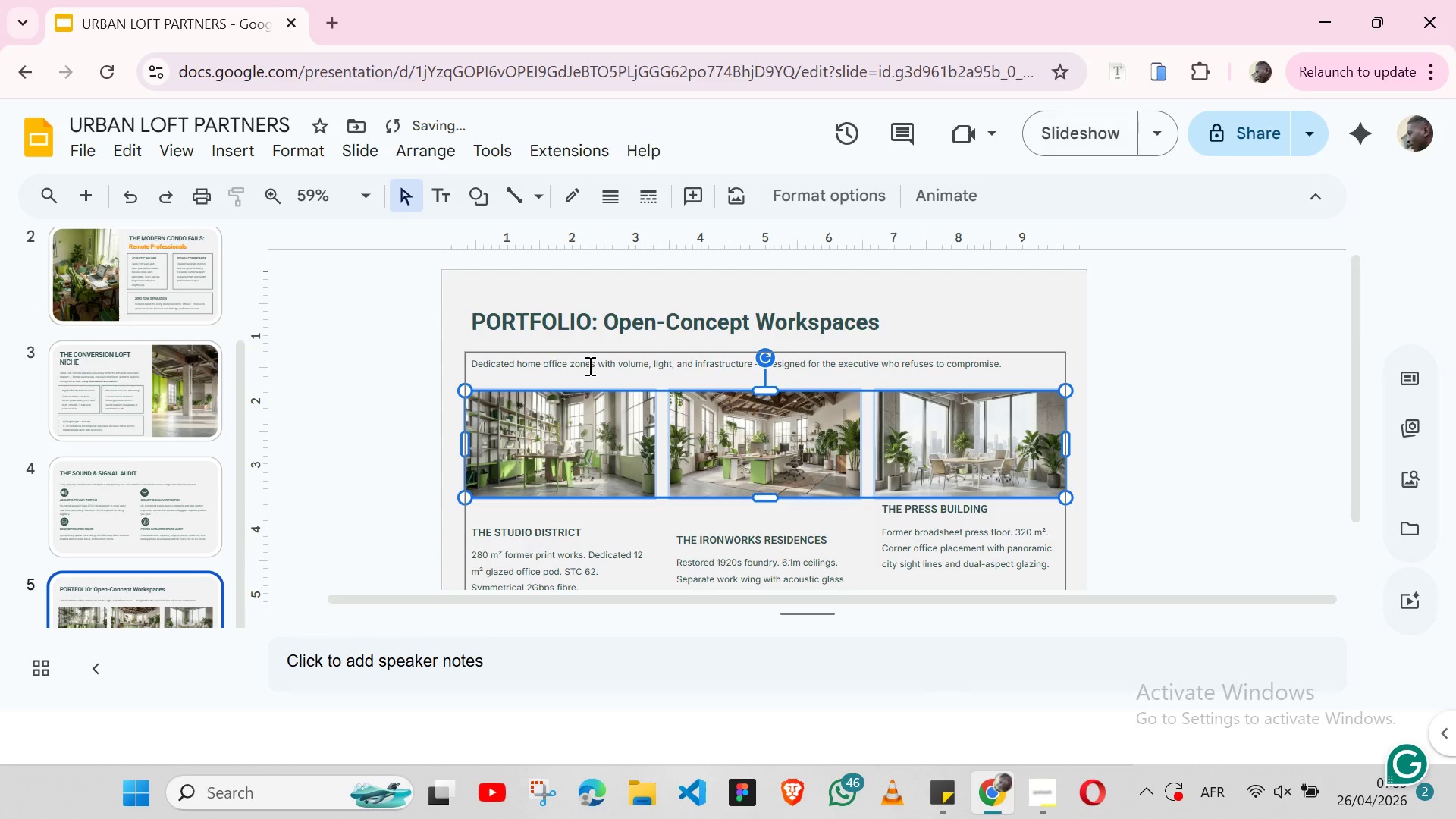 
key(ArrowDown)
 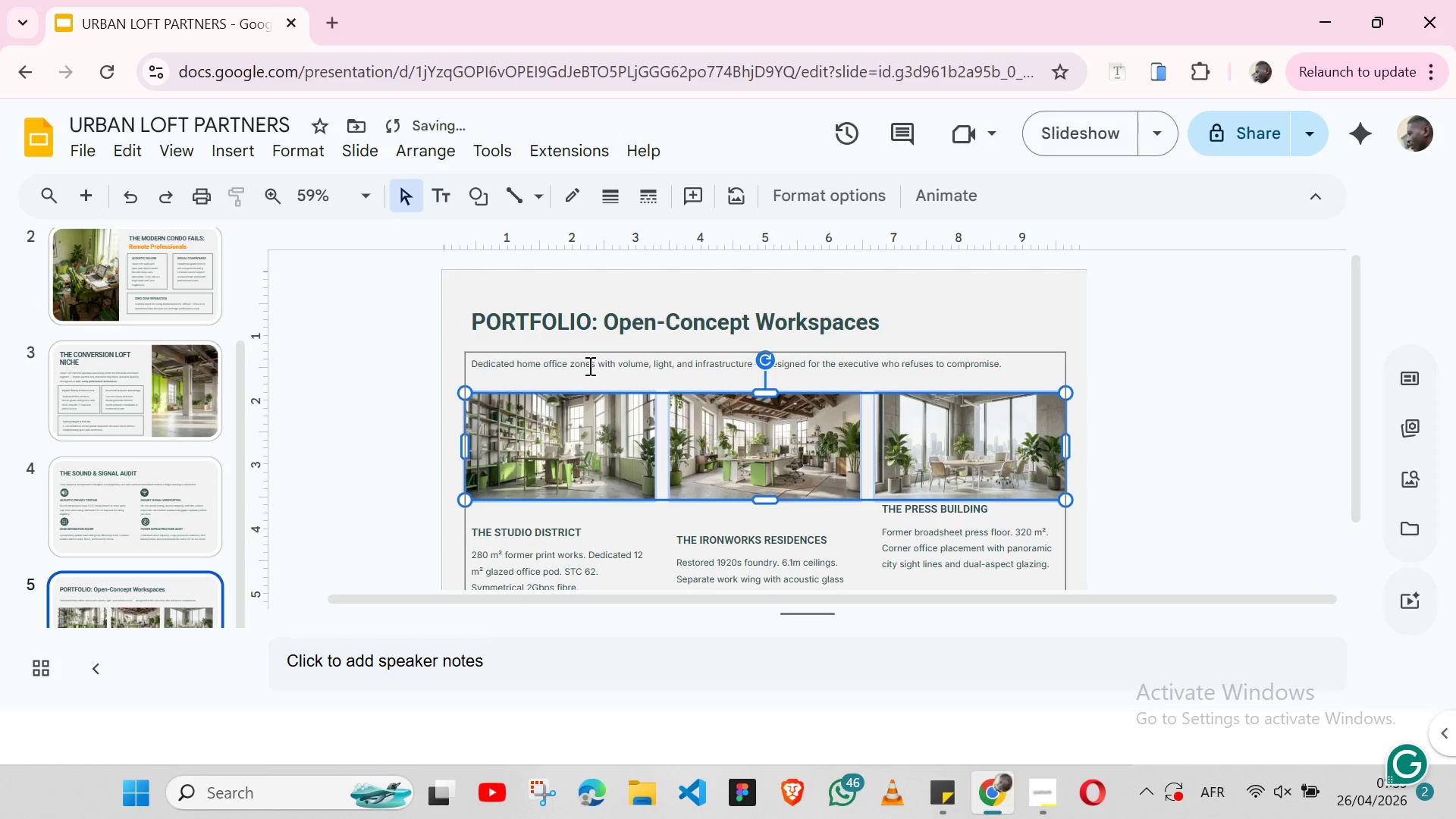 
key(ArrowDown)
 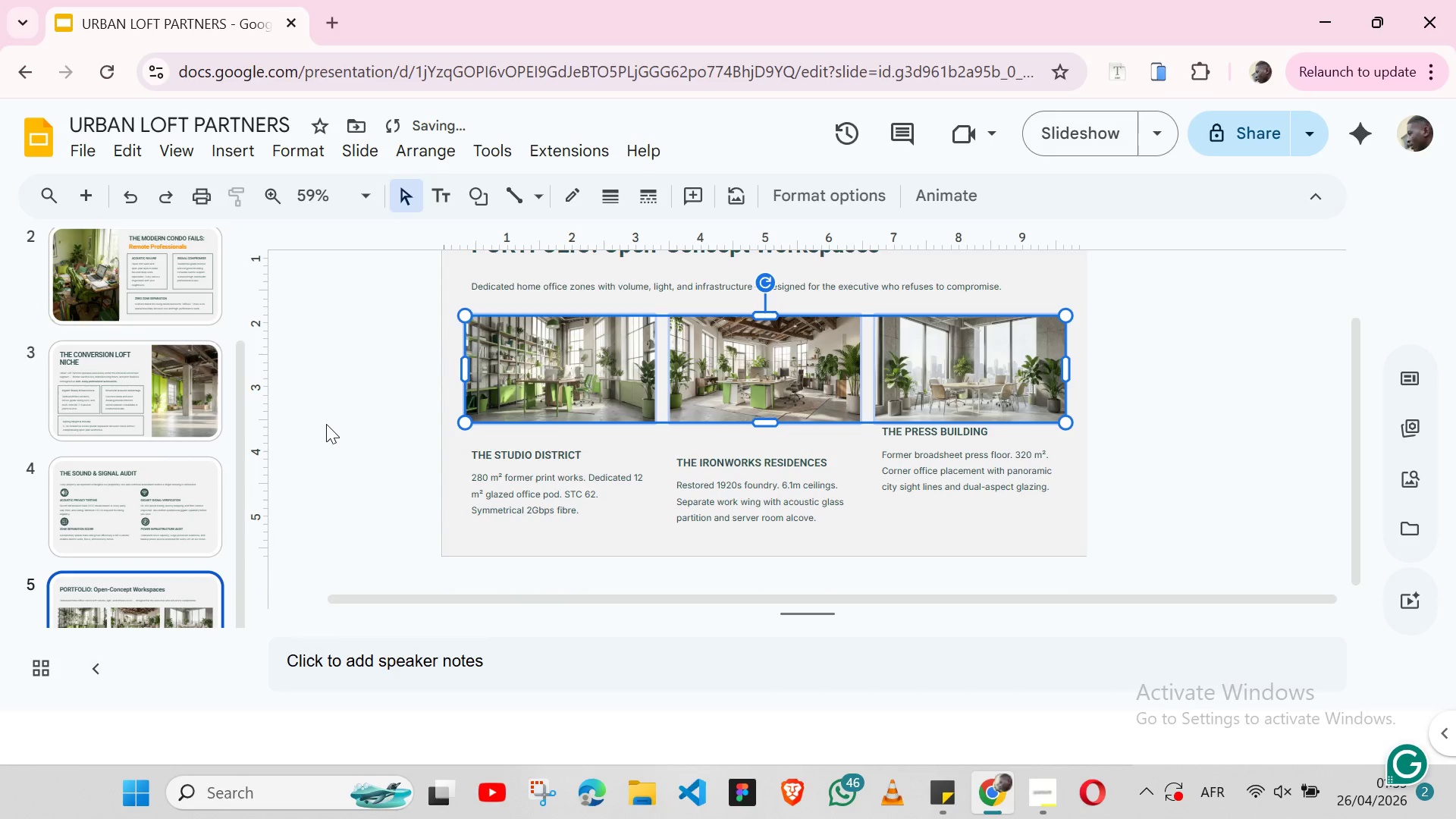 
left_click([326, 425])
 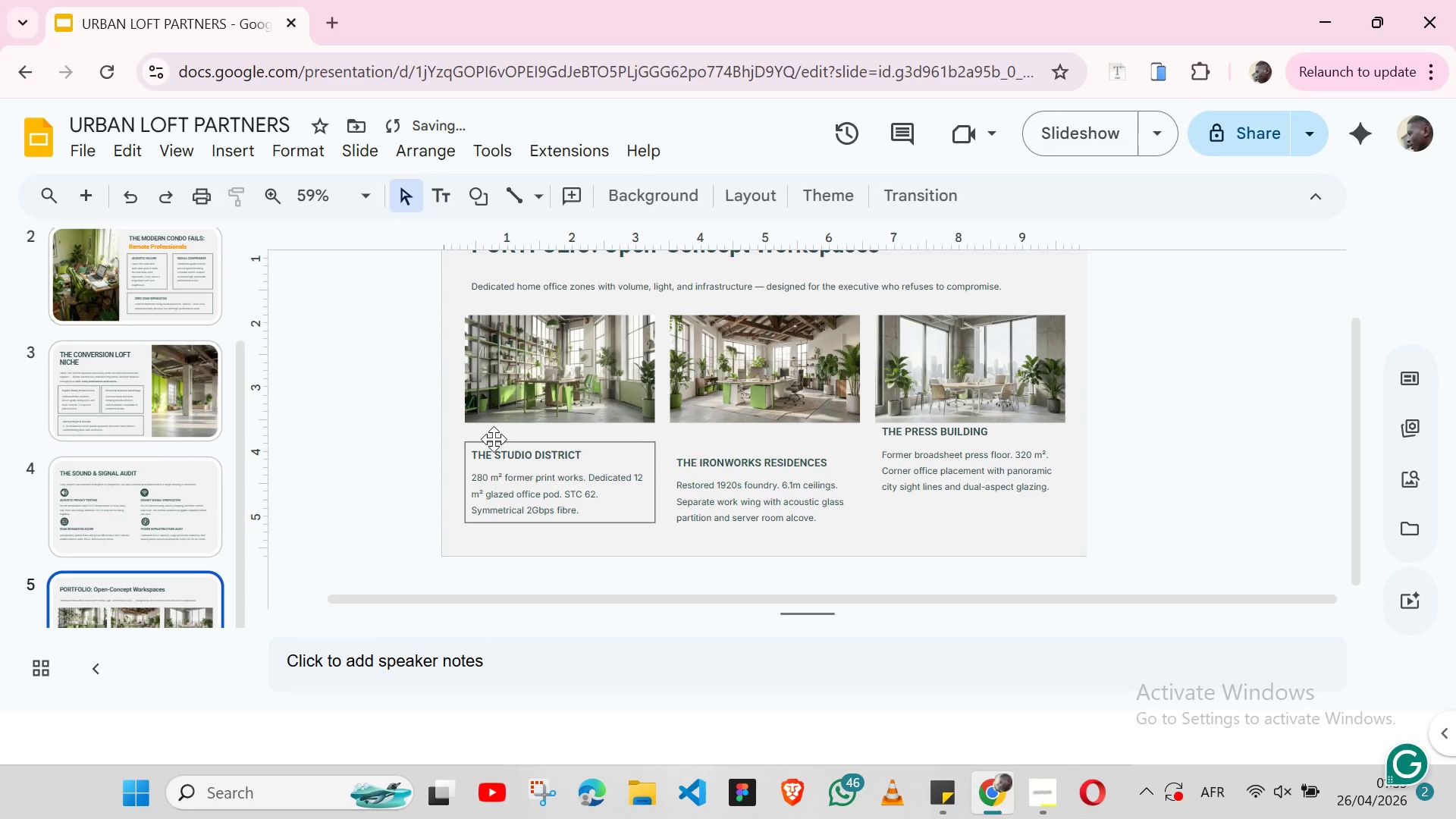 
left_click([494, 439])
 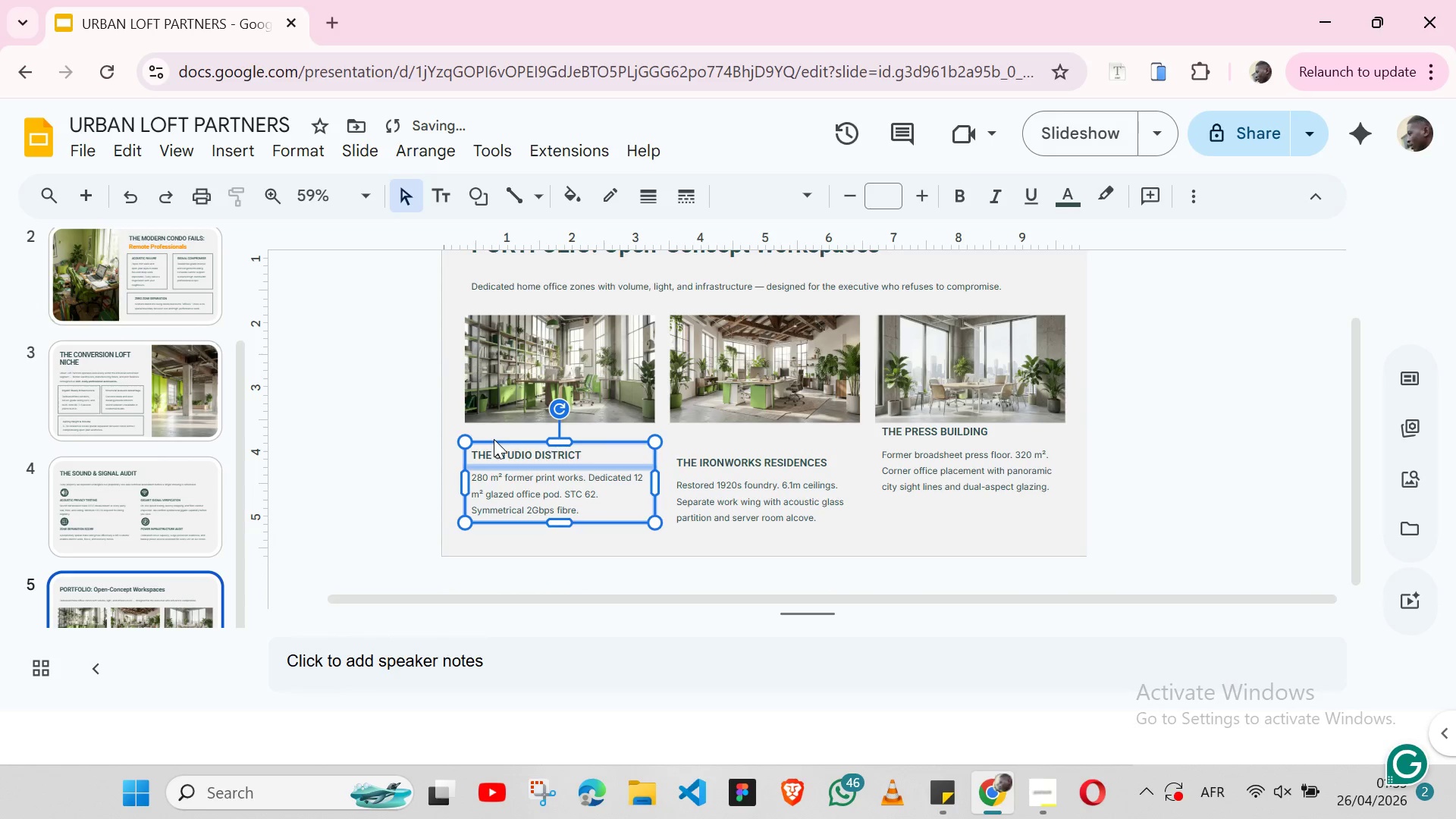 
hold_key(key=ShiftLeft, duration=1.52)
left_click([706, 462])
 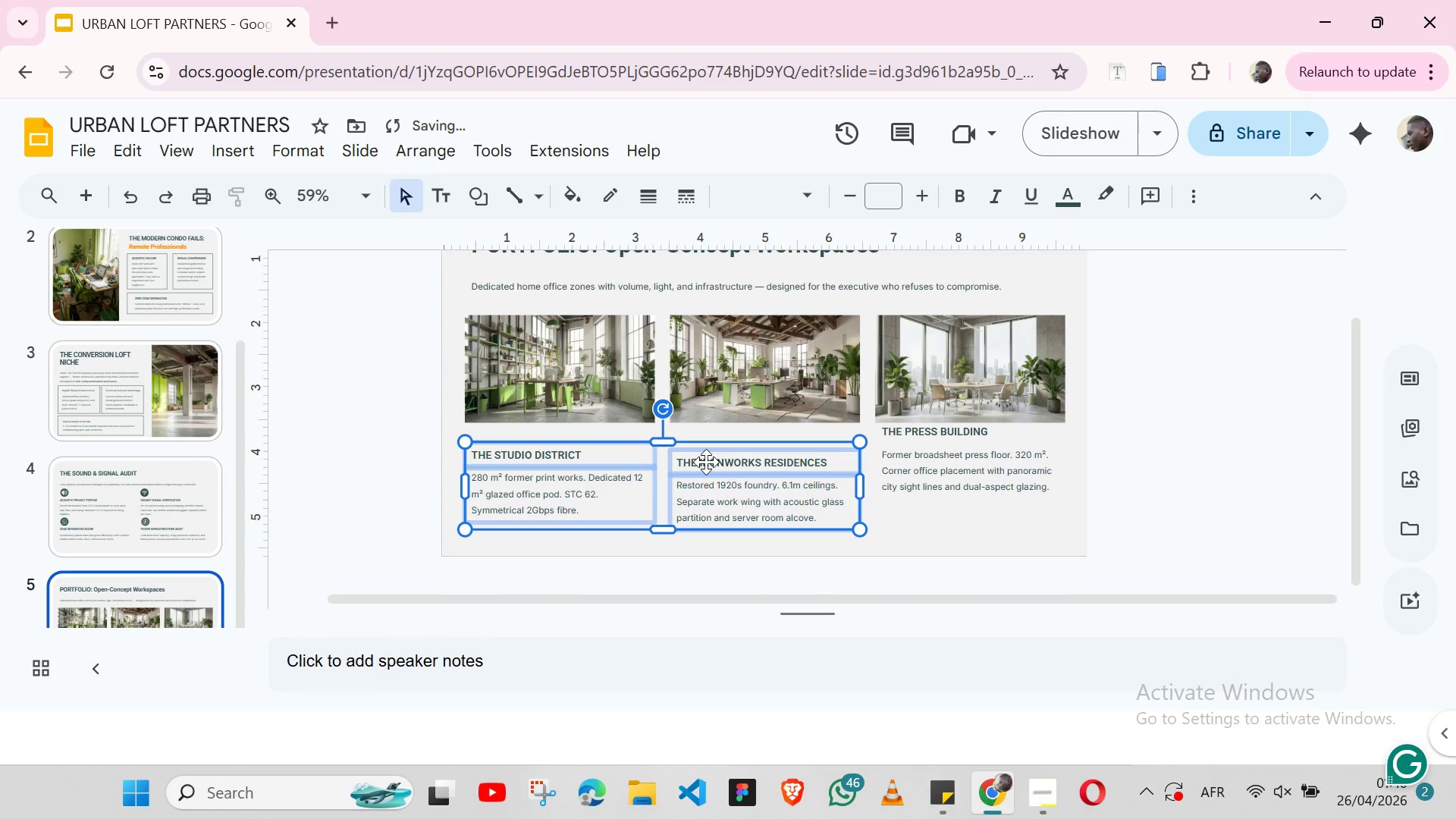 
hold_key(key=ShiftLeft, duration=1.23)
left_click([902, 441])
 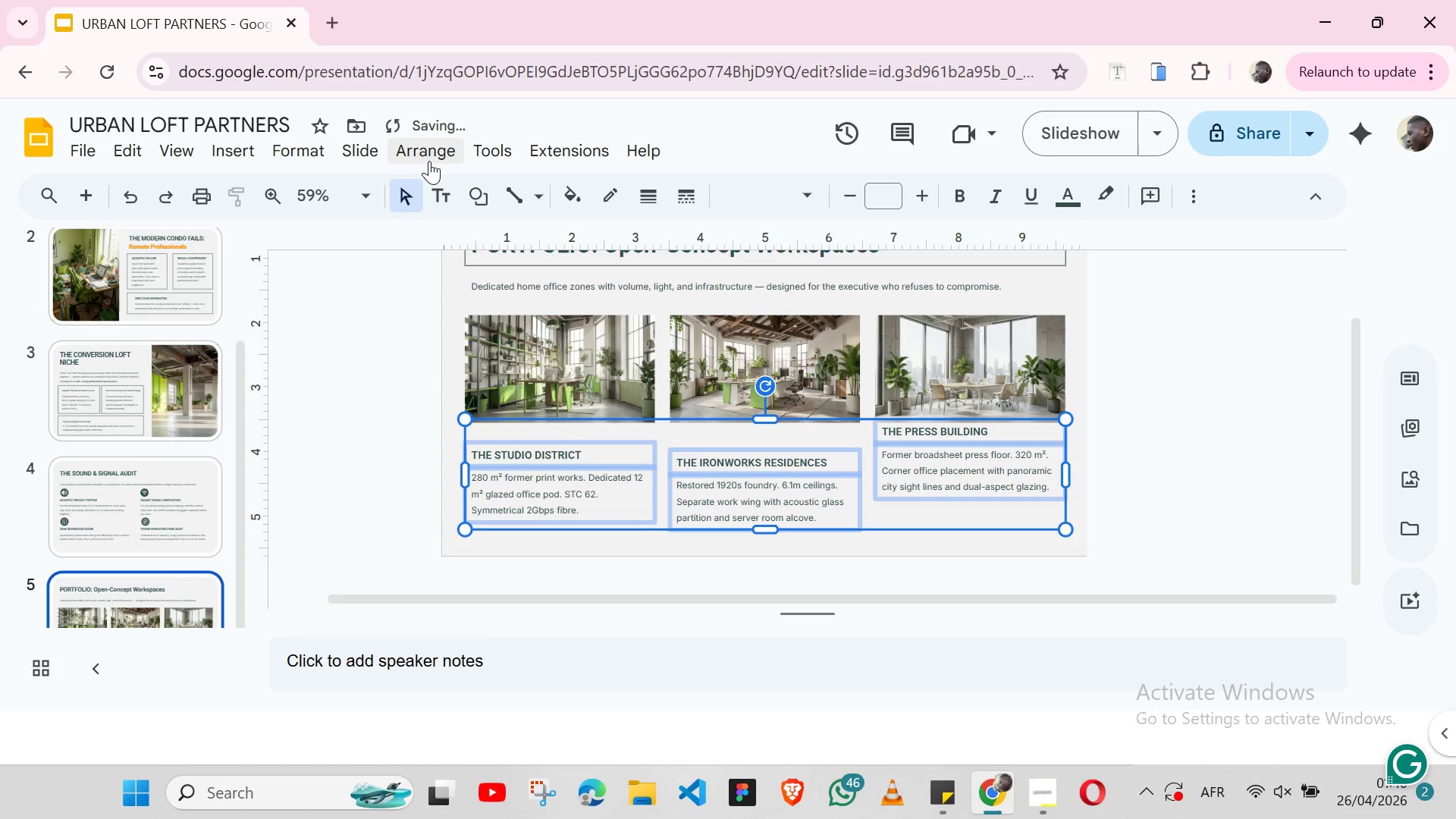 
left_click([429, 161])
 